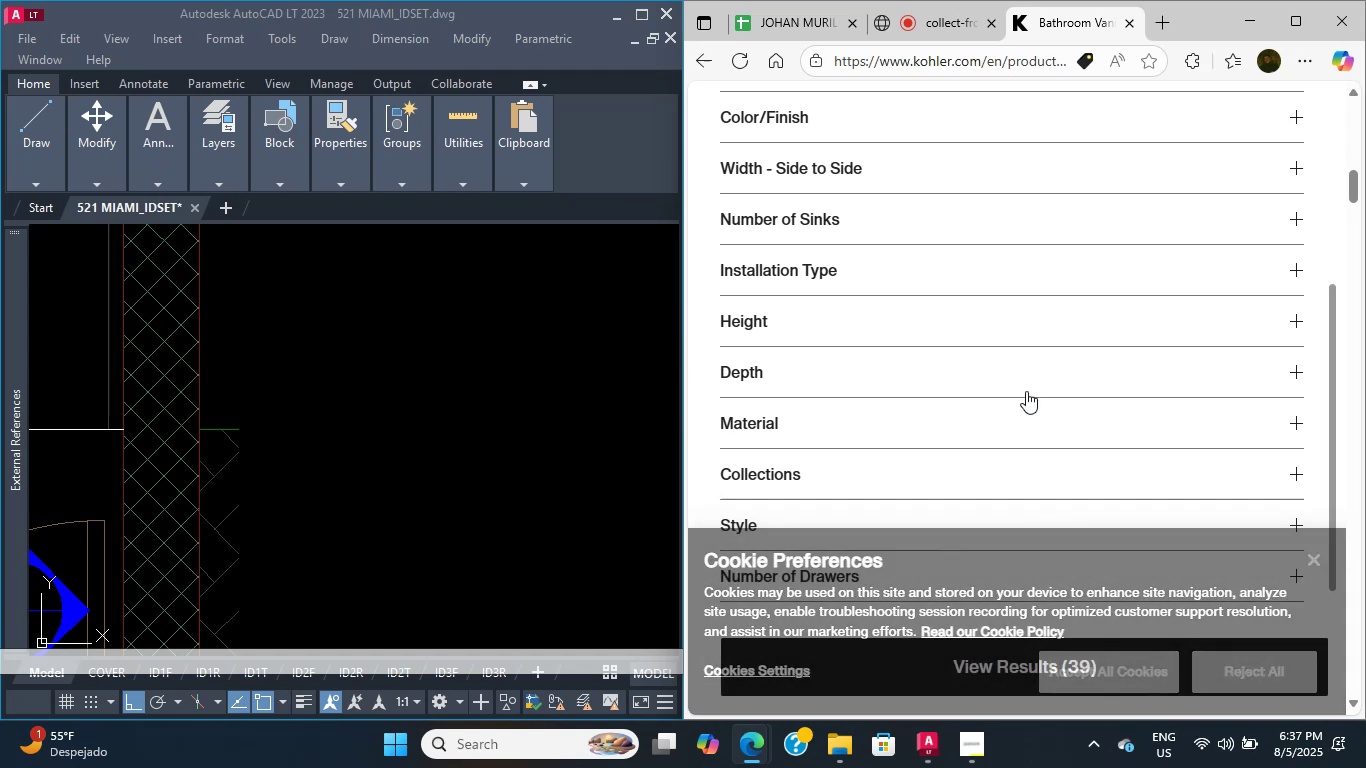 
scroll: coordinate [909, 407], scroll_direction: none, amount: 0.0
 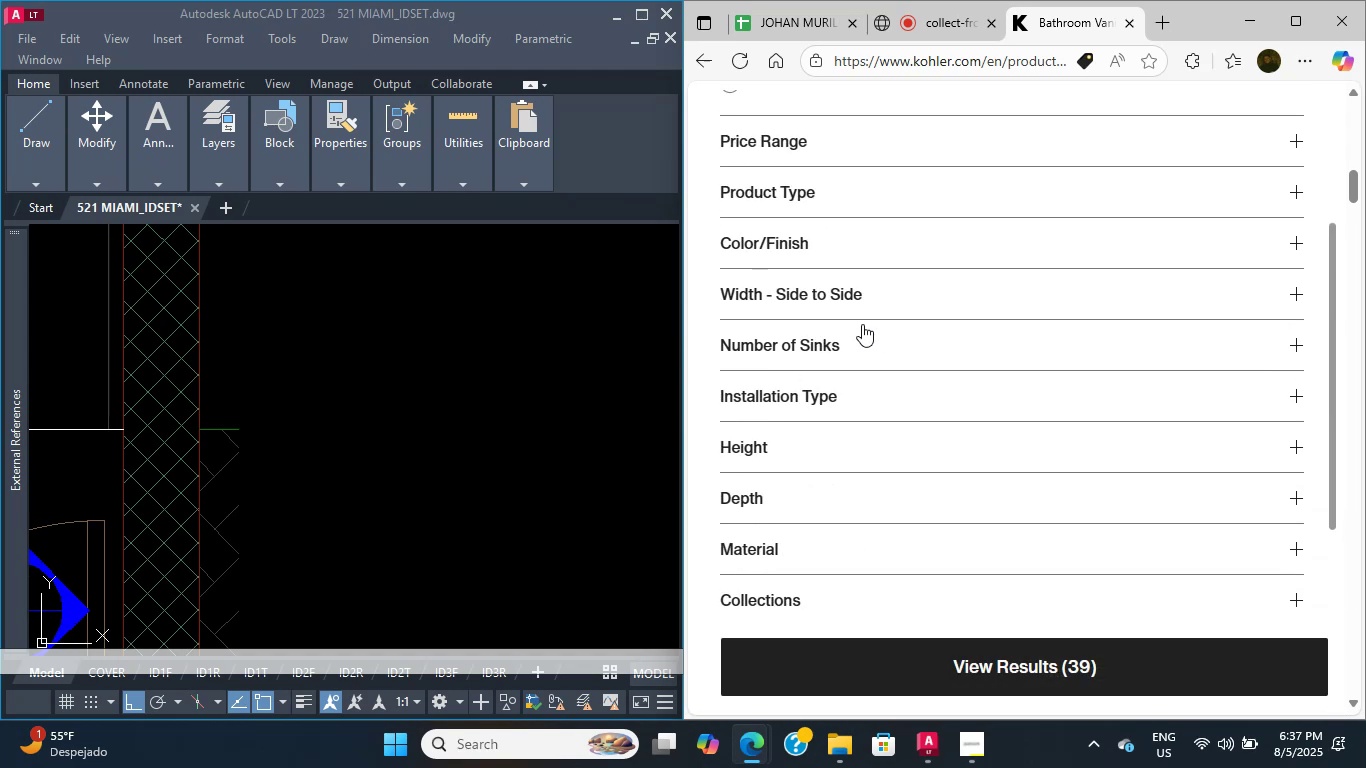 
scroll: coordinate [855, 312], scroll_direction: up, amount: 3.0
 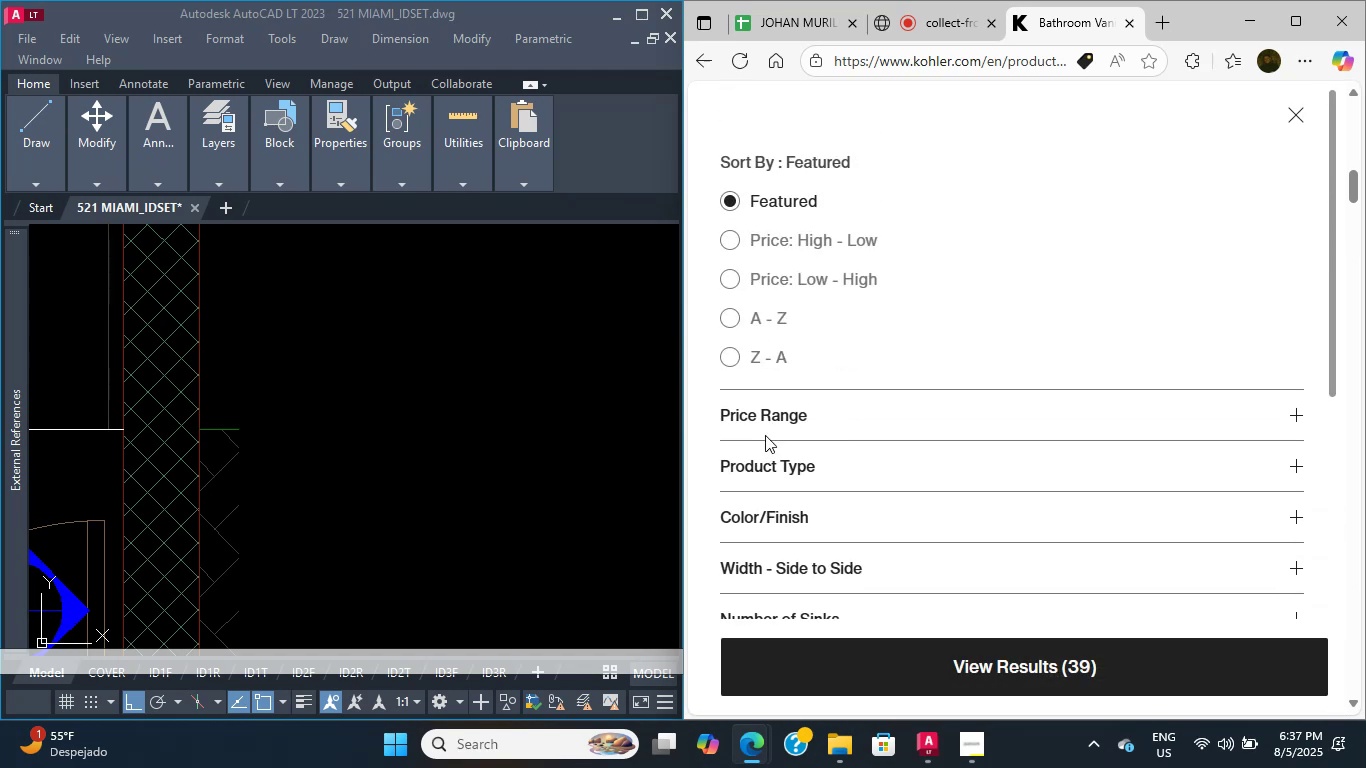 
left_click([765, 419])
 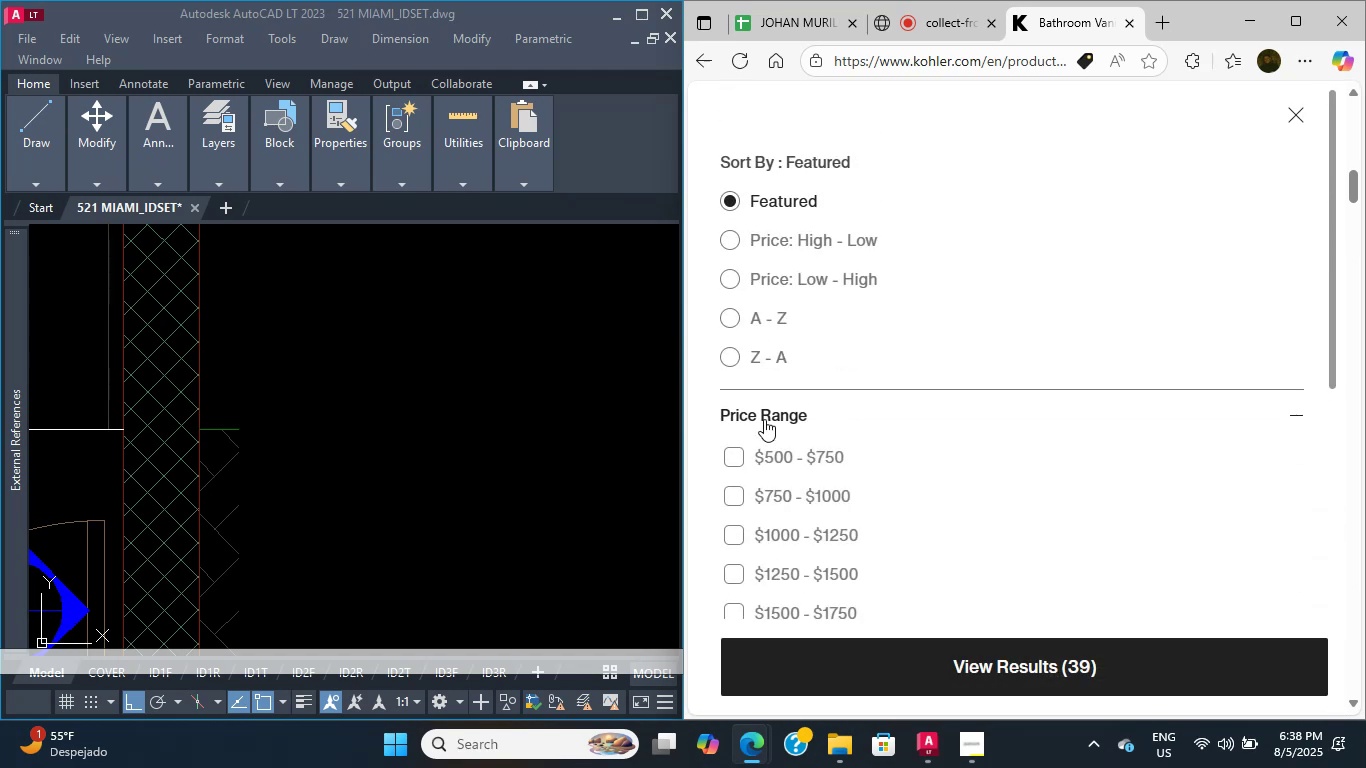 
scroll: coordinate [765, 440], scroll_direction: down, amount: 3.0
 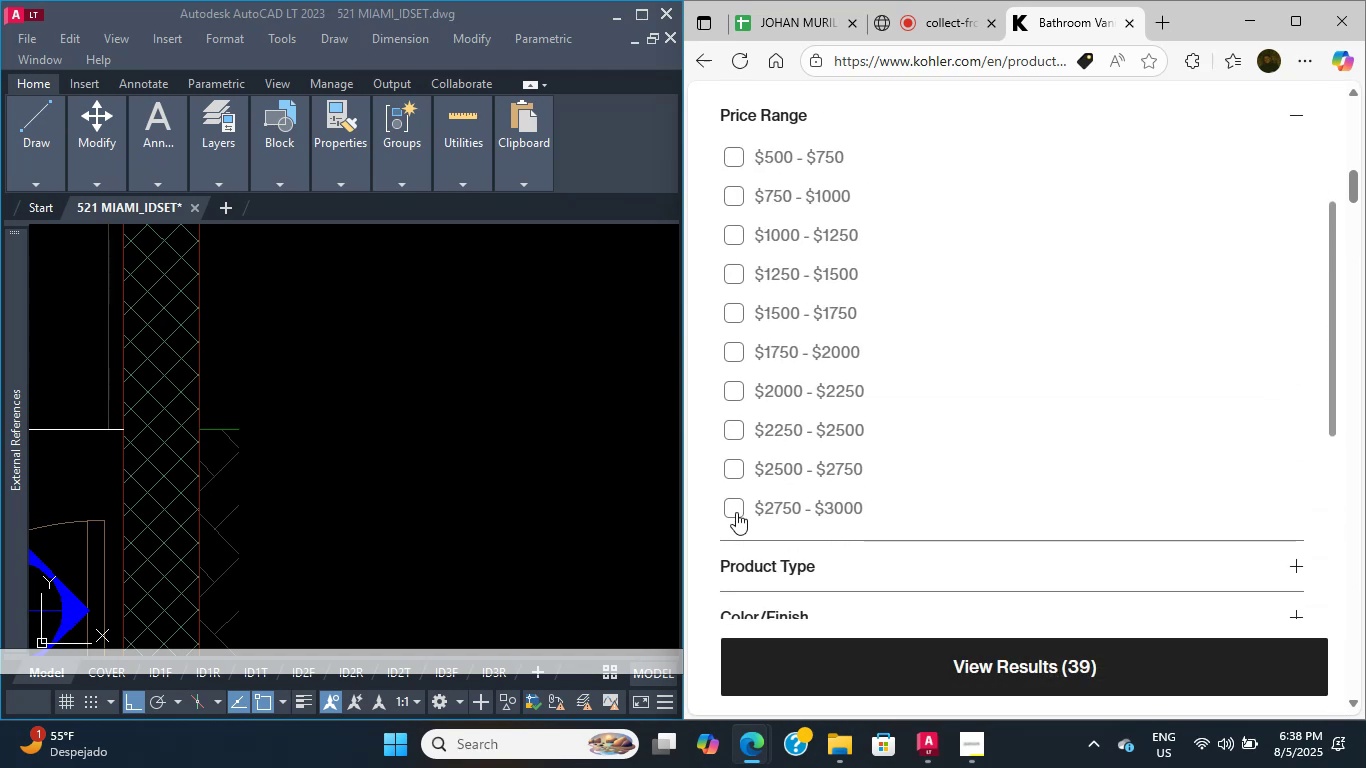 
left_click([736, 512])
 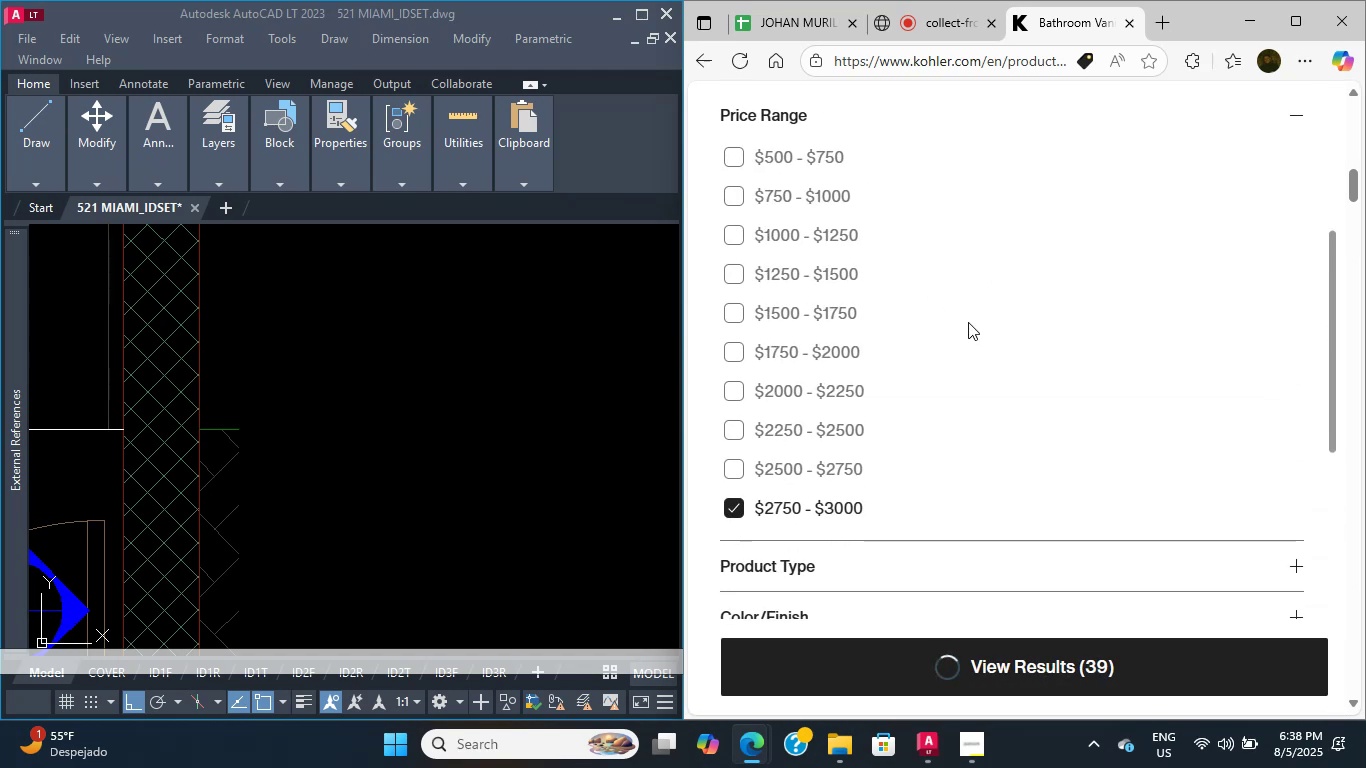 
mouse_move([997, 352])
 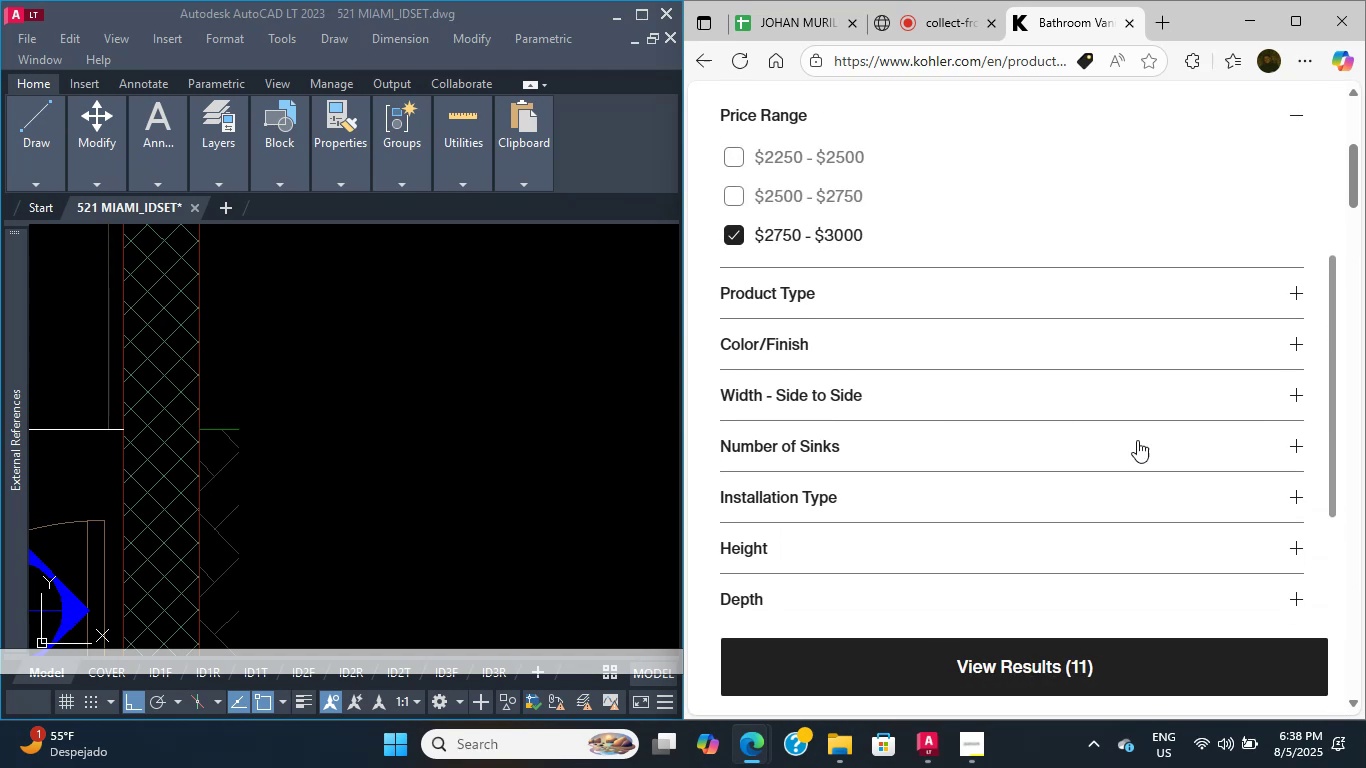 
scroll: coordinate [1152, 437], scroll_direction: down, amount: 5.0
 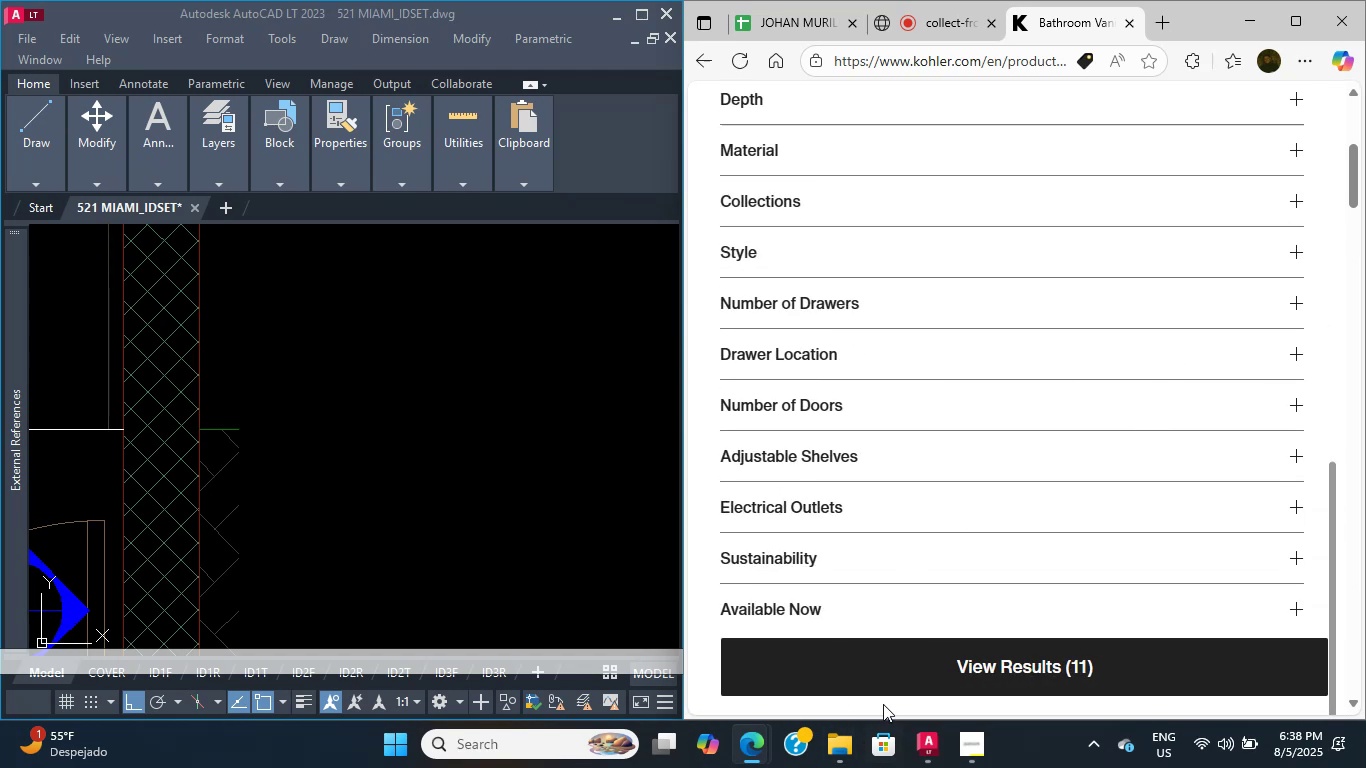 
left_click([901, 682])
 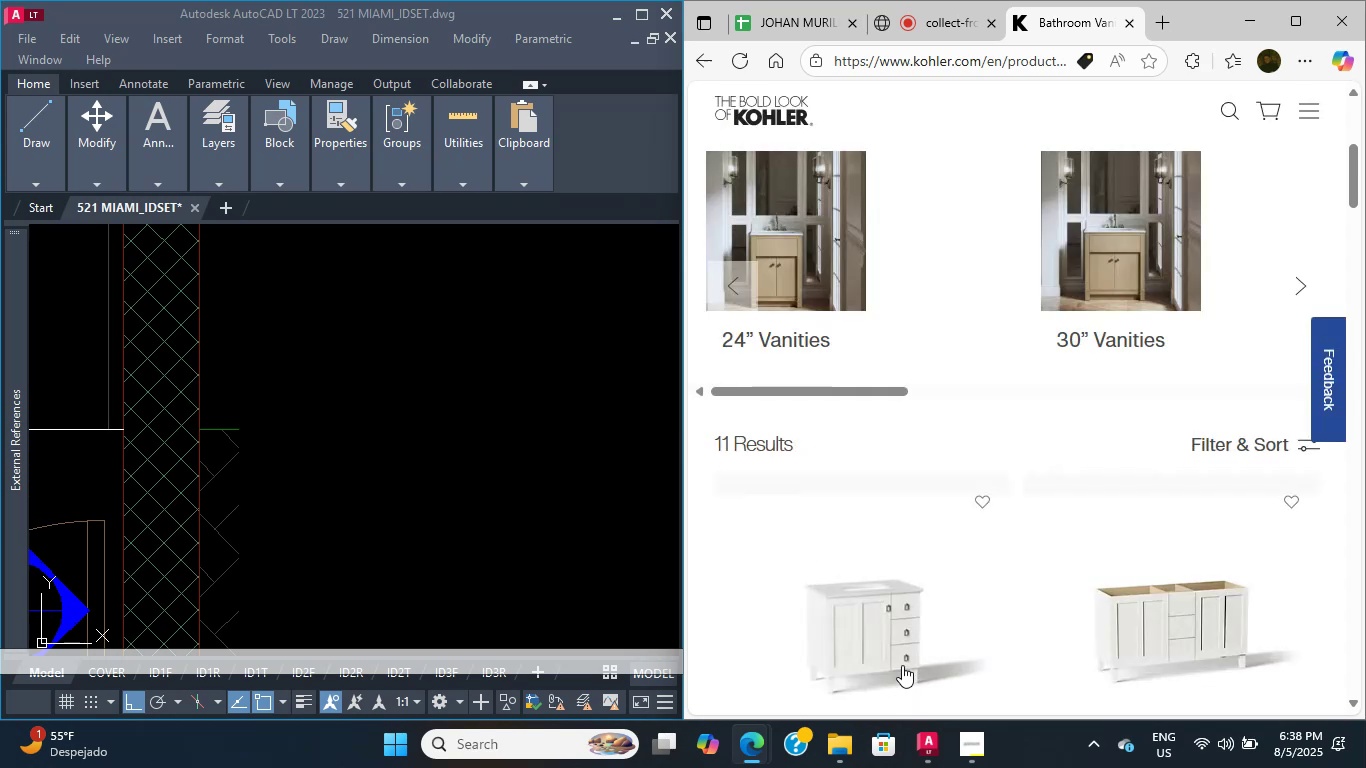 
scroll: coordinate [903, 575], scroll_direction: down, amount: 1.0
 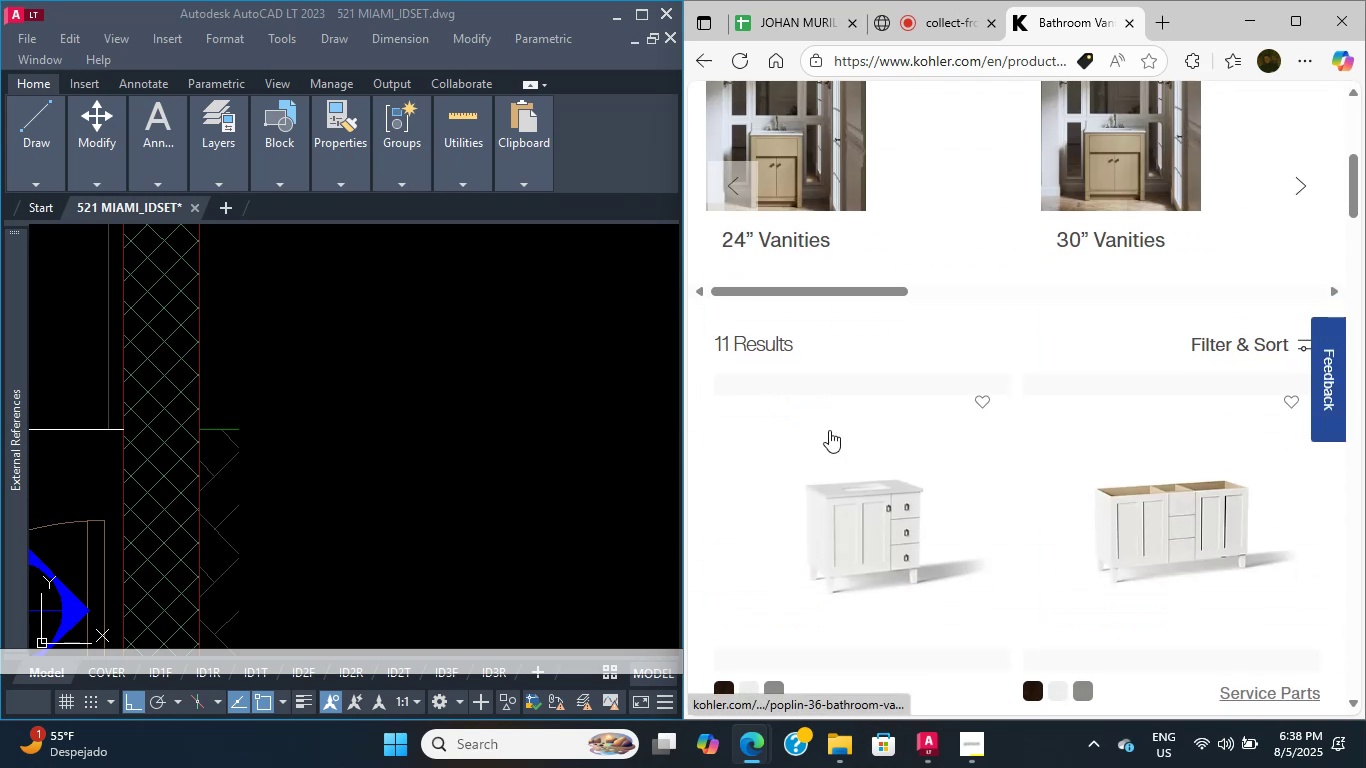 
scroll: coordinate [830, 430], scroll_direction: up, amount: 1.0
 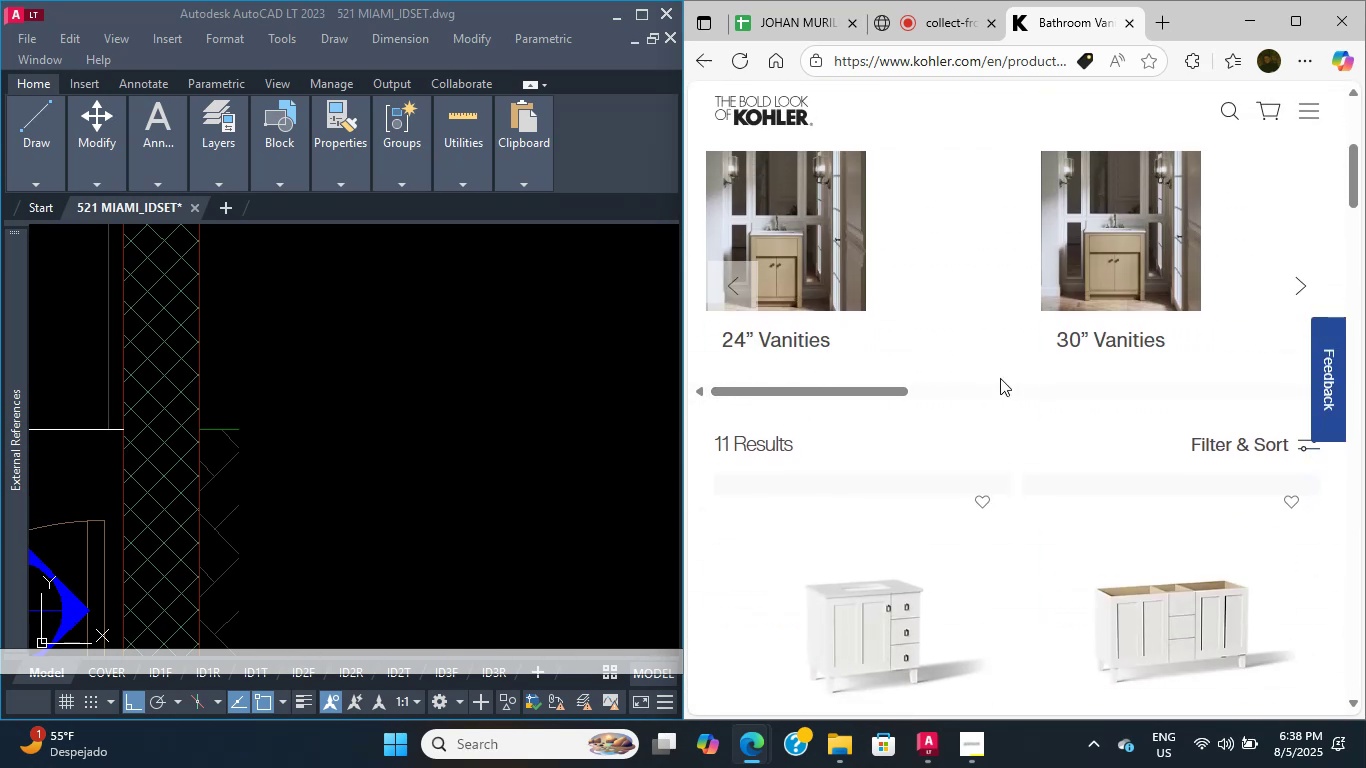 
left_click_drag(start_coordinate=[882, 392], to_coordinate=[1019, 411])
 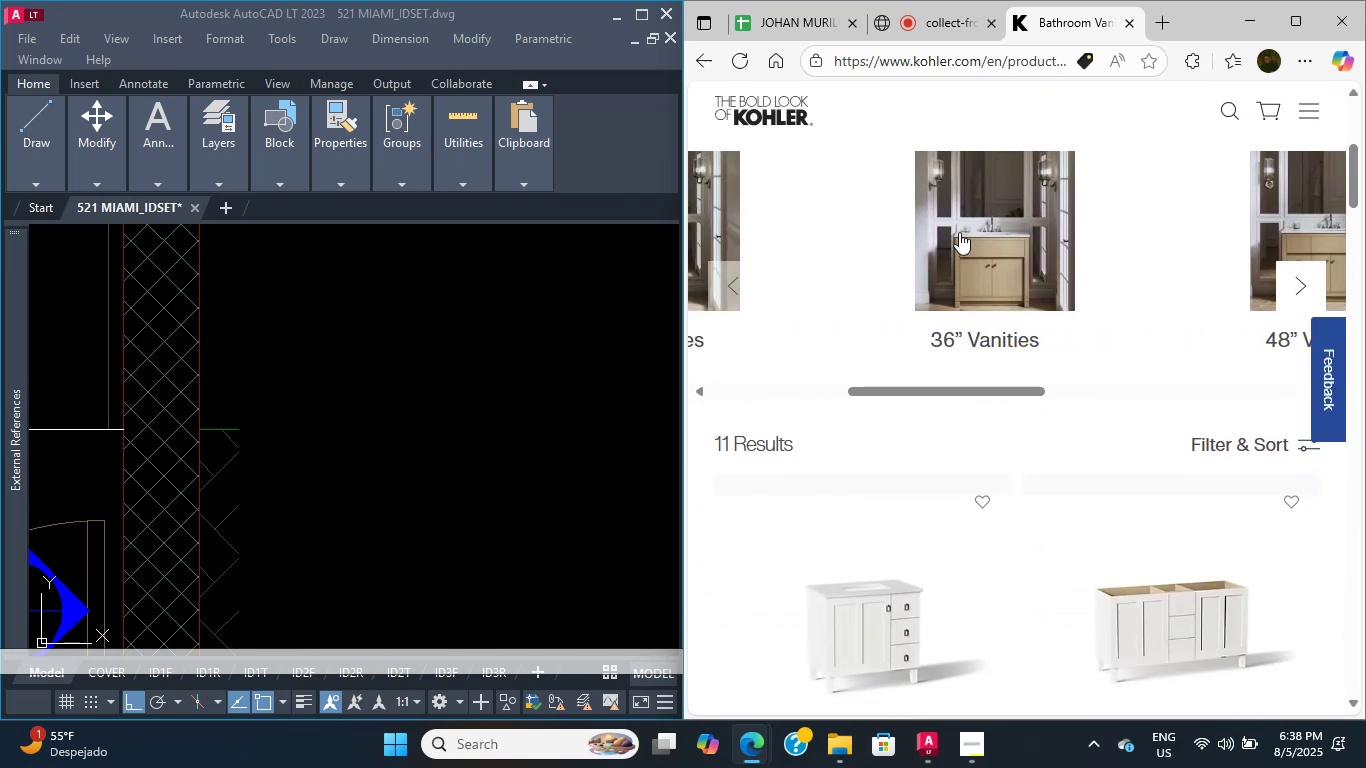 
left_click([959, 232])
 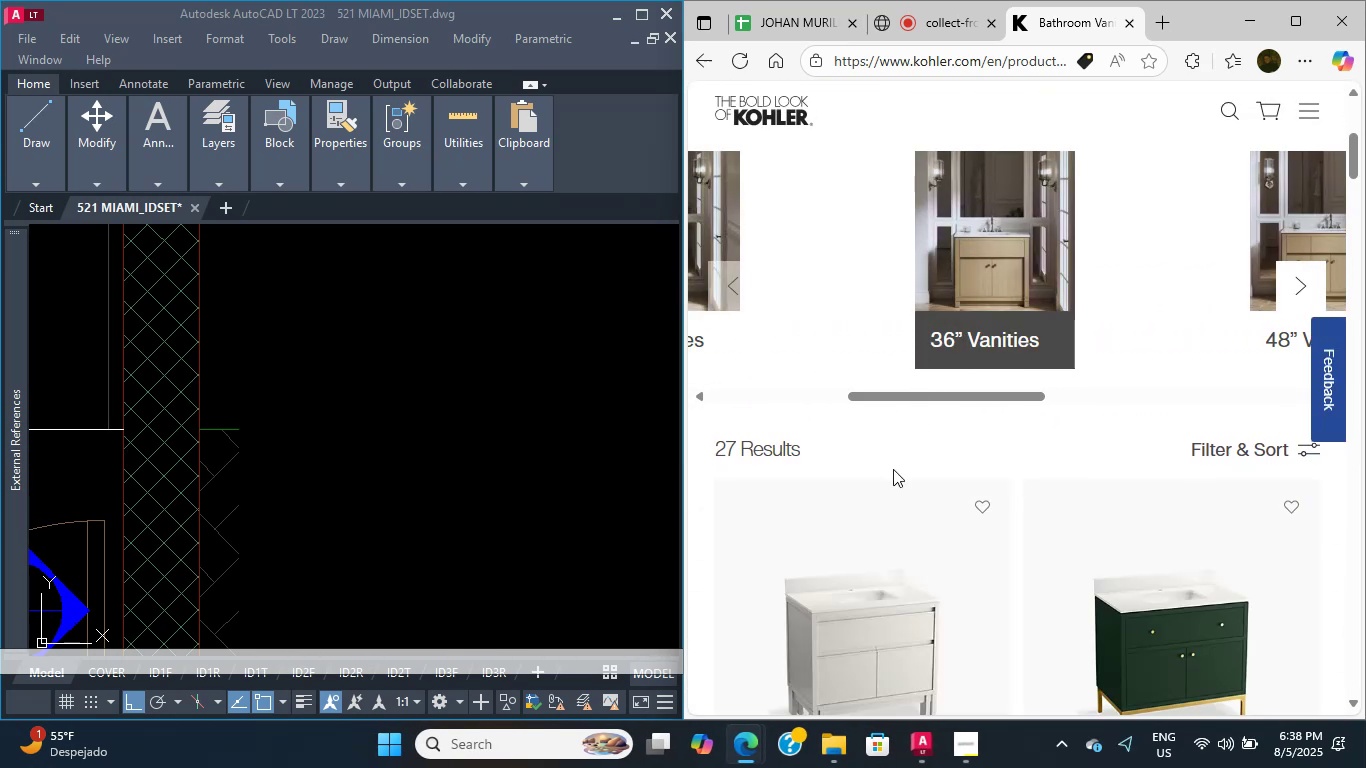 
scroll: coordinate [885, 523], scroll_direction: down, amount: 10.0
 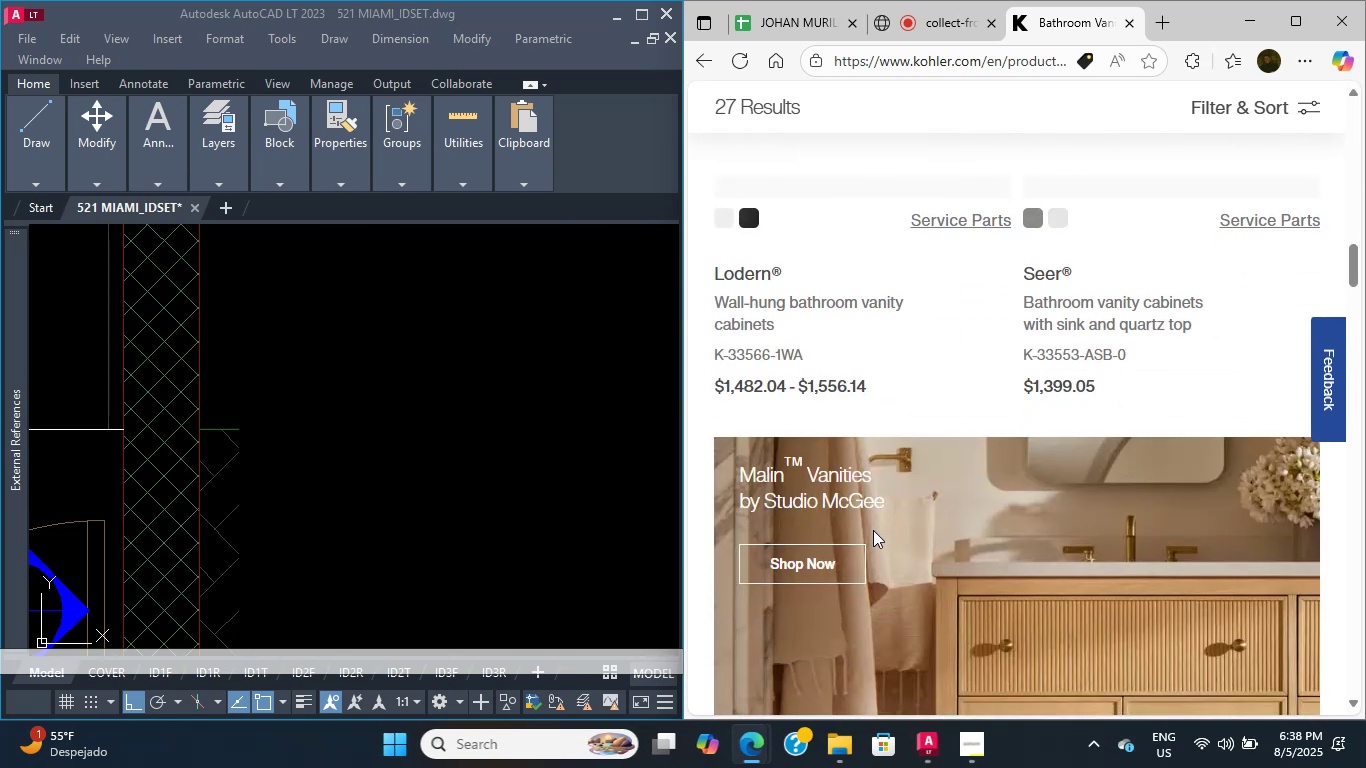 
scroll: coordinate [880, 481], scroll_direction: up, amount: 18.0
 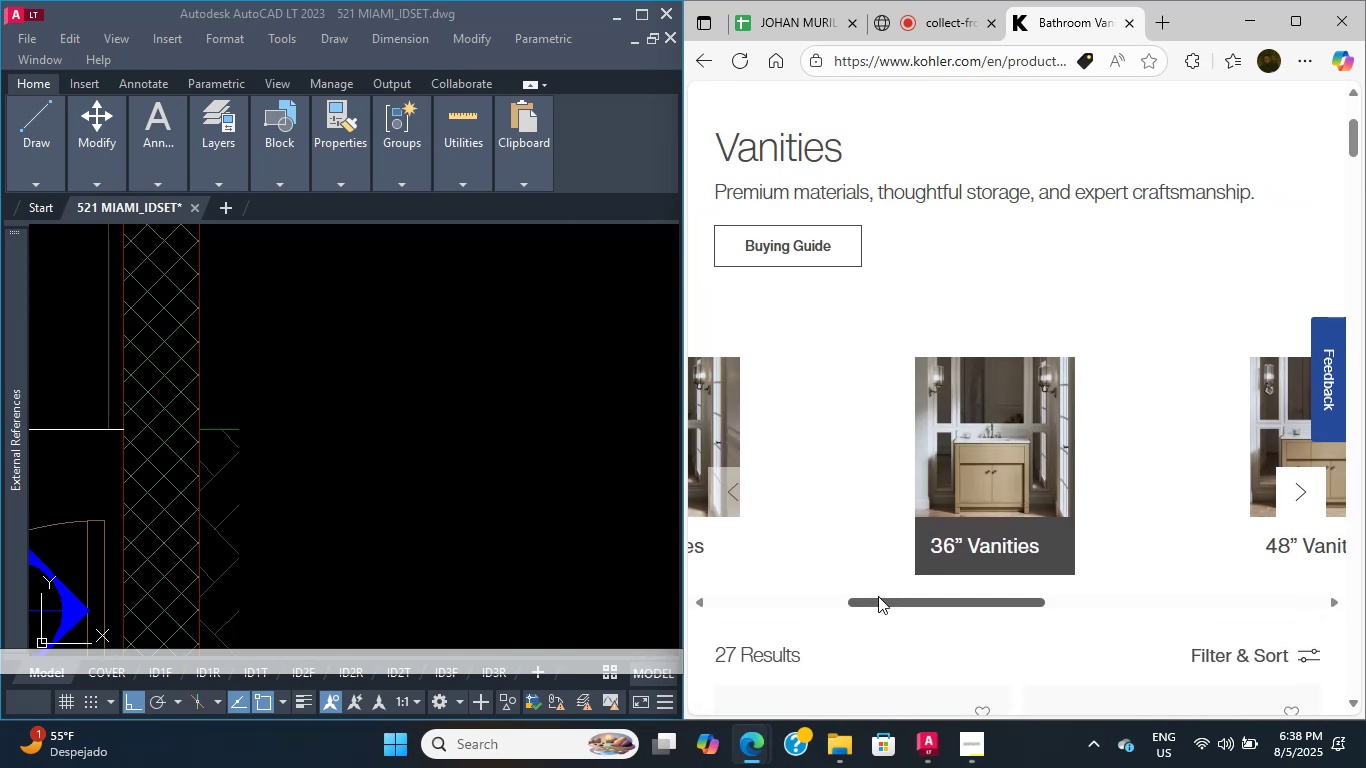 
left_click_drag(start_coordinate=[877, 601], to_coordinate=[1040, 590])
 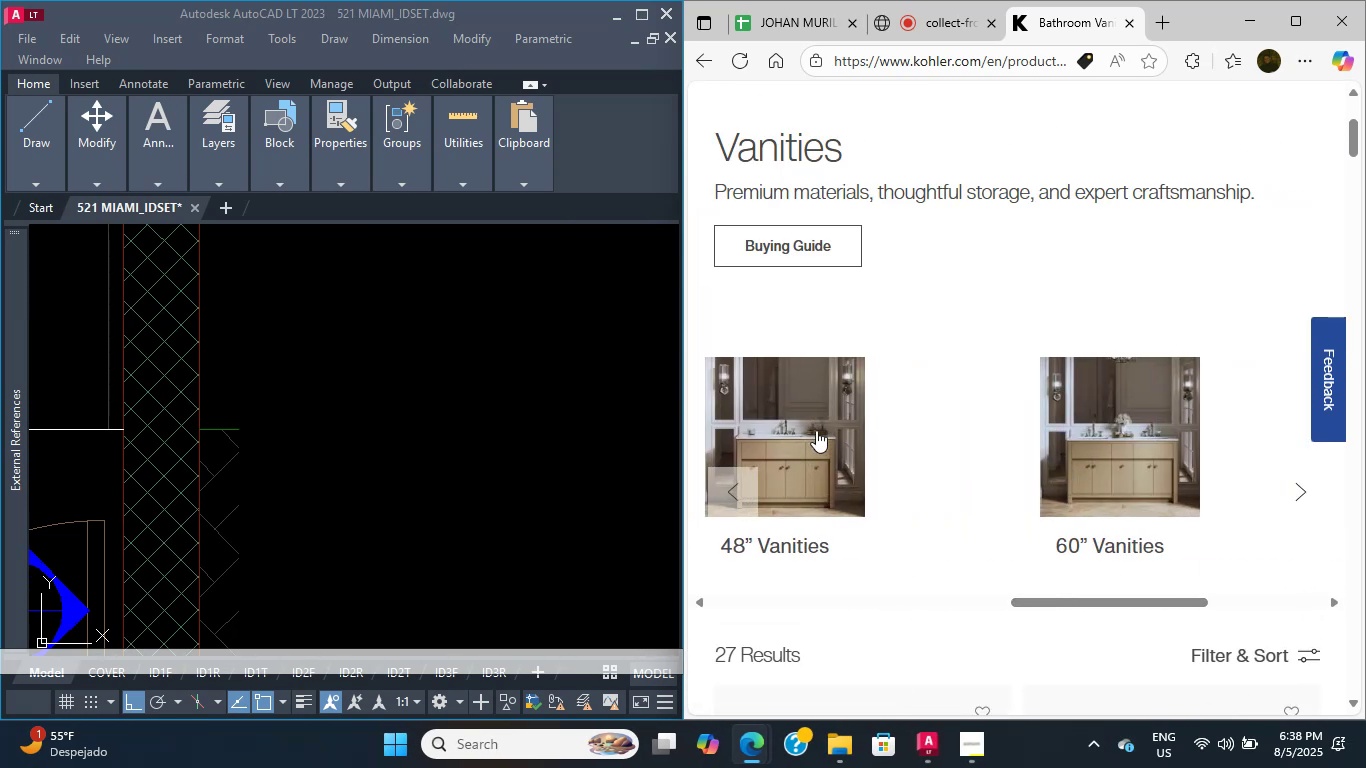 
left_click([823, 420])
 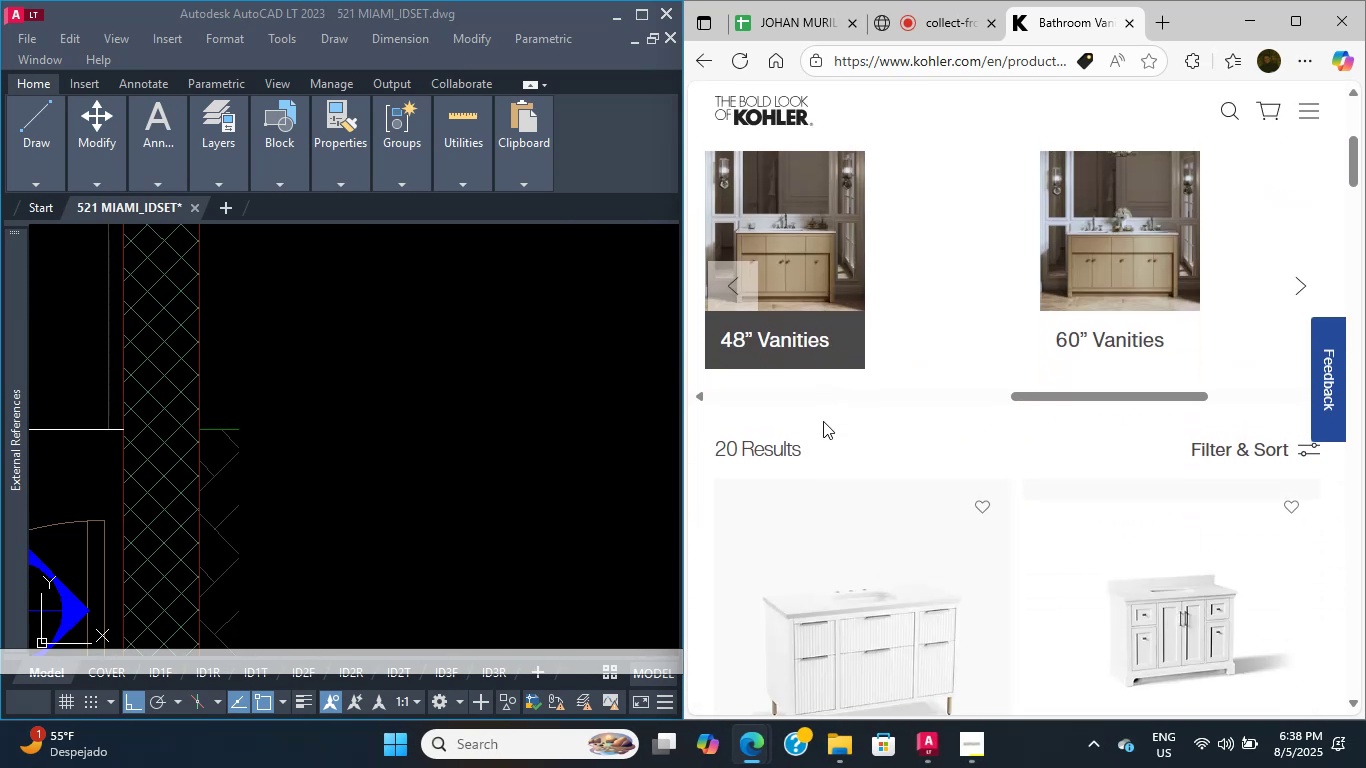 
scroll: coordinate [823, 456], scroll_direction: down, amount: 5.0
 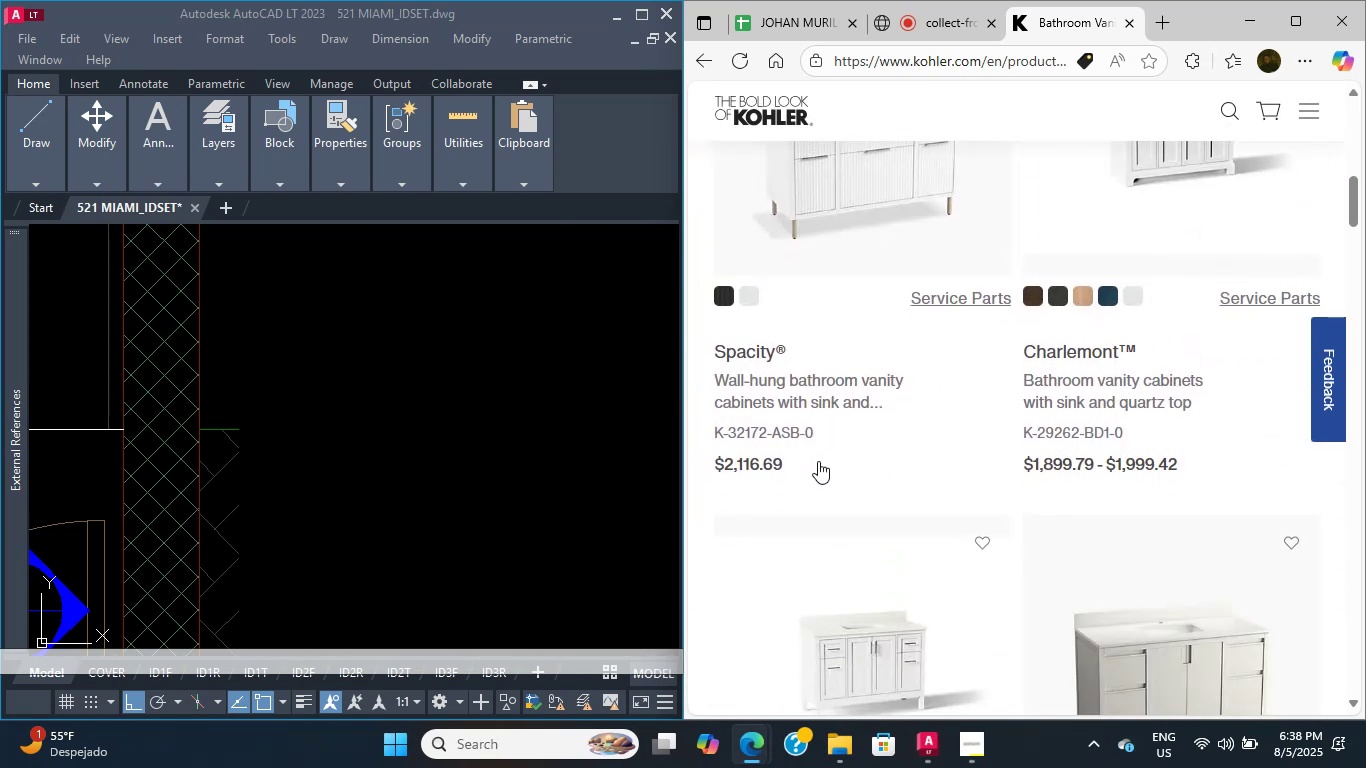 
scroll: coordinate [818, 461], scroll_direction: up, amount: 3.0
 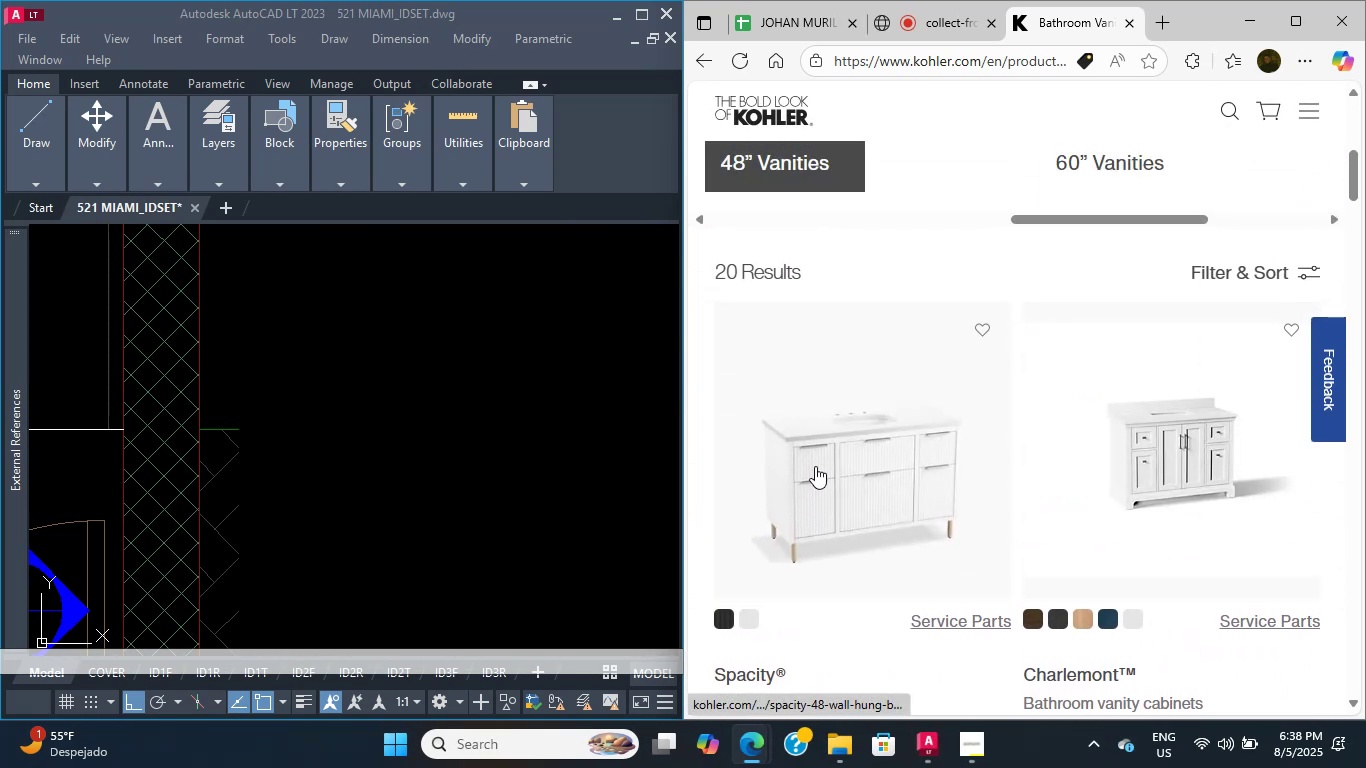 
scroll: coordinate [802, 522], scroll_direction: down, amount: 15.0
 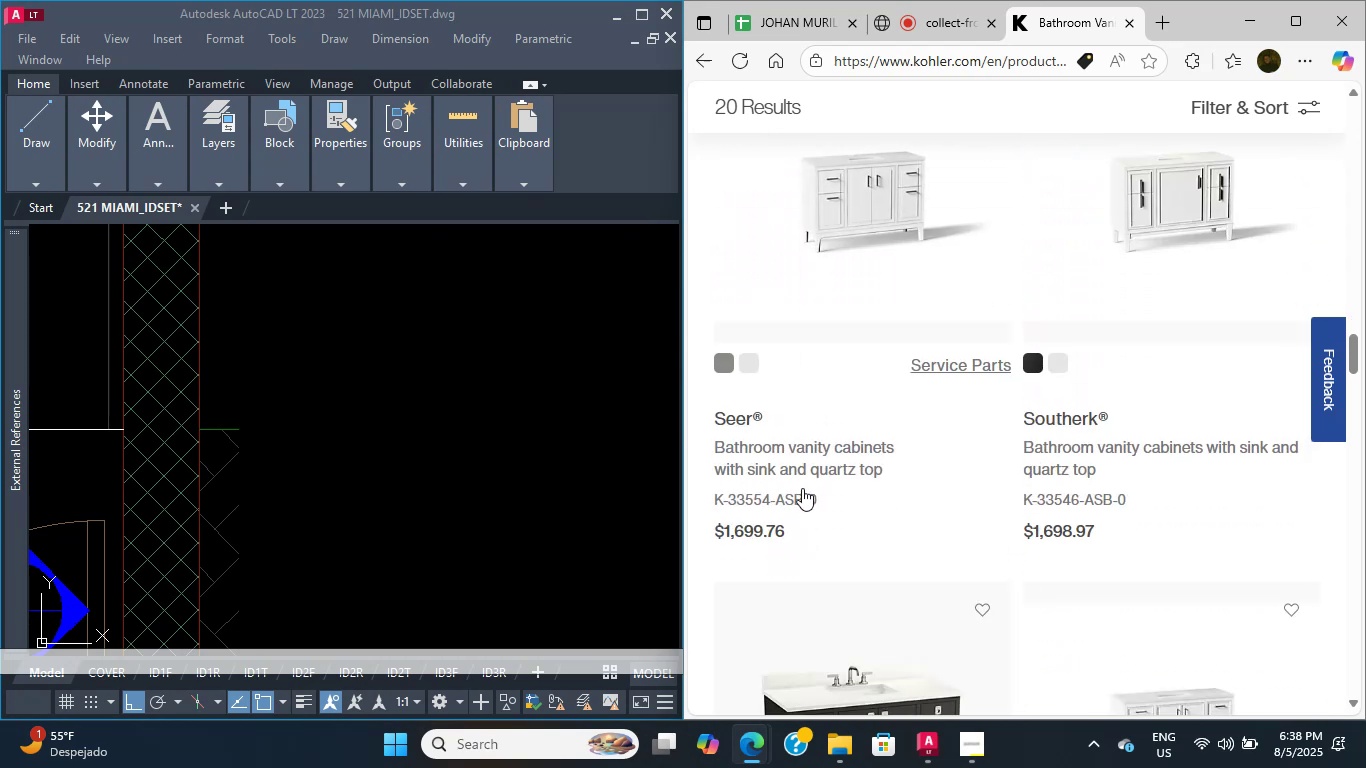 
left_click([801, 470])
 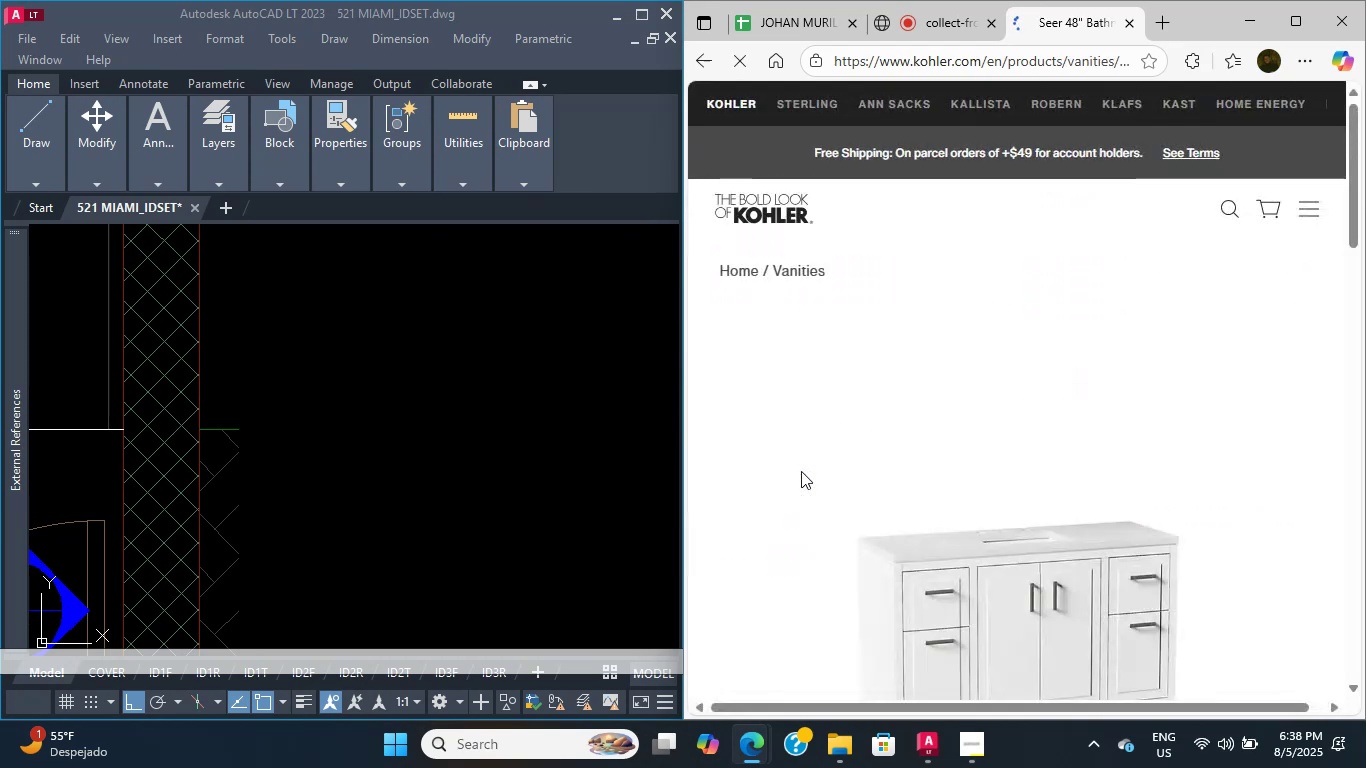 
scroll: coordinate [801, 471], scroll_direction: down, amount: 5.0
 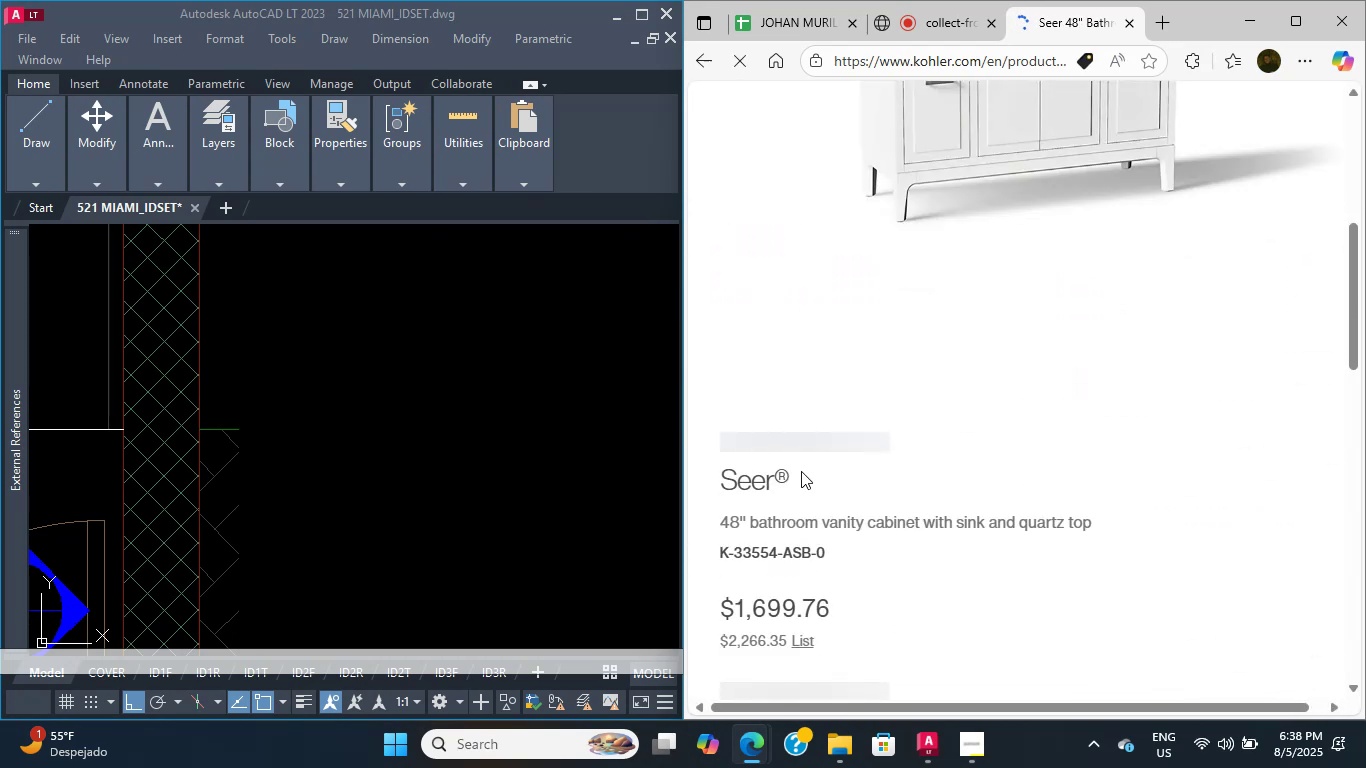 
scroll: coordinate [801, 471], scroll_direction: none, amount: 0.0
 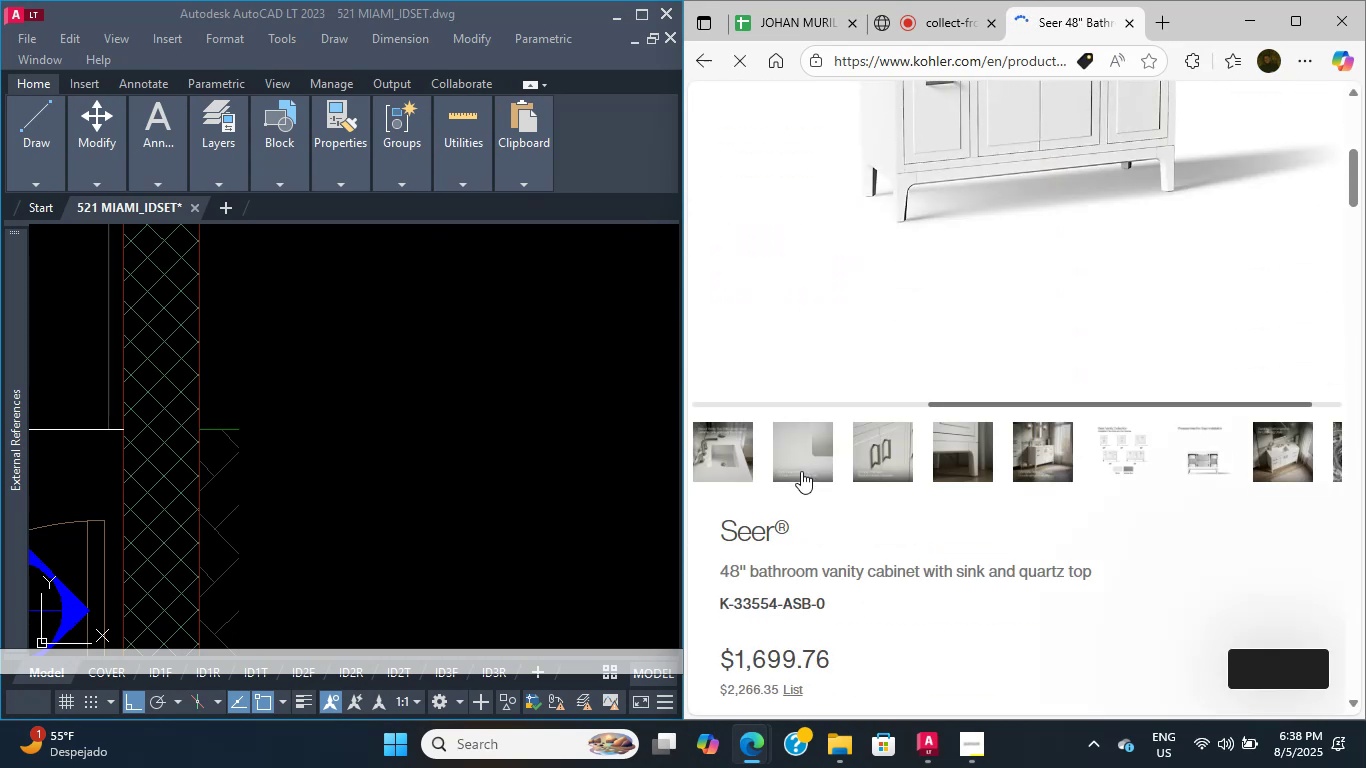 
scroll: coordinate [636, 401], scroll_direction: down, amount: 4.0
 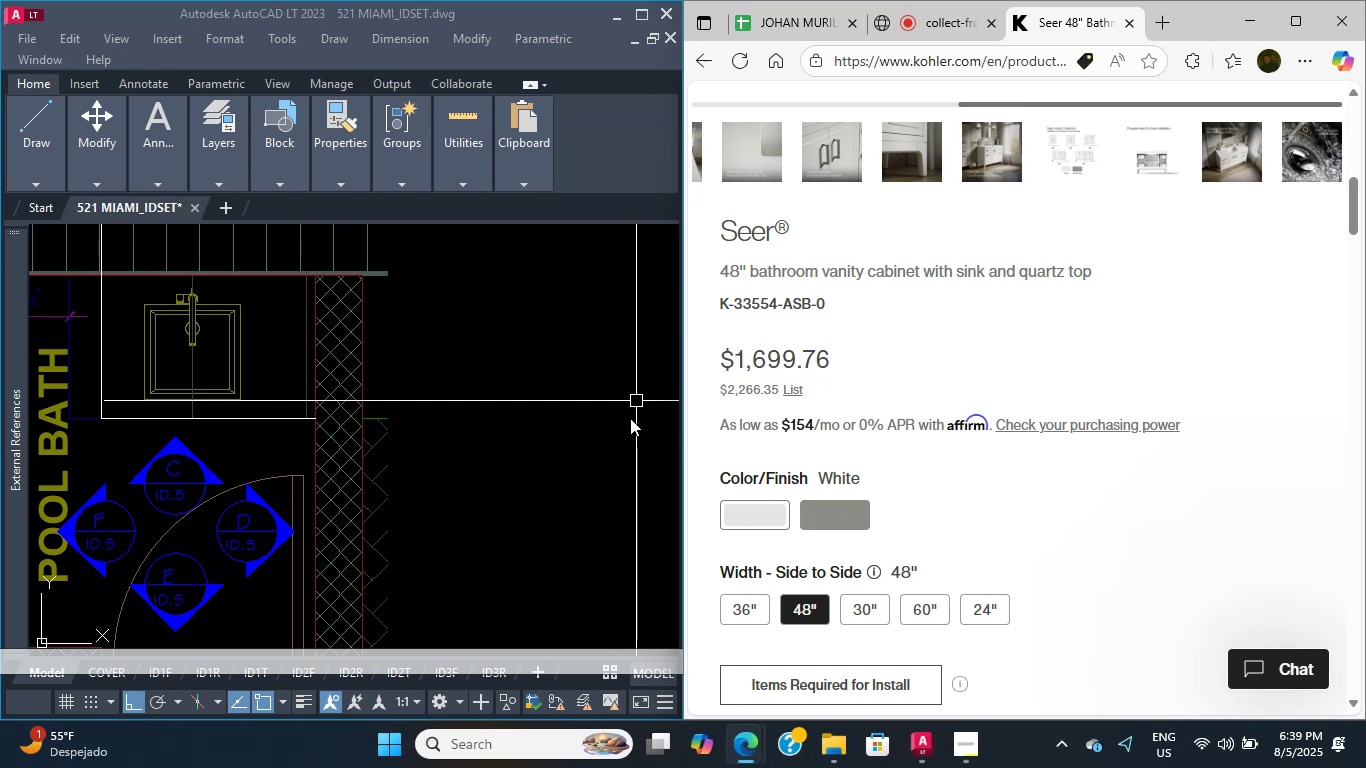 
wait(32.74)
 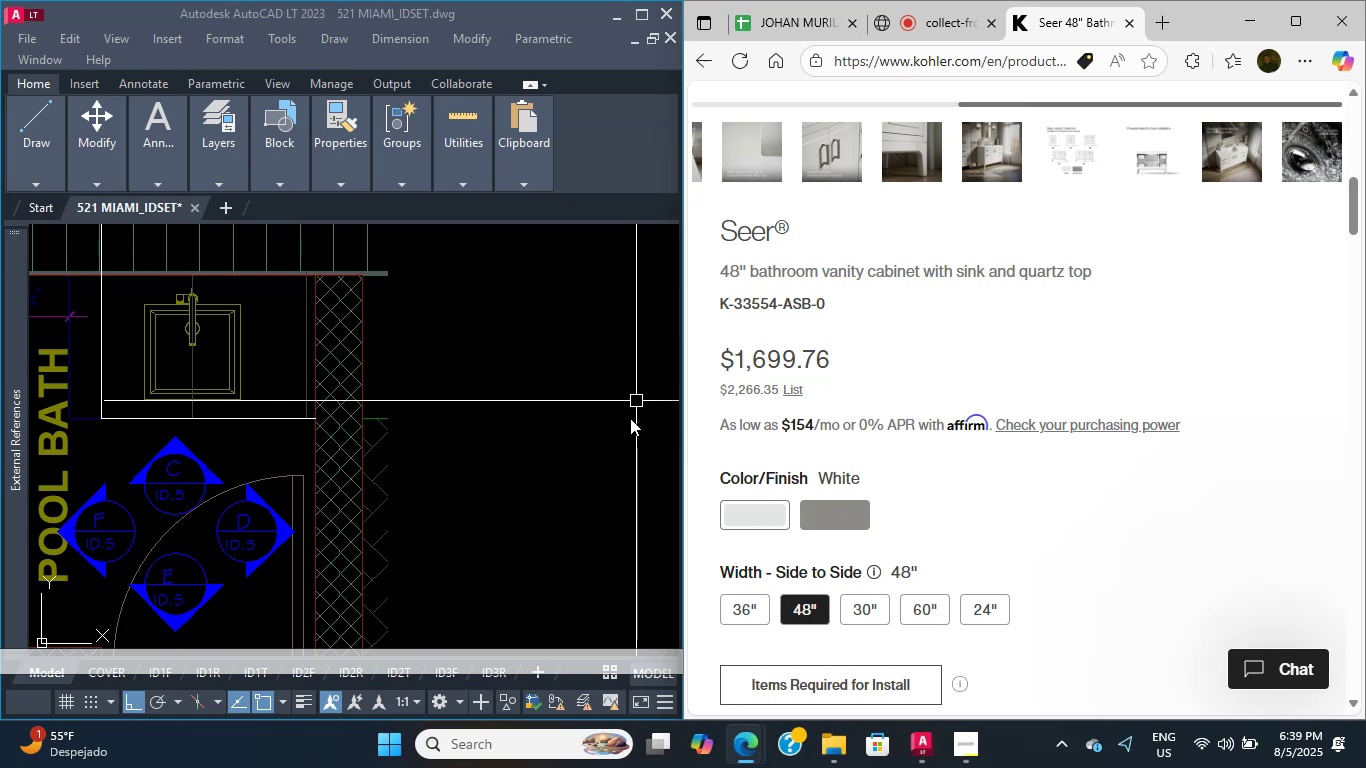 
scroll: coordinate [320, 434], scroll_direction: up, amount: 1.0
 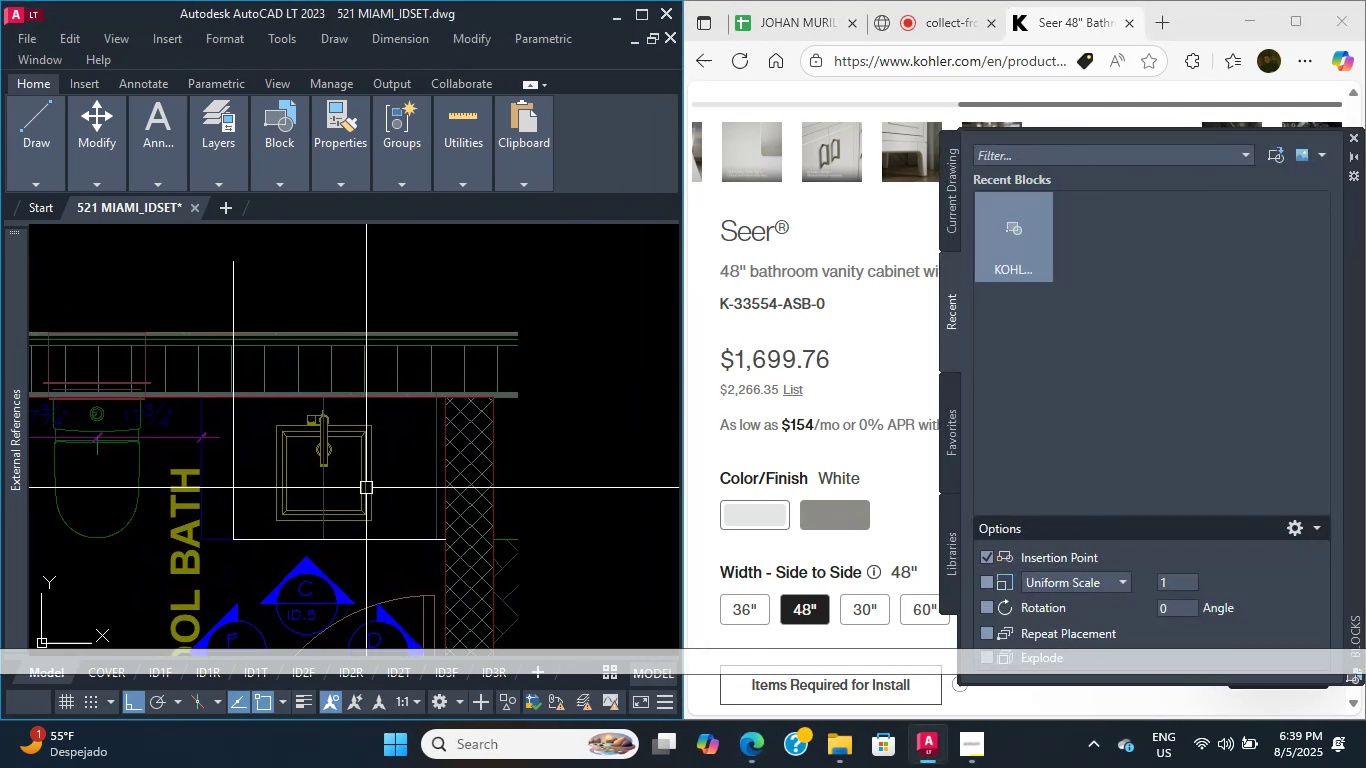 
wait(9.64)
 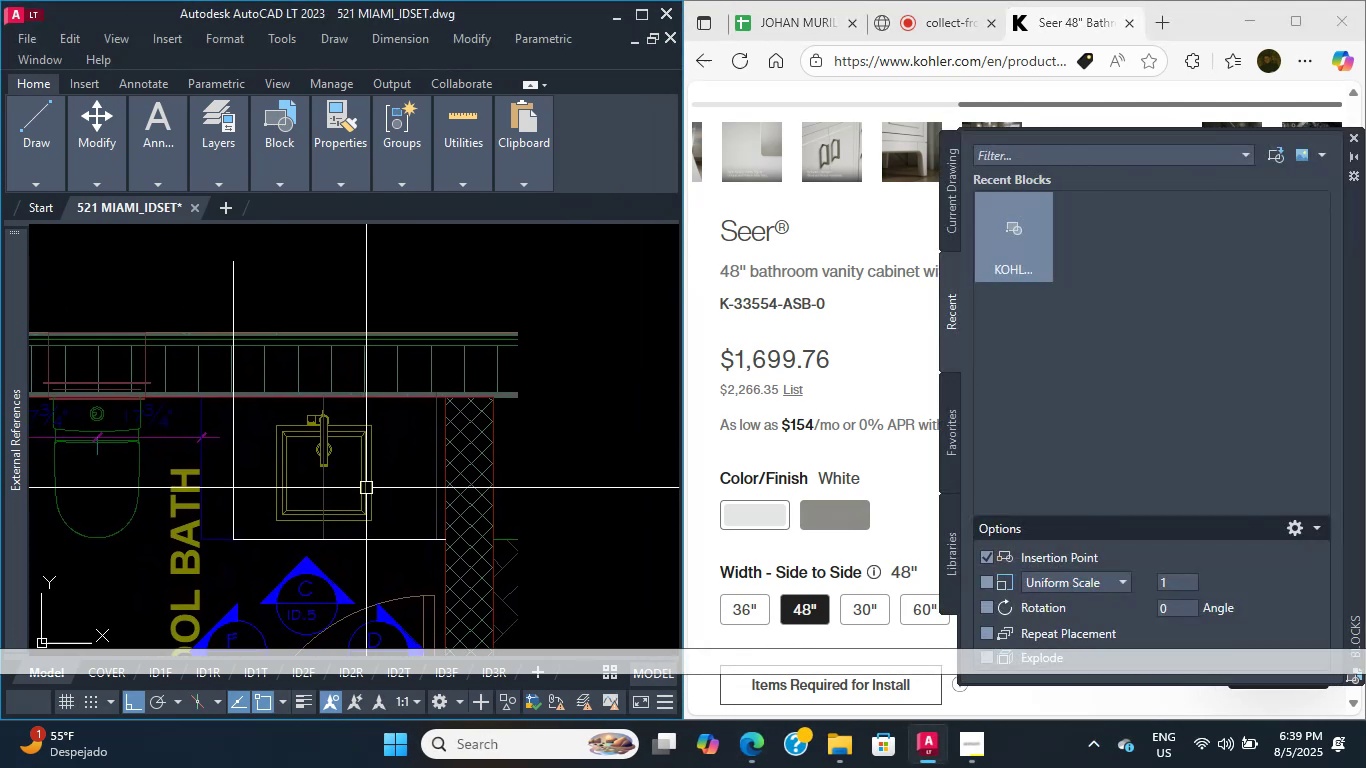 
scroll: coordinate [343, 371], scroll_direction: up, amount: 1.0
 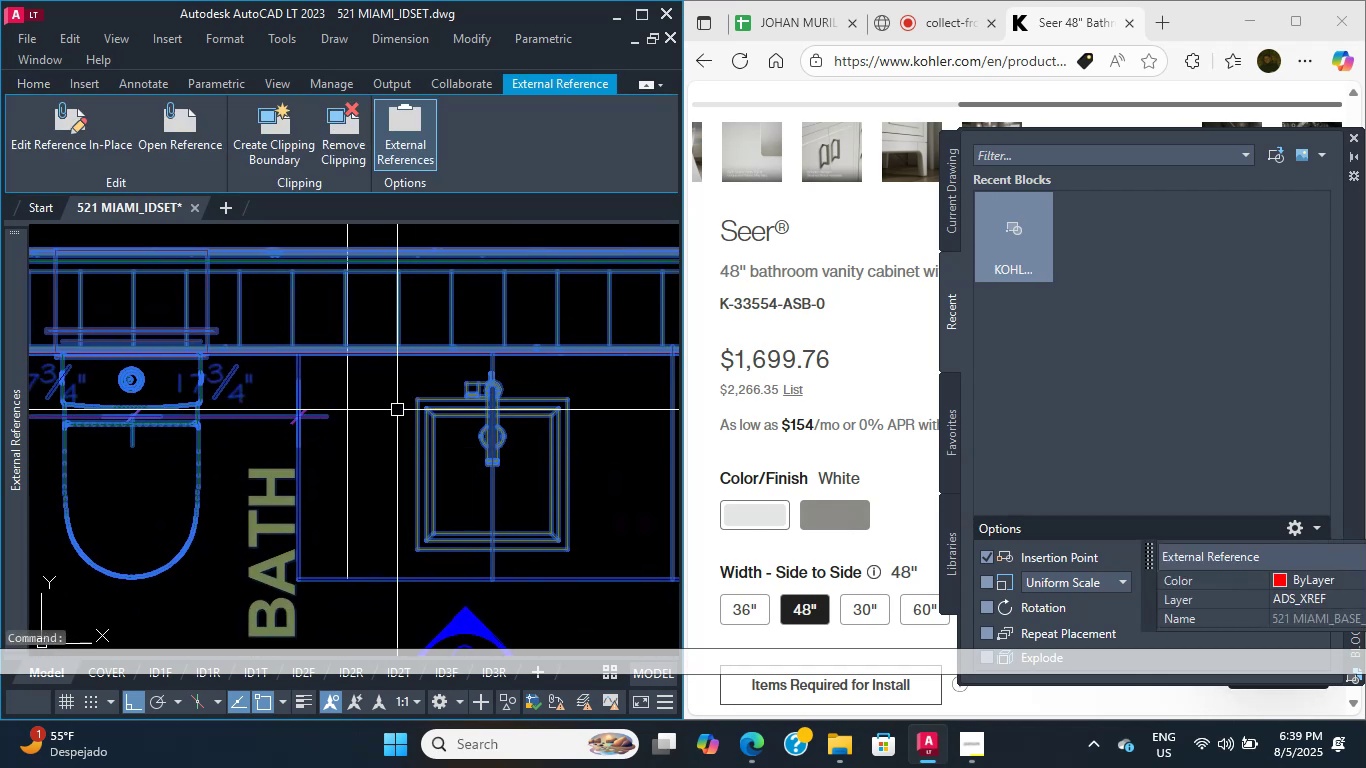 
wait(8.24)
 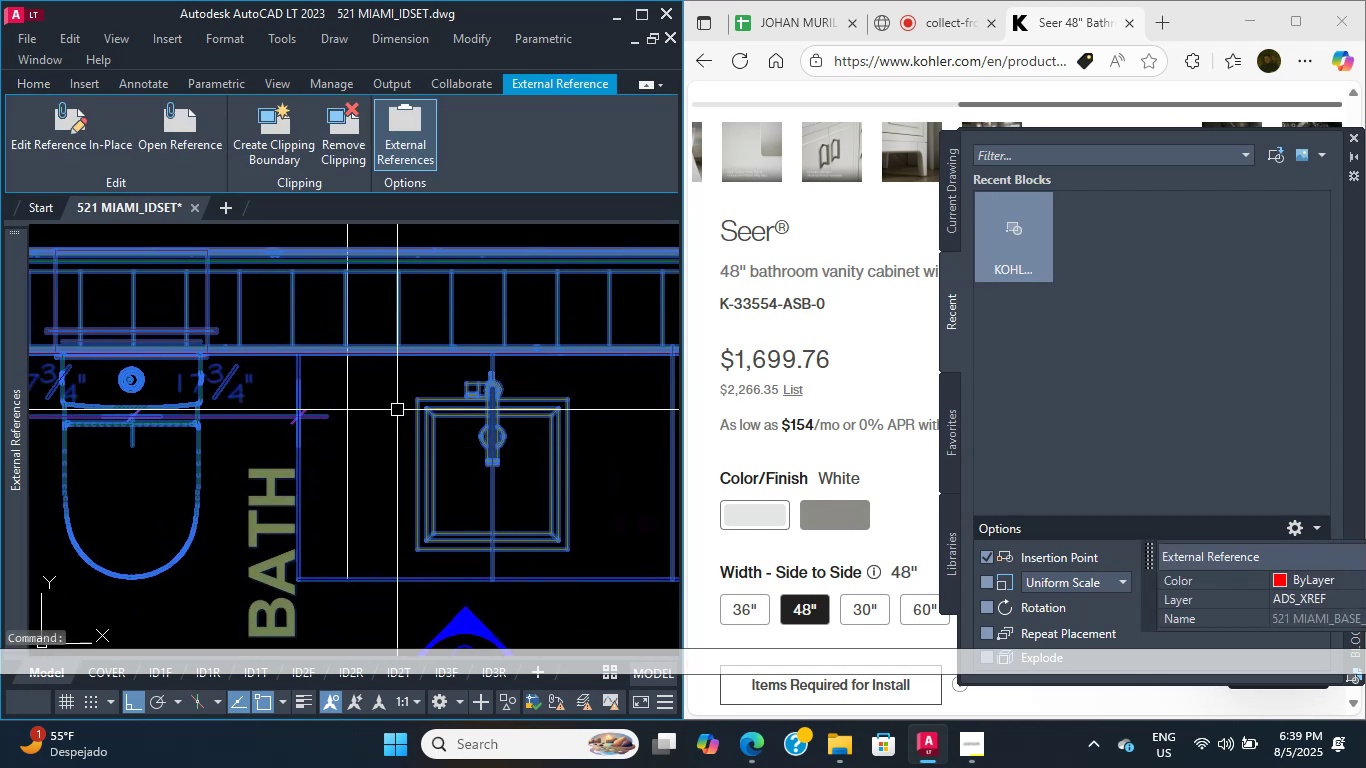 
scroll: coordinate [403, 517], scroll_direction: up, amount: 1.0
 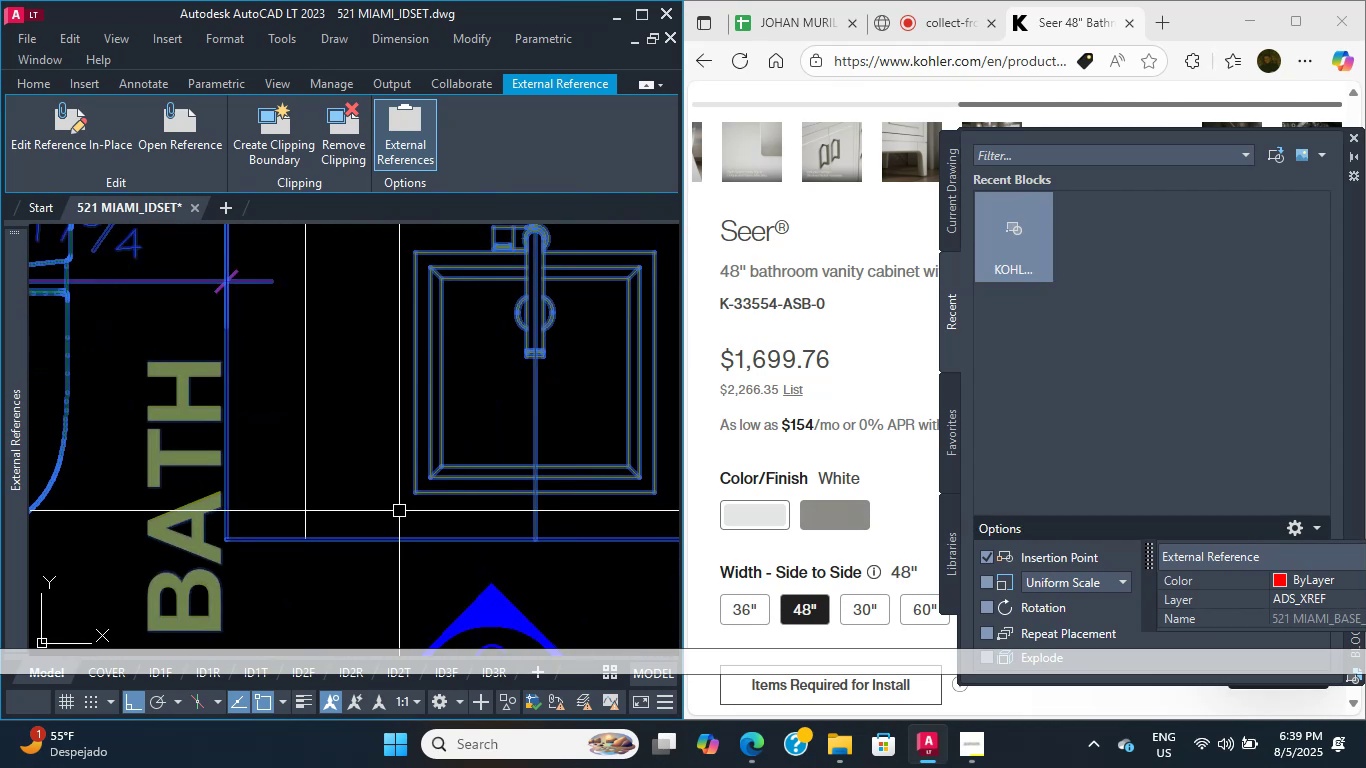 
scroll: coordinate [399, 511], scroll_direction: down, amount: 1.0
 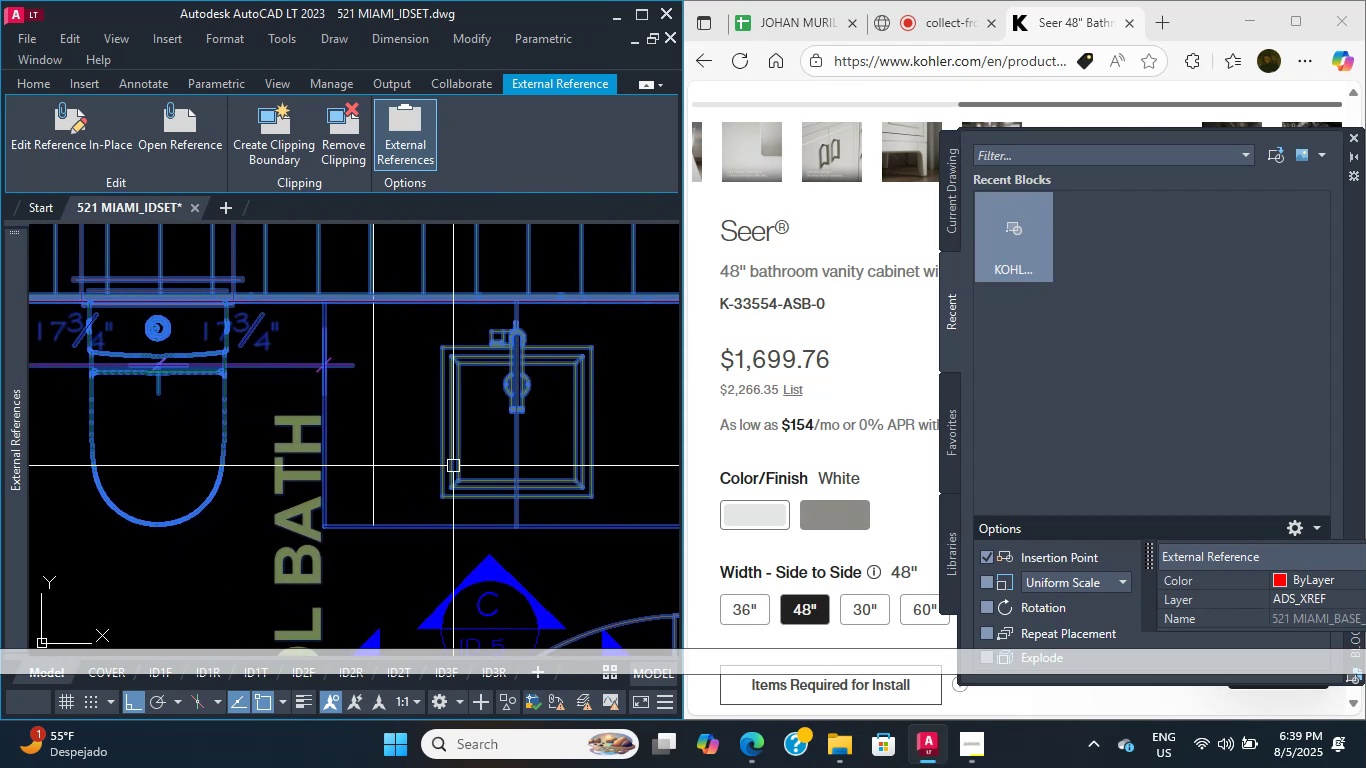 
scroll: coordinate [468, 464], scroll_direction: up, amount: 1.0
 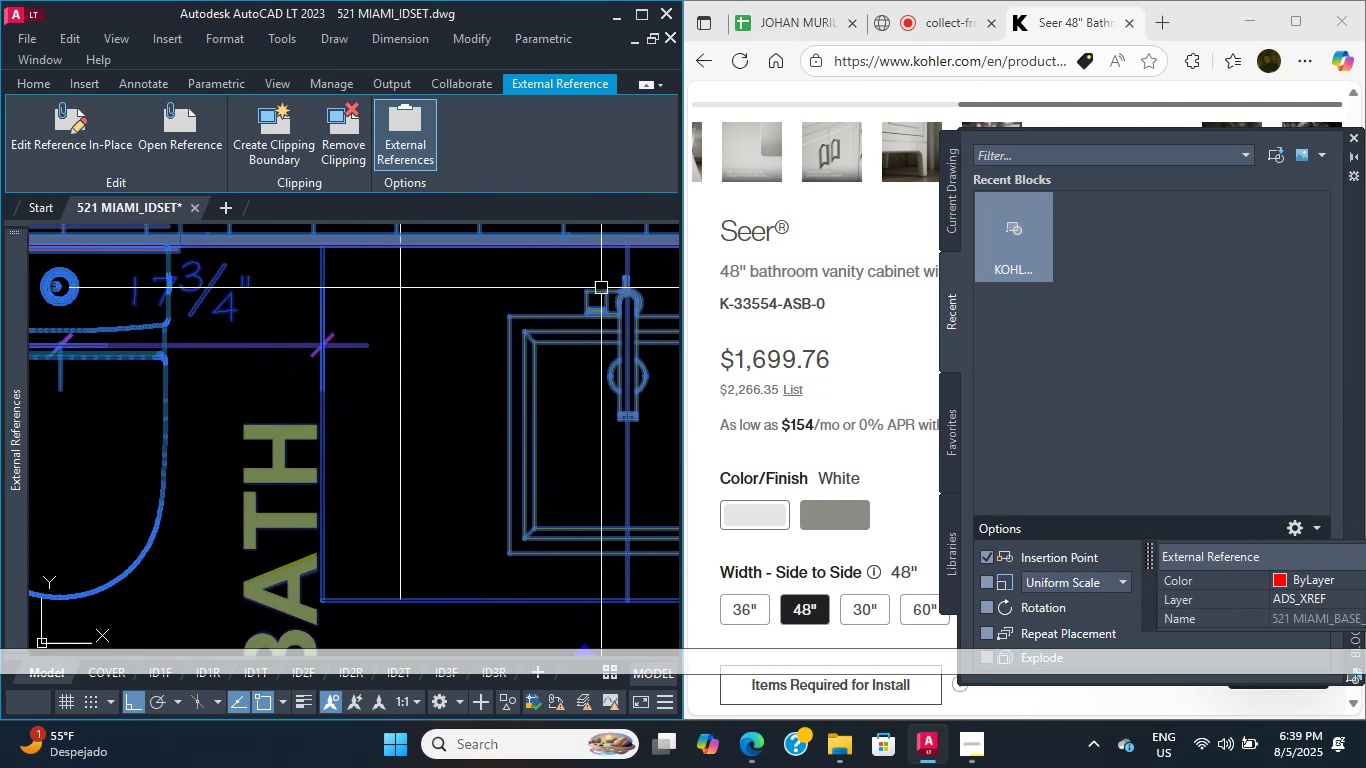 
scroll: coordinate [495, 346], scroll_direction: down, amount: 4.0
 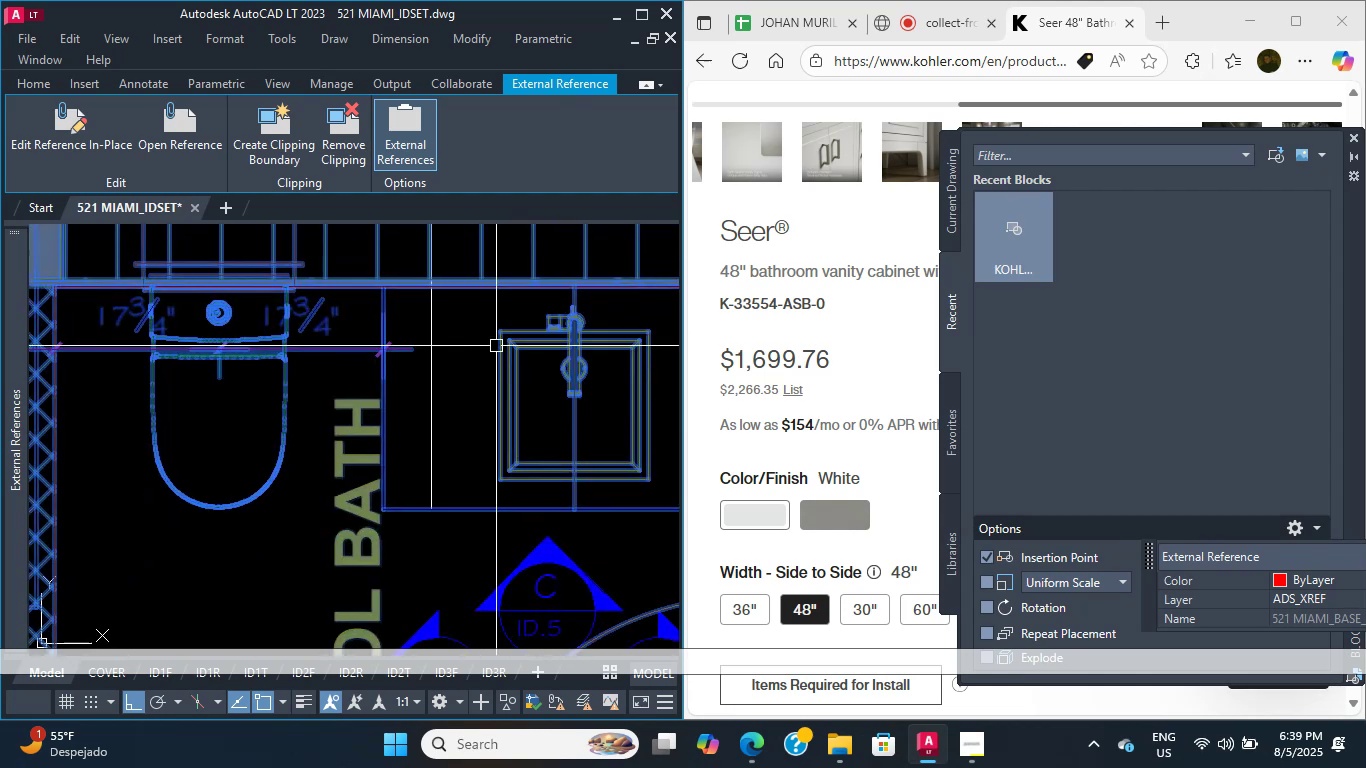 
key(Escape)
 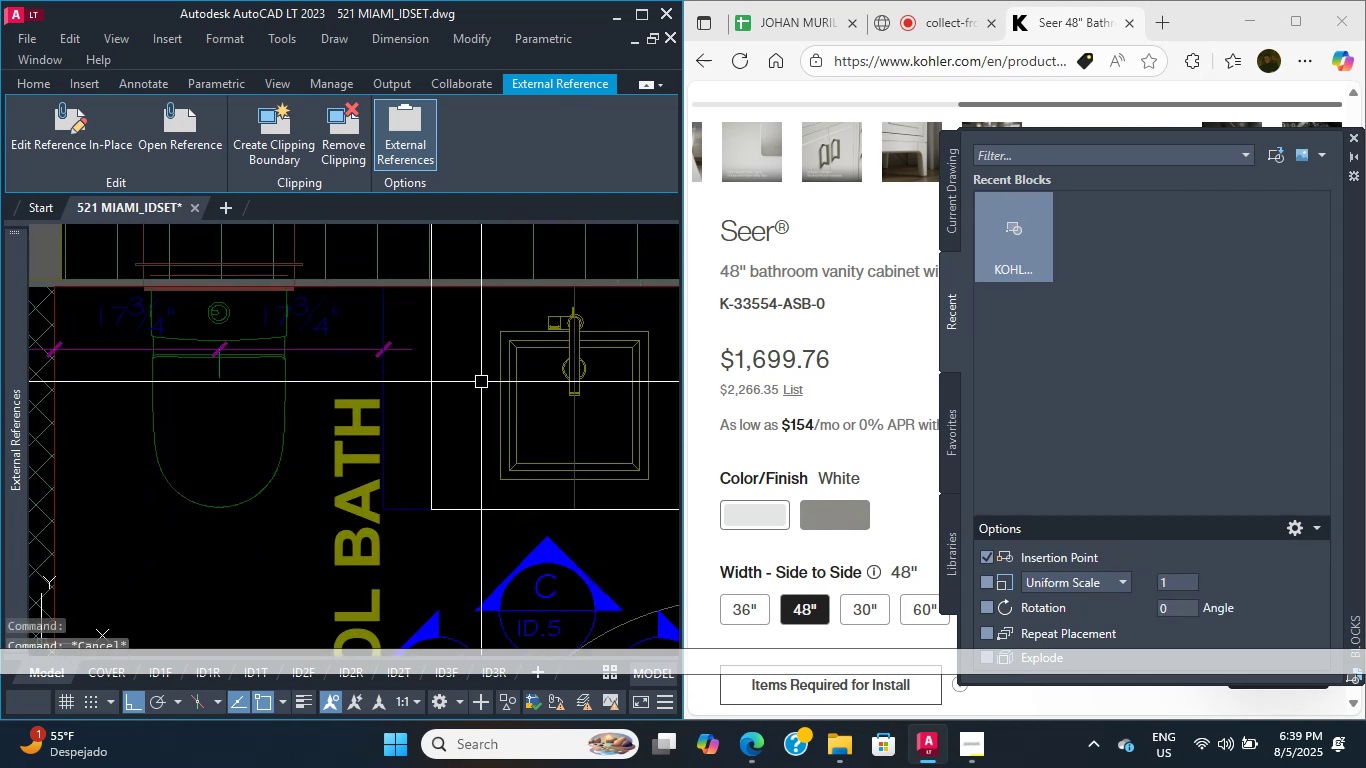 
left_click_drag(start_coordinate=[473, 387], to_coordinate=[462, 386])
 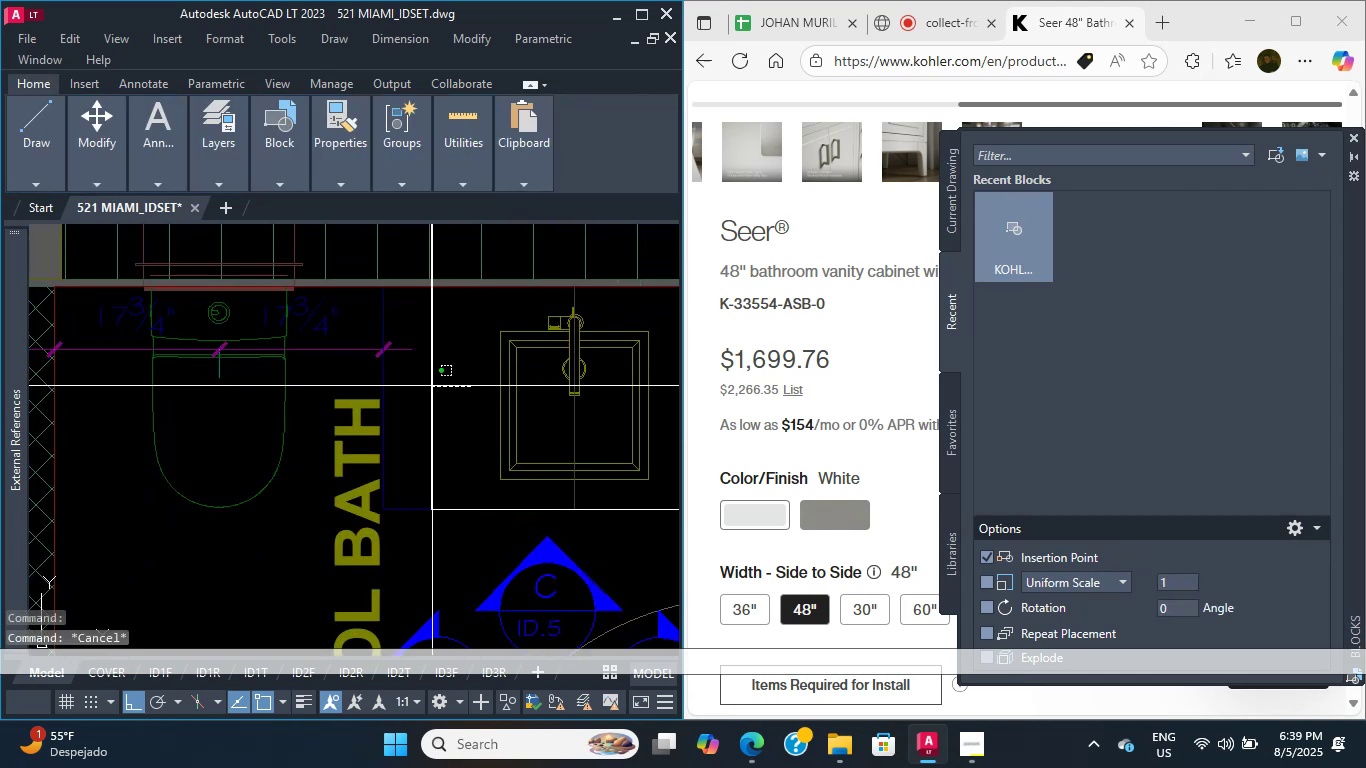 
left_click_drag(start_coordinate=[420, 388], to_coordinate=[412, 391])
 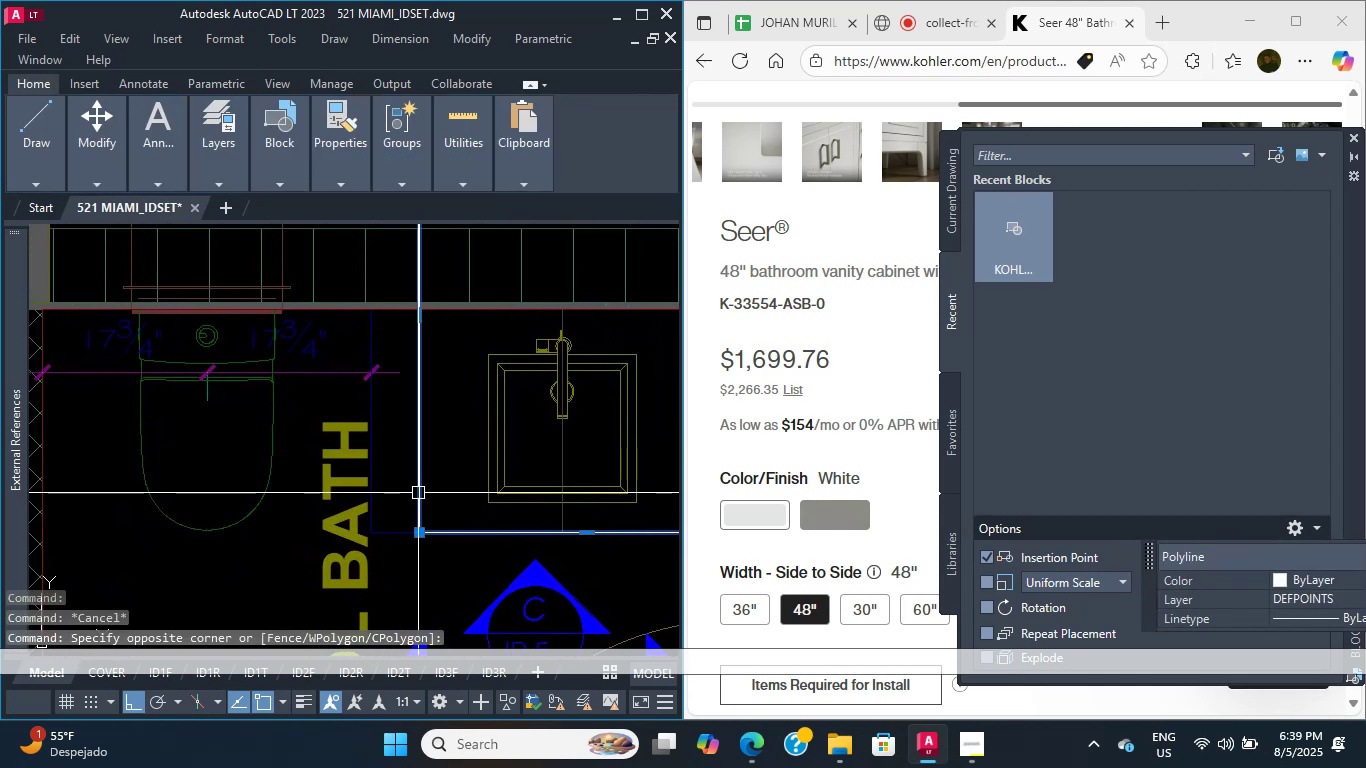 
key(Escape)
 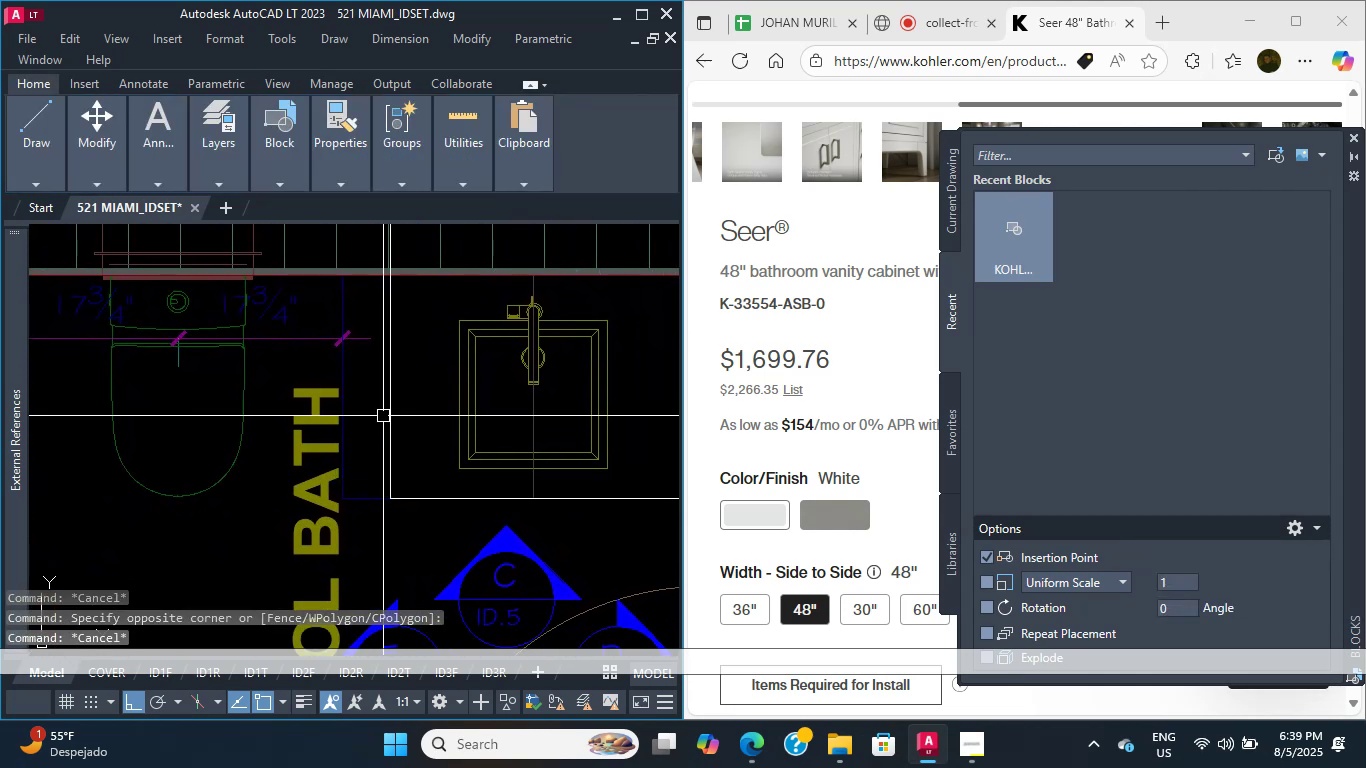 
scroll: coordinate [385, 422], scroll_direction: down, amount: 2.0
 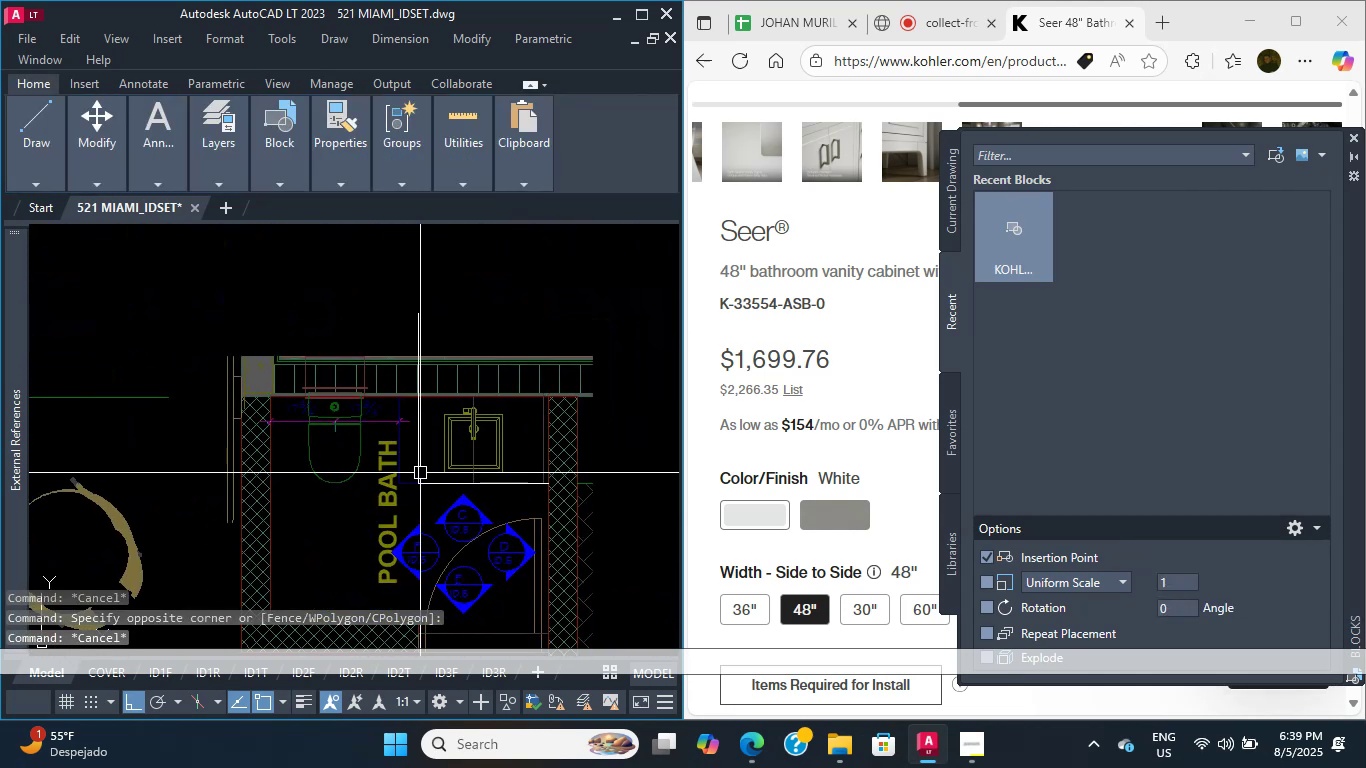 
left_click_drag(start_coordinate=[421, 473], to_coordinate=[416, 473])
 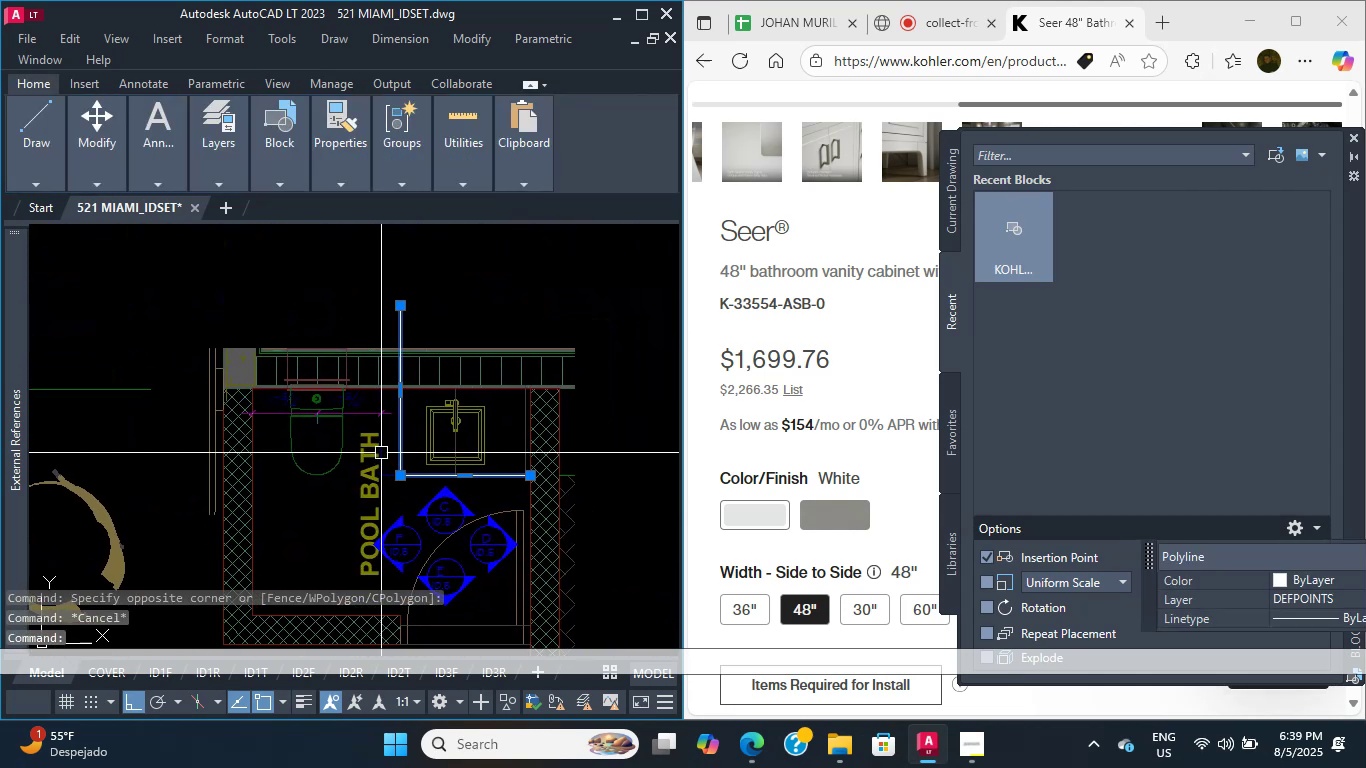 
key(Escape)
 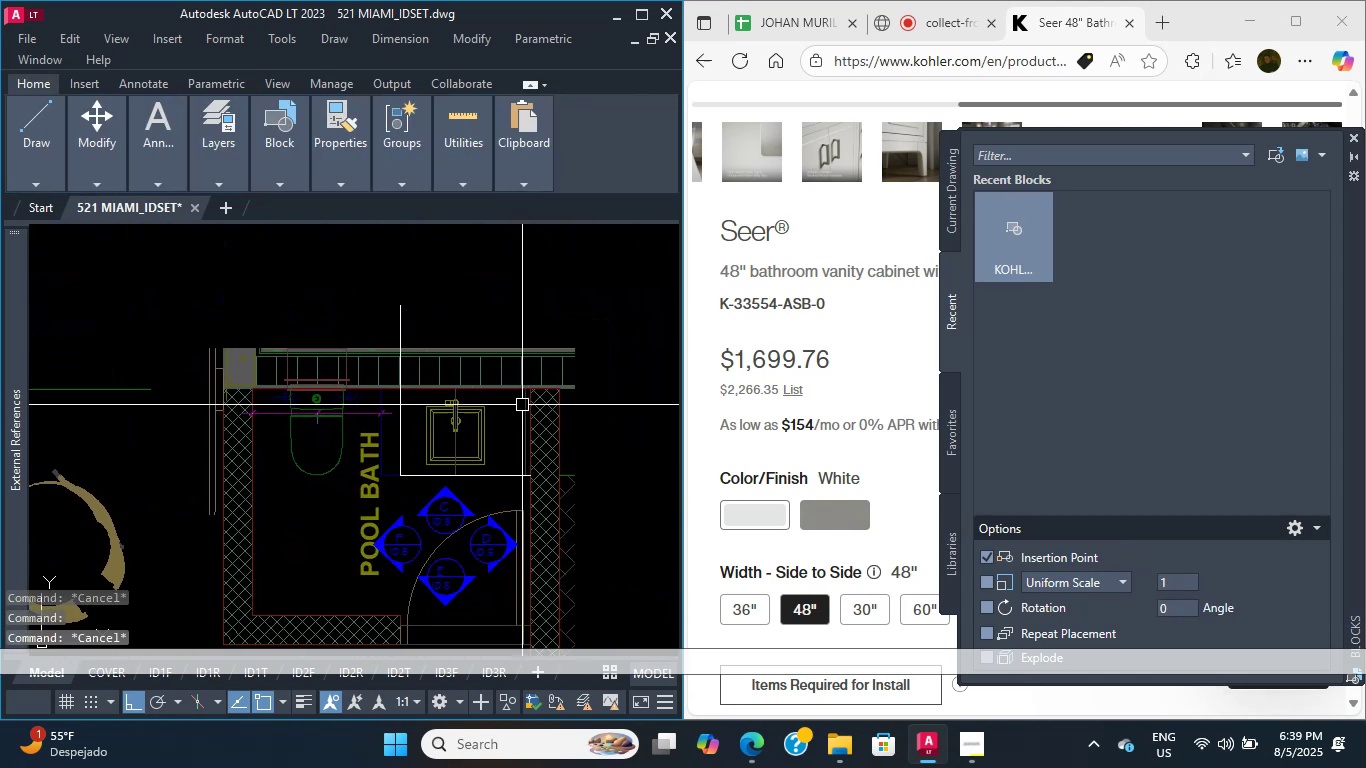 
left_click_drag(start_coordinate=[522, 405], to_coordinate=[504, 403])
 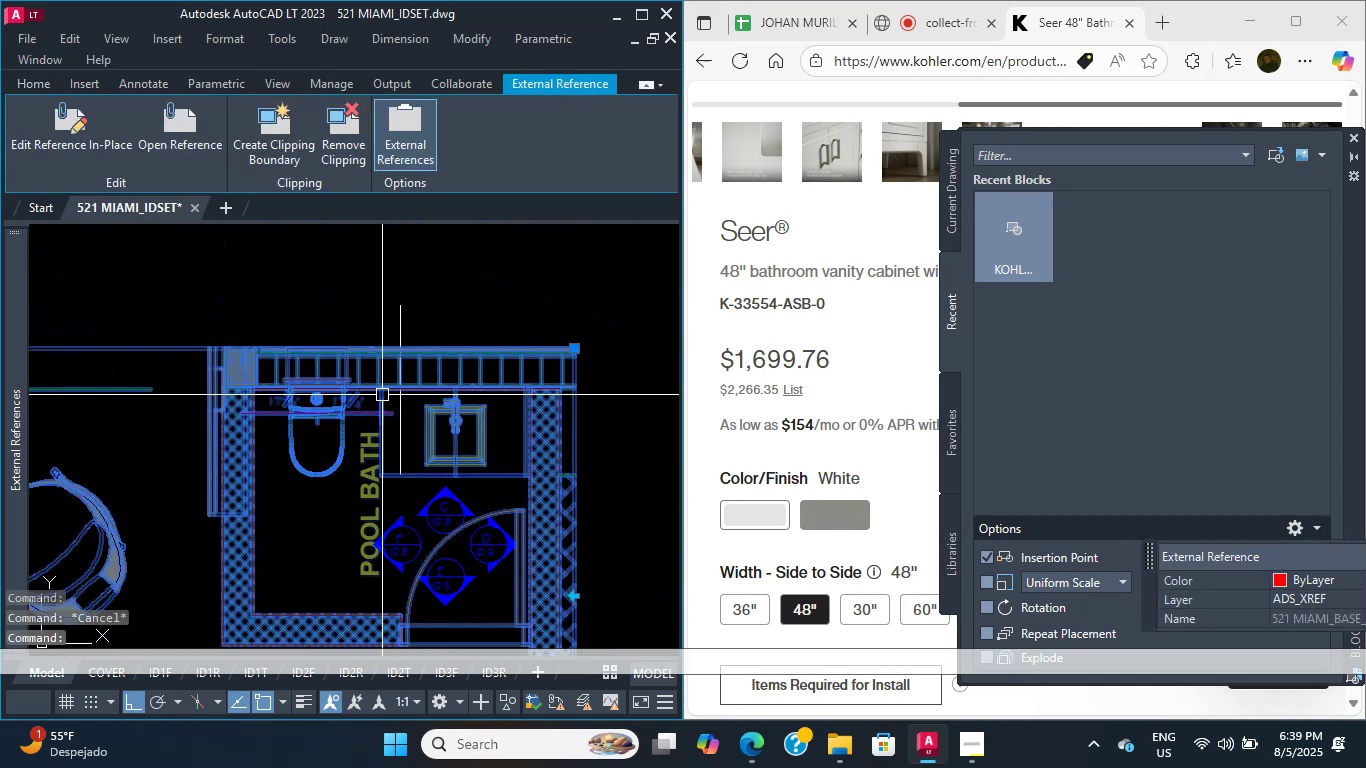 
double_click([382, 395])
 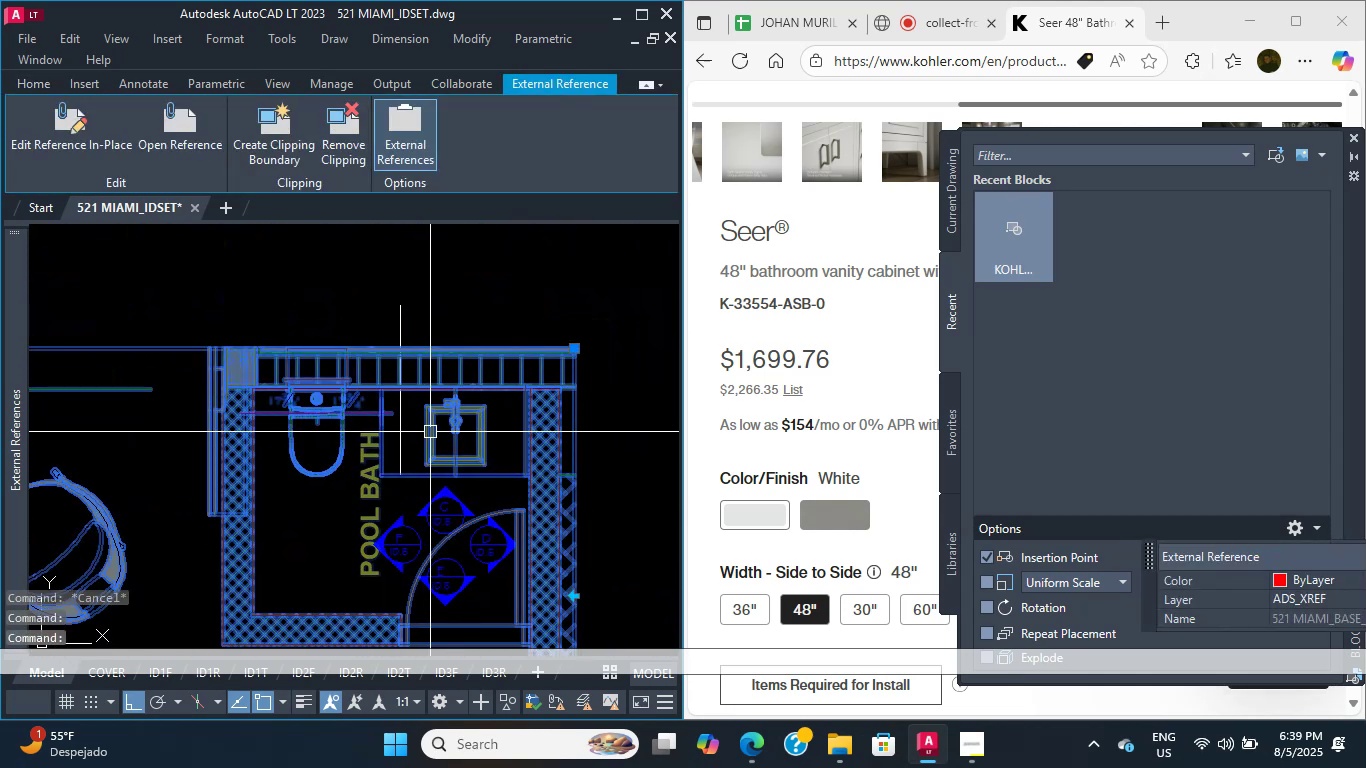 
scroll: coordinate [448, 419], scroll_direction: up, amount: 1.0
 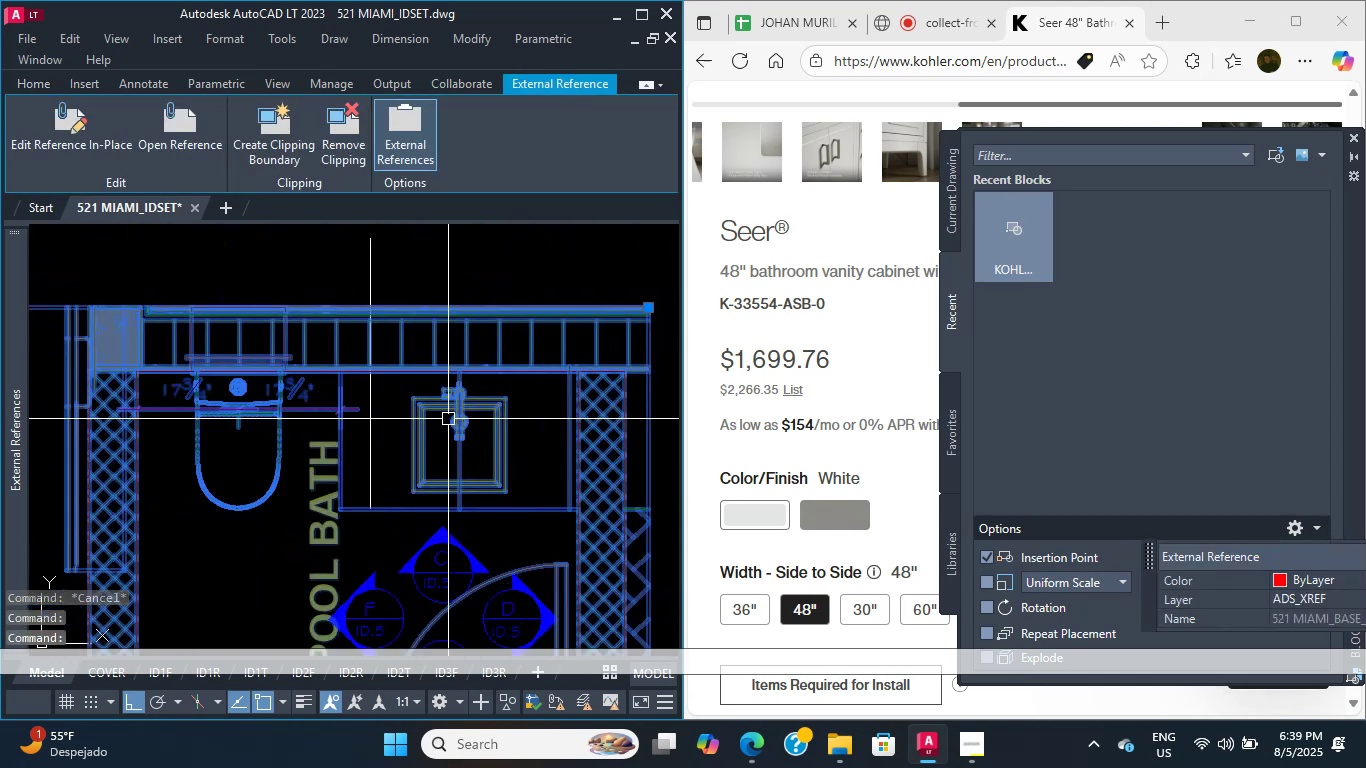 
right_click([448, 419])
 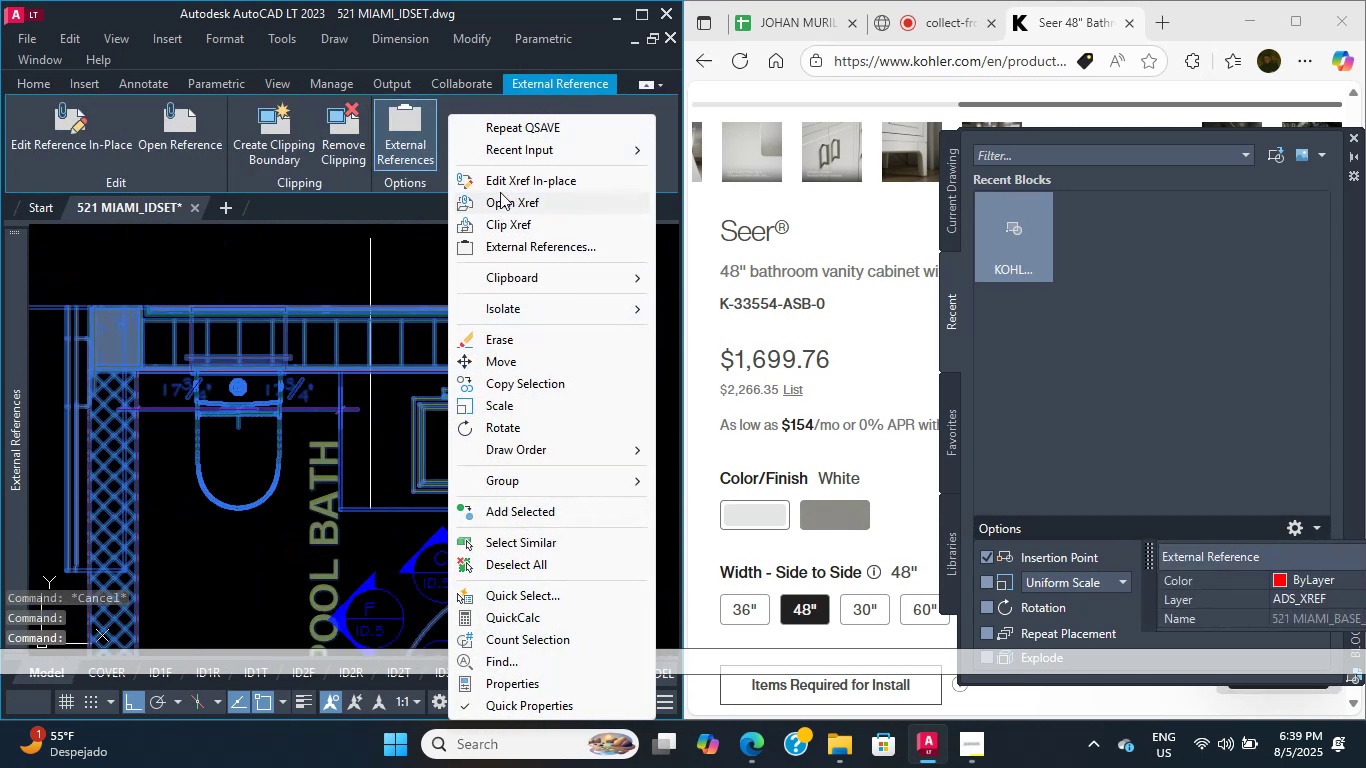 
left_click([500, 180])
 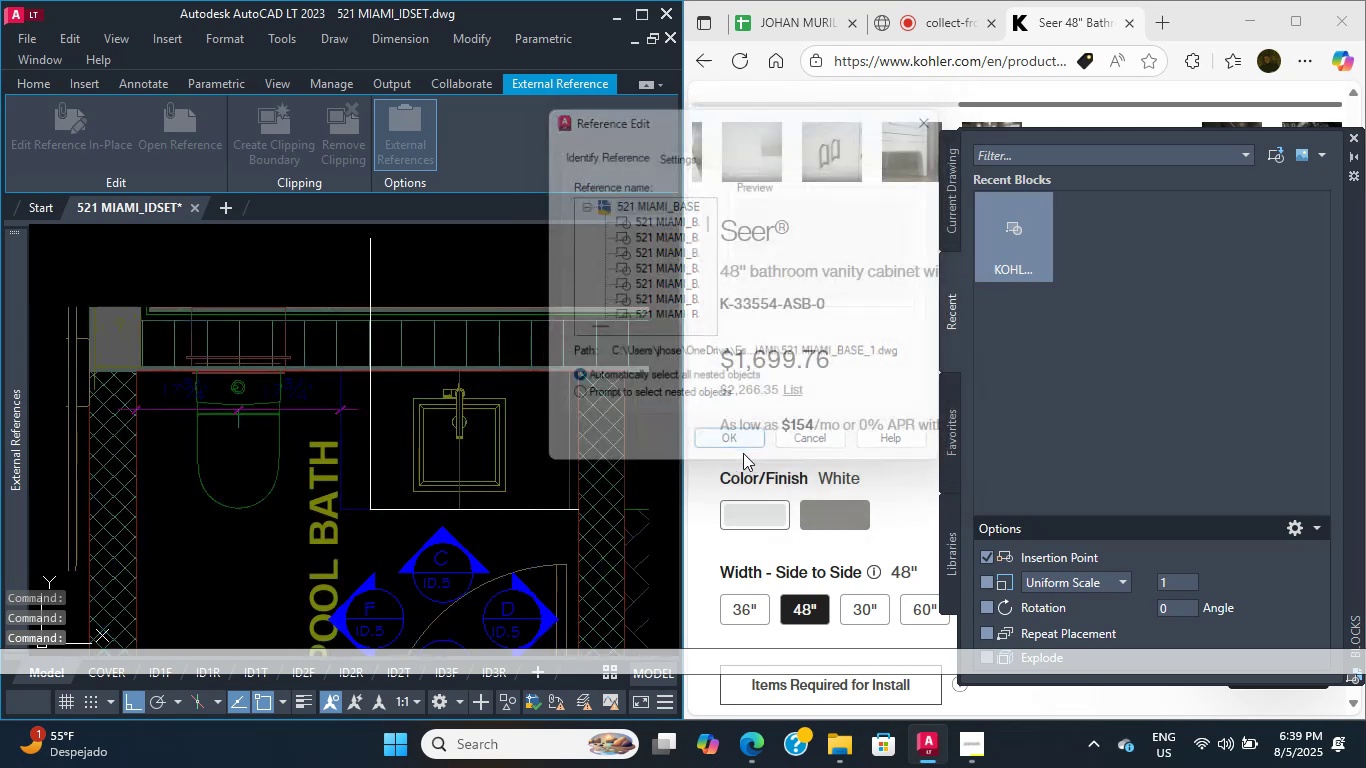 
scroll: coordinate [350, 521], scroll_direction: up, amount: 3.0
 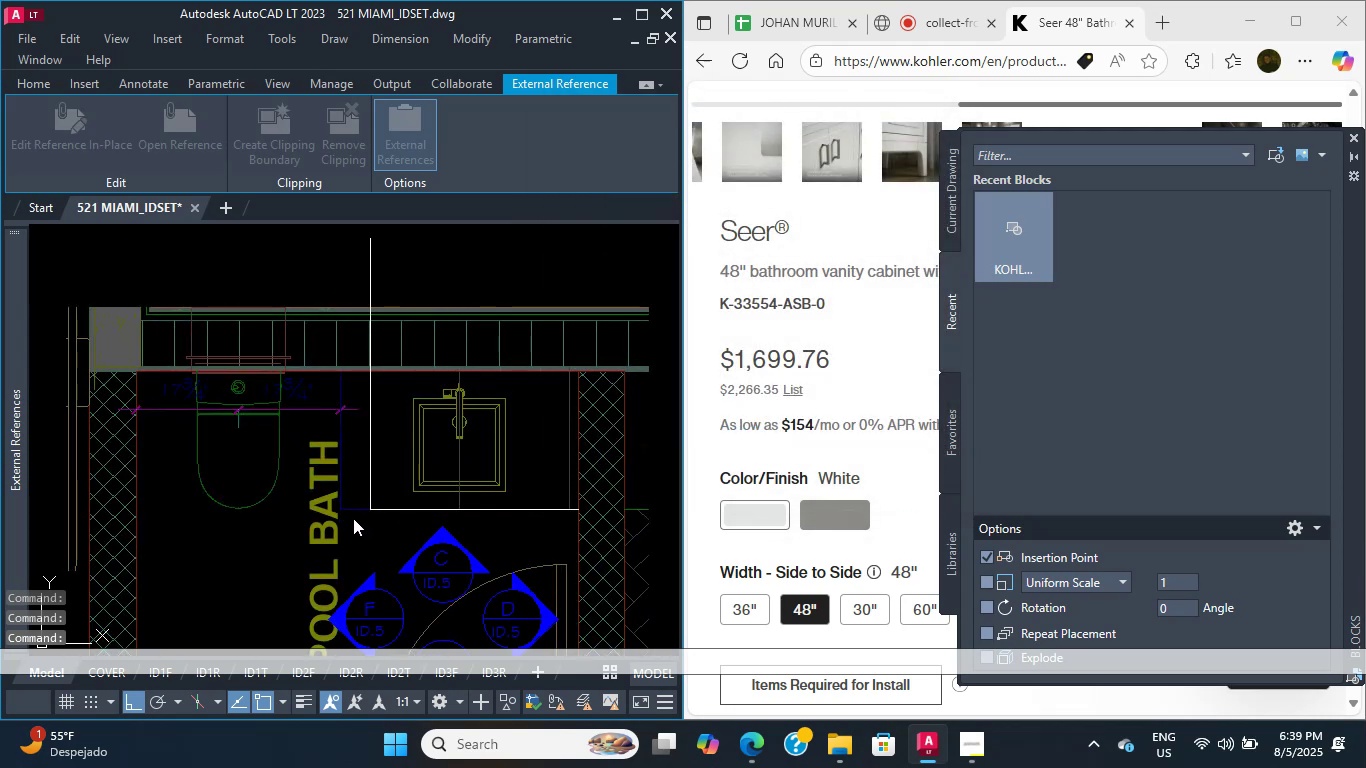 
left_click([353, 519])
 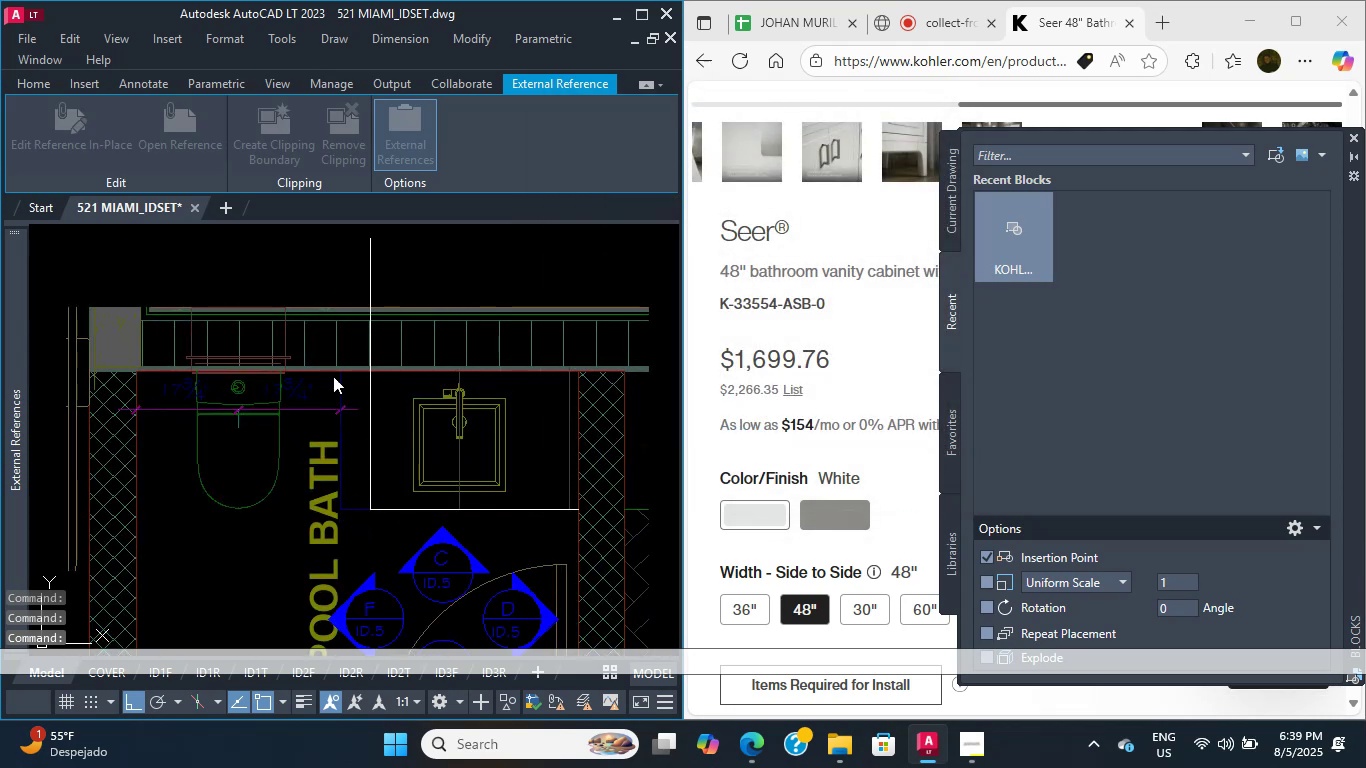 
left_click([357, 487])
 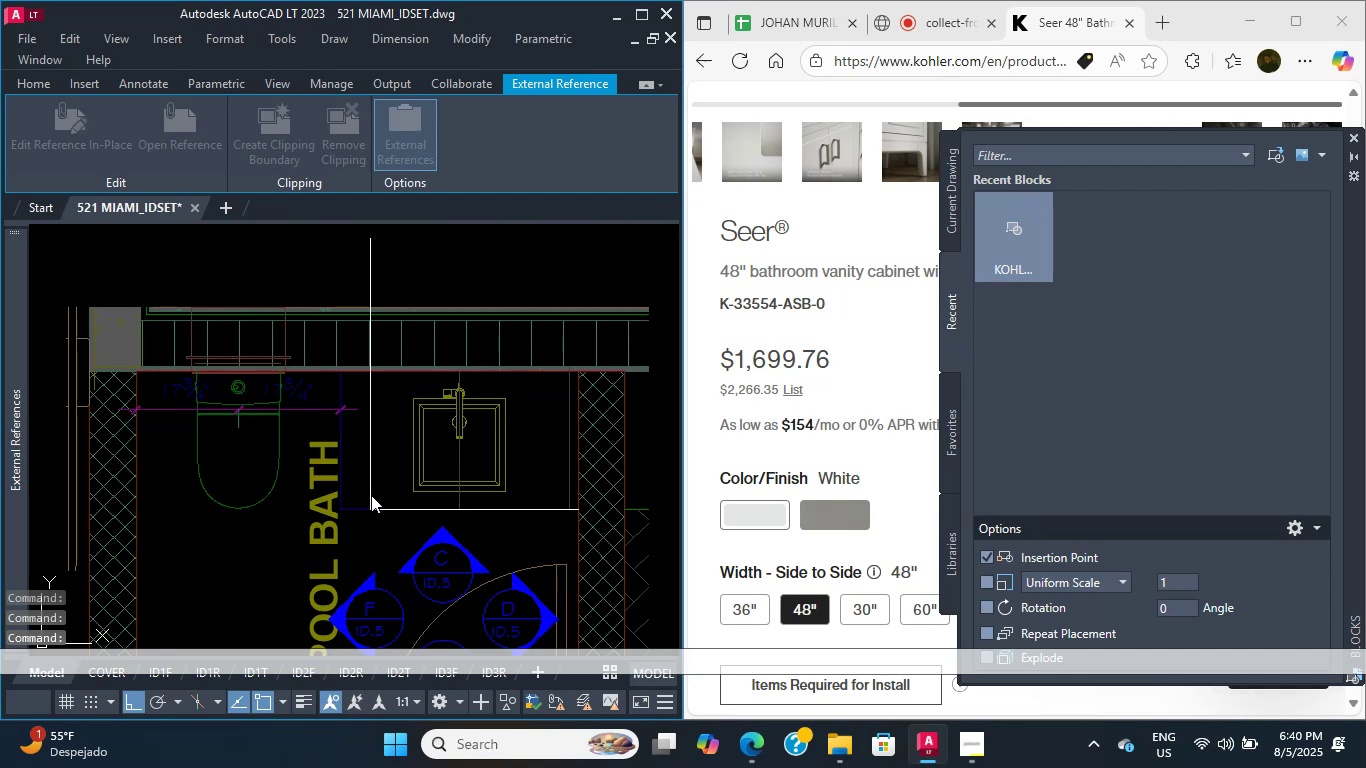 
wait(12.43)
 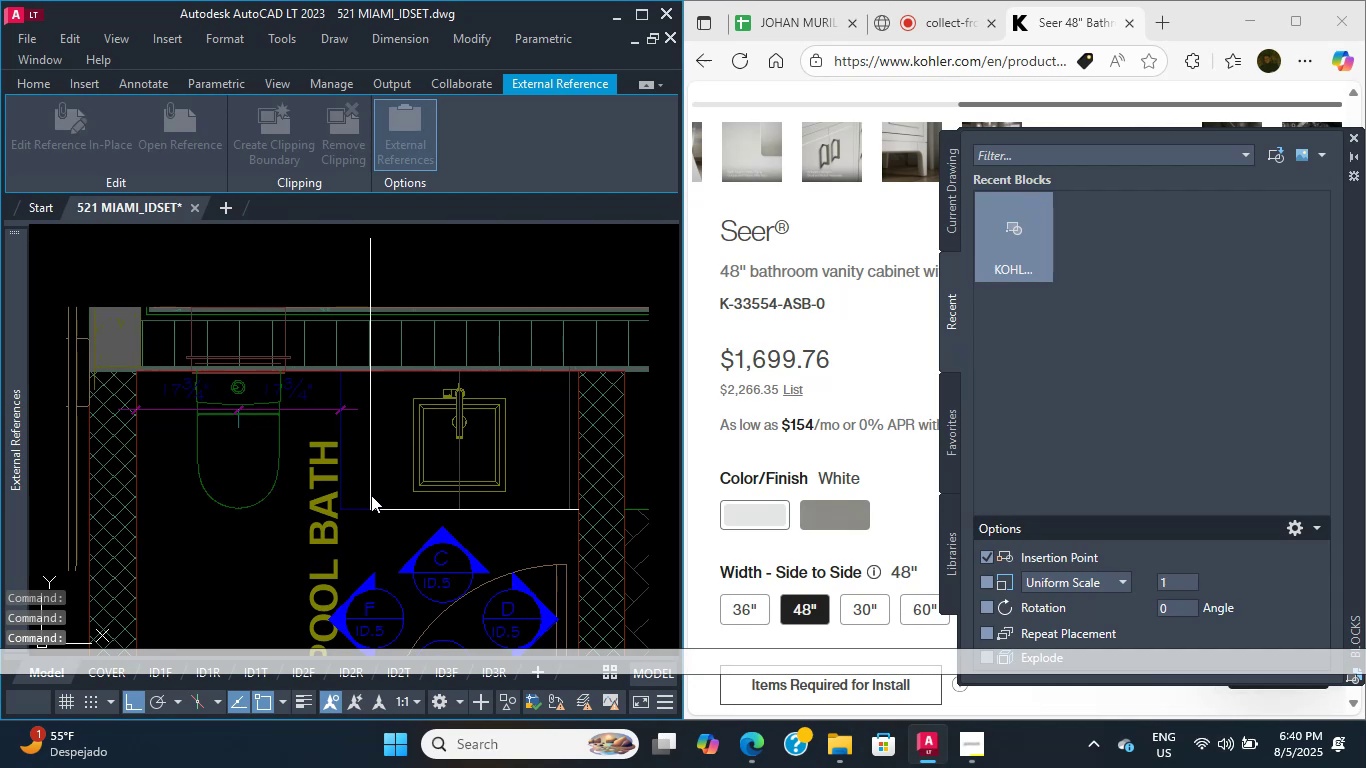 
scroll: coordinate [358, 462], scroll_direction: up, amount: 3.0
 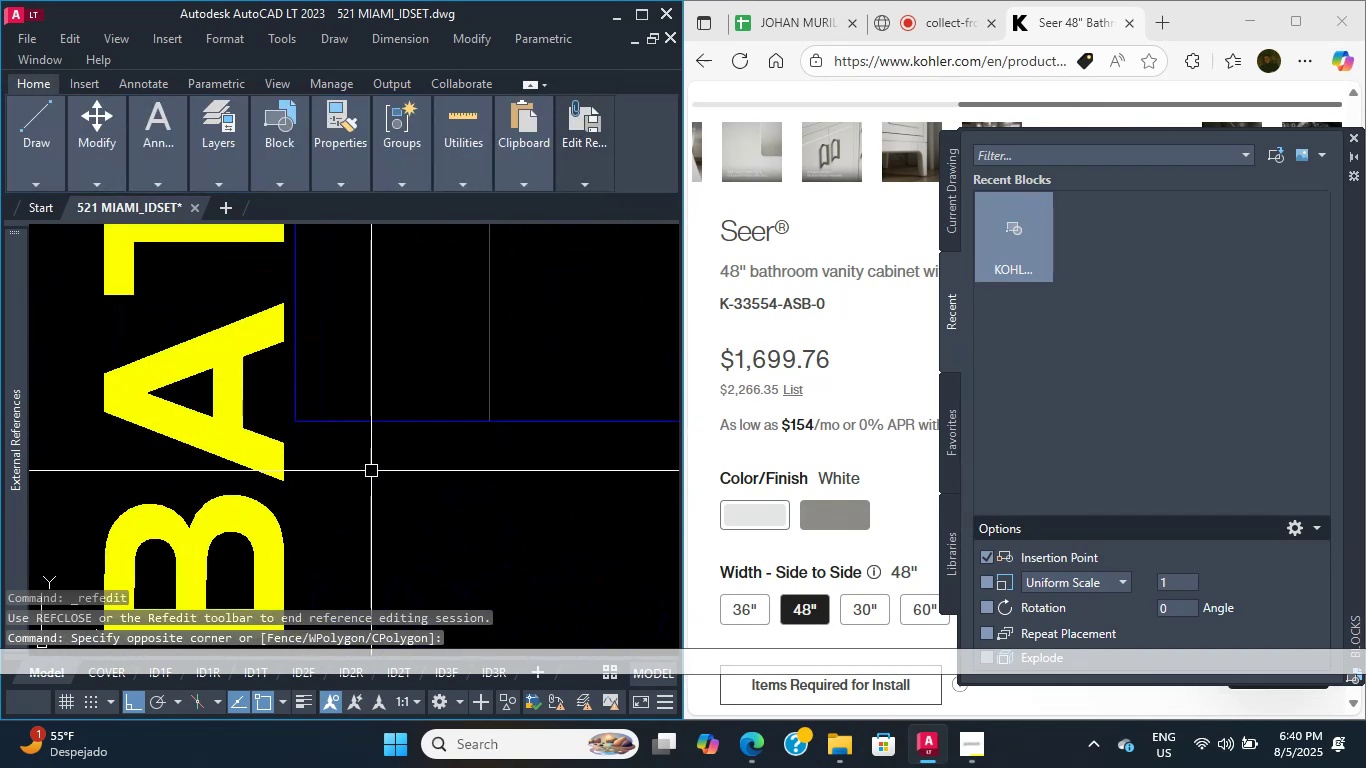 
scroll: coordinate [374, 444], scroll_direction: down, amount: 1.0
 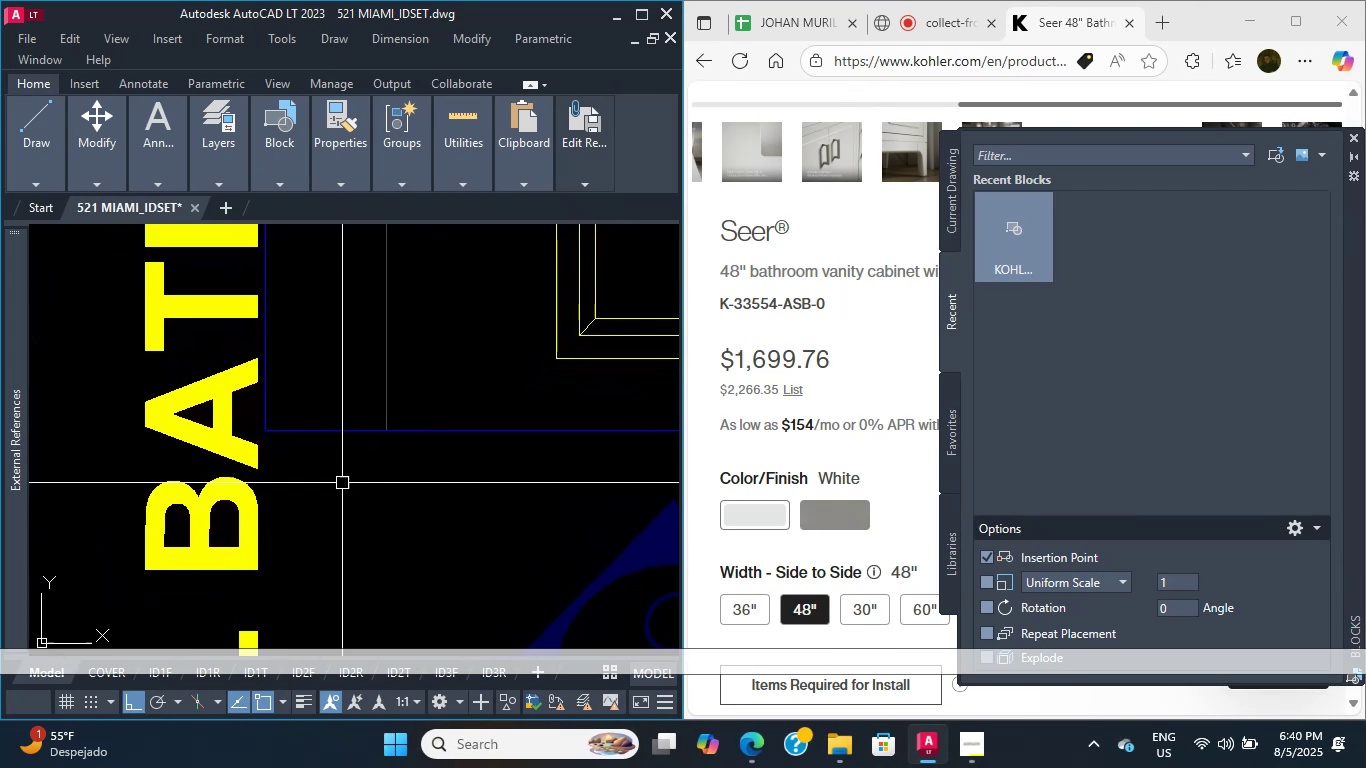 
wait(16.93)
 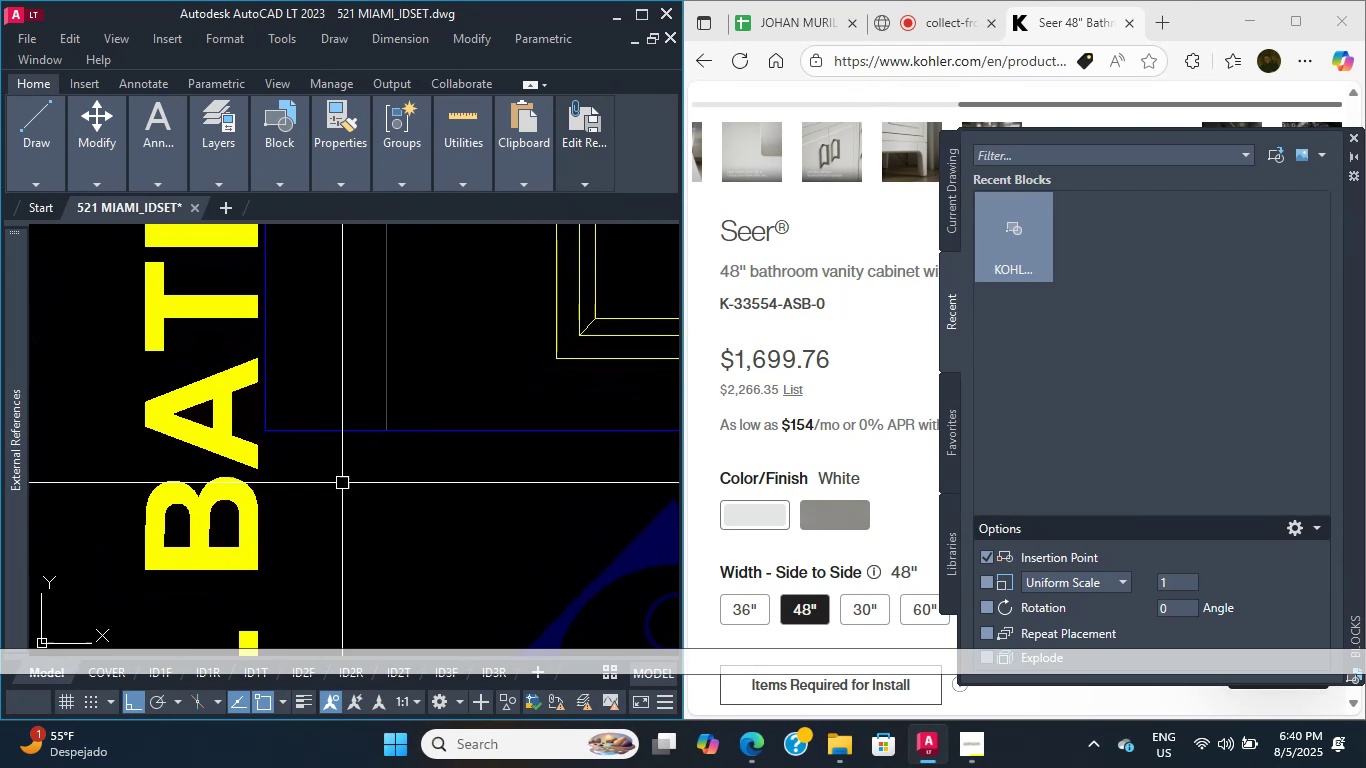 
scroll: coordinate [396, 459], scroll_direction: down, amount: 1.0
 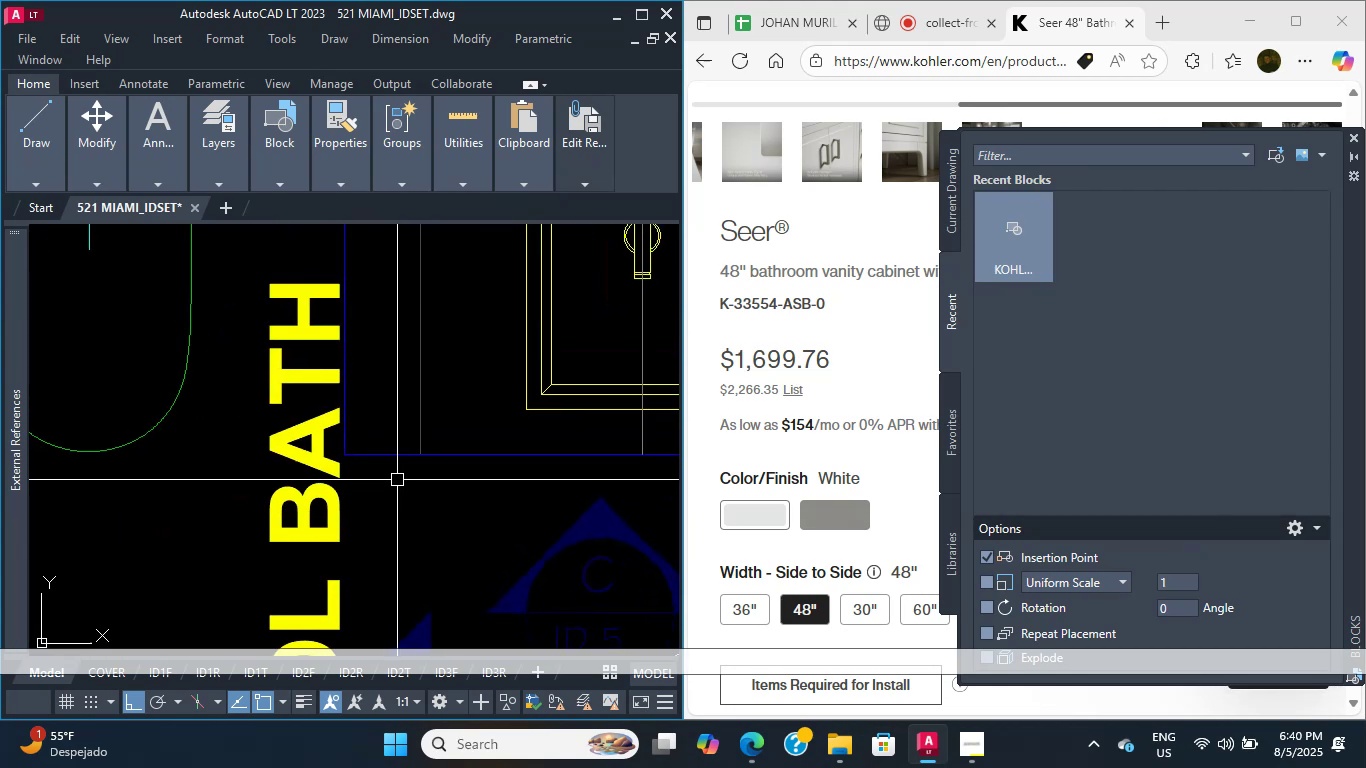 
scroll: coordinate [373, 481], scroll_direction: up, amount: 1.0
 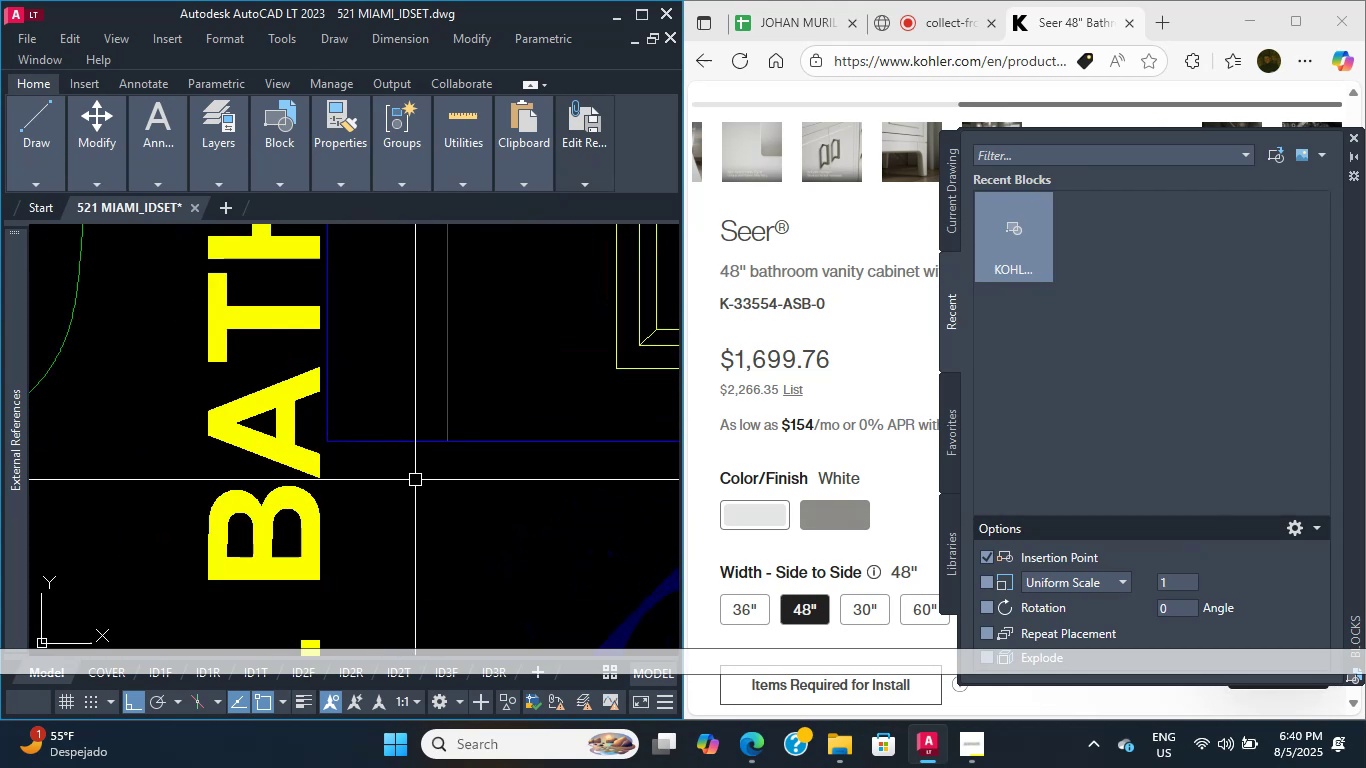 
left_click_drag(start_coordinate=[429, 472], to_coordinate=[418, 467])
 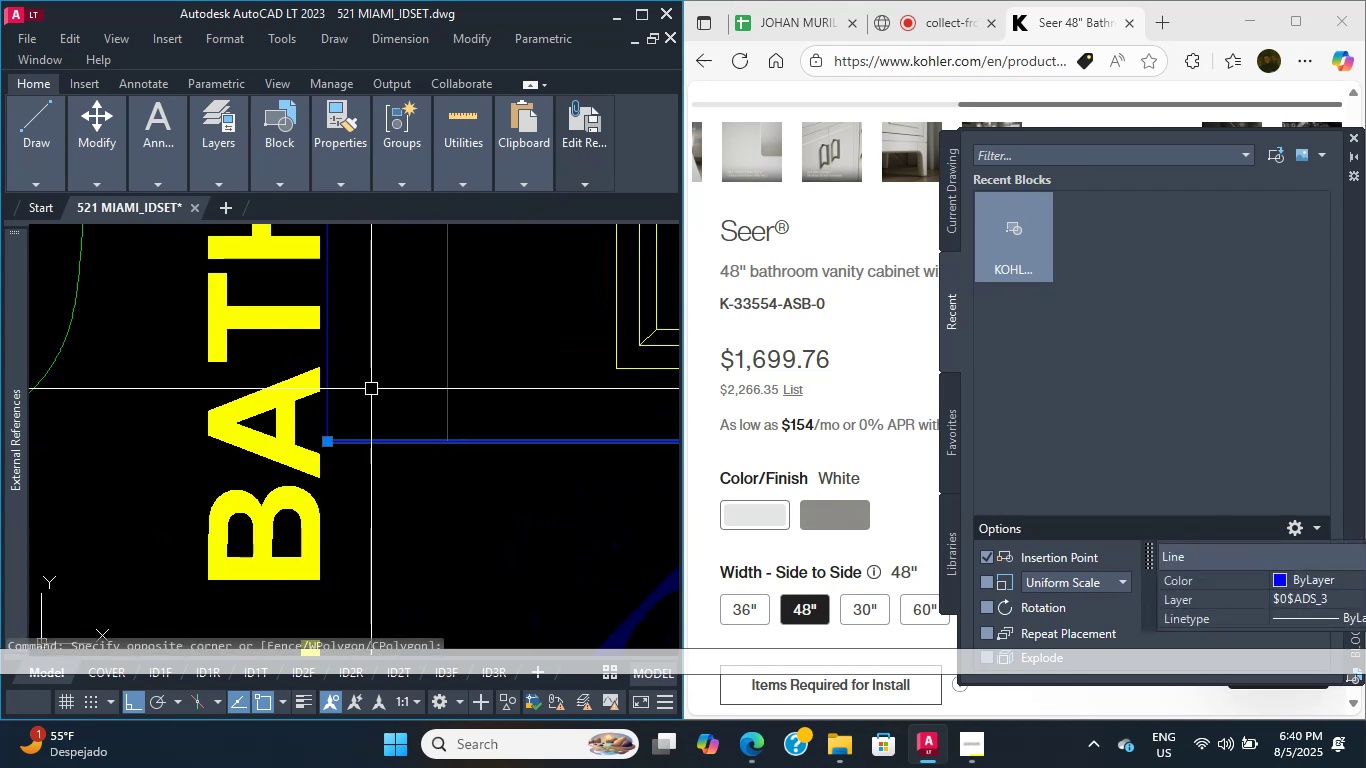 
scroll: coordinate [375, 406], scroll_direction: down, amount: 1.0
 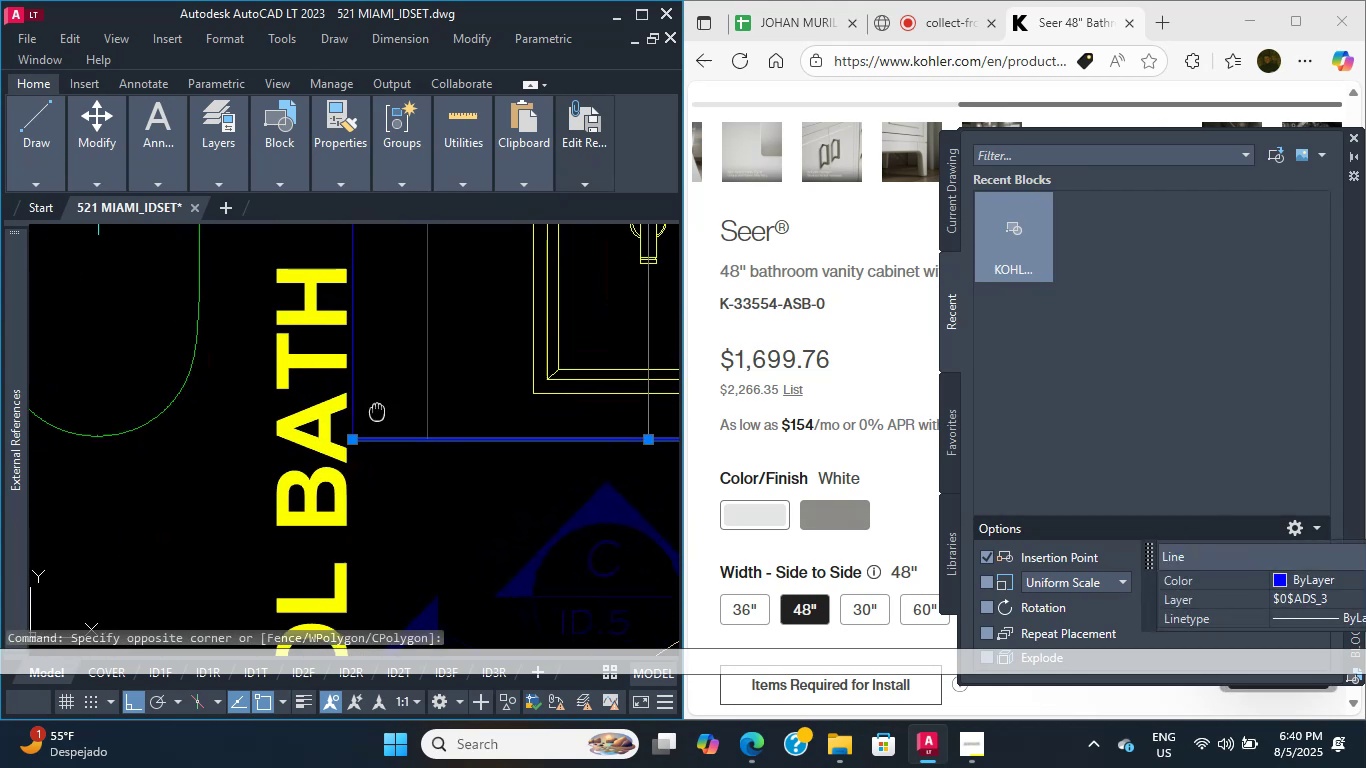 
middle_click([378, 400])
 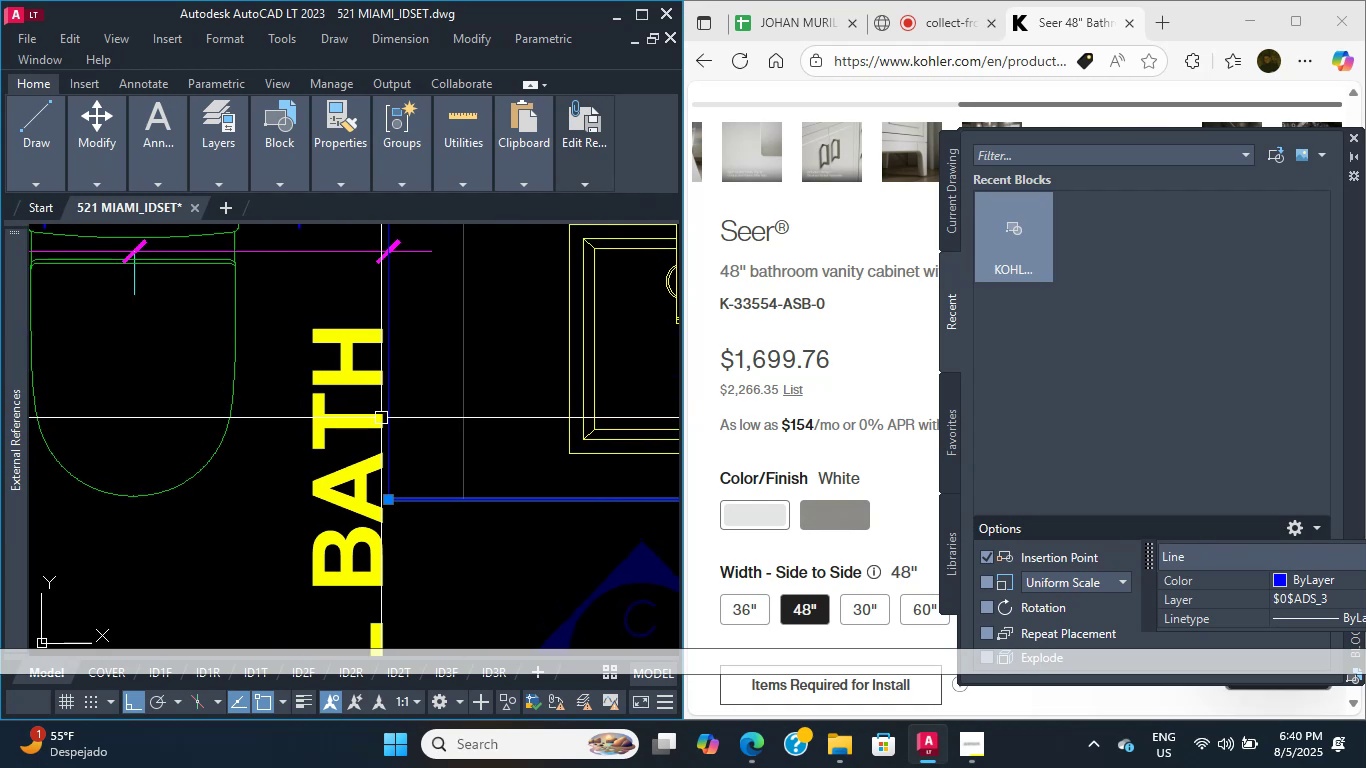 
wait(27.99)
 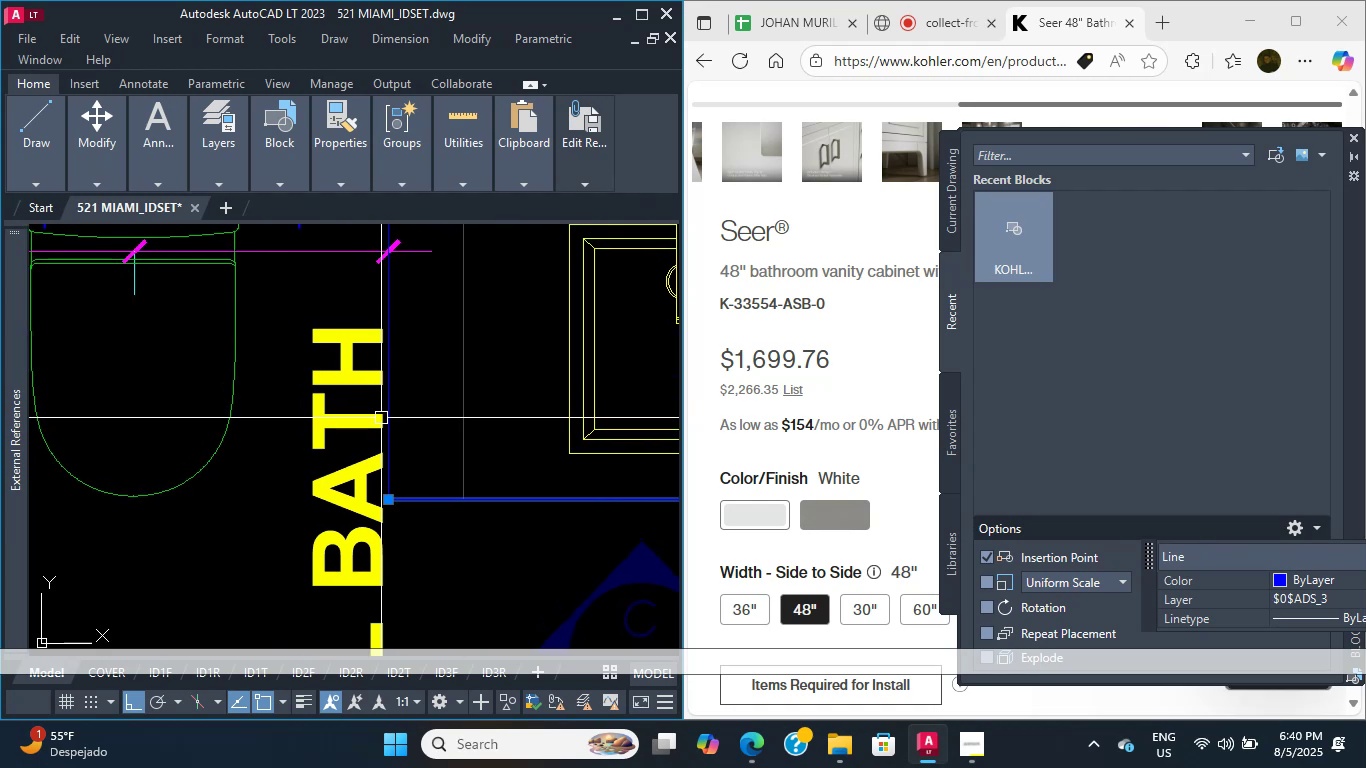 
scroll: coordinate [416, 449], scroll_direction: up, amount: 1.0
 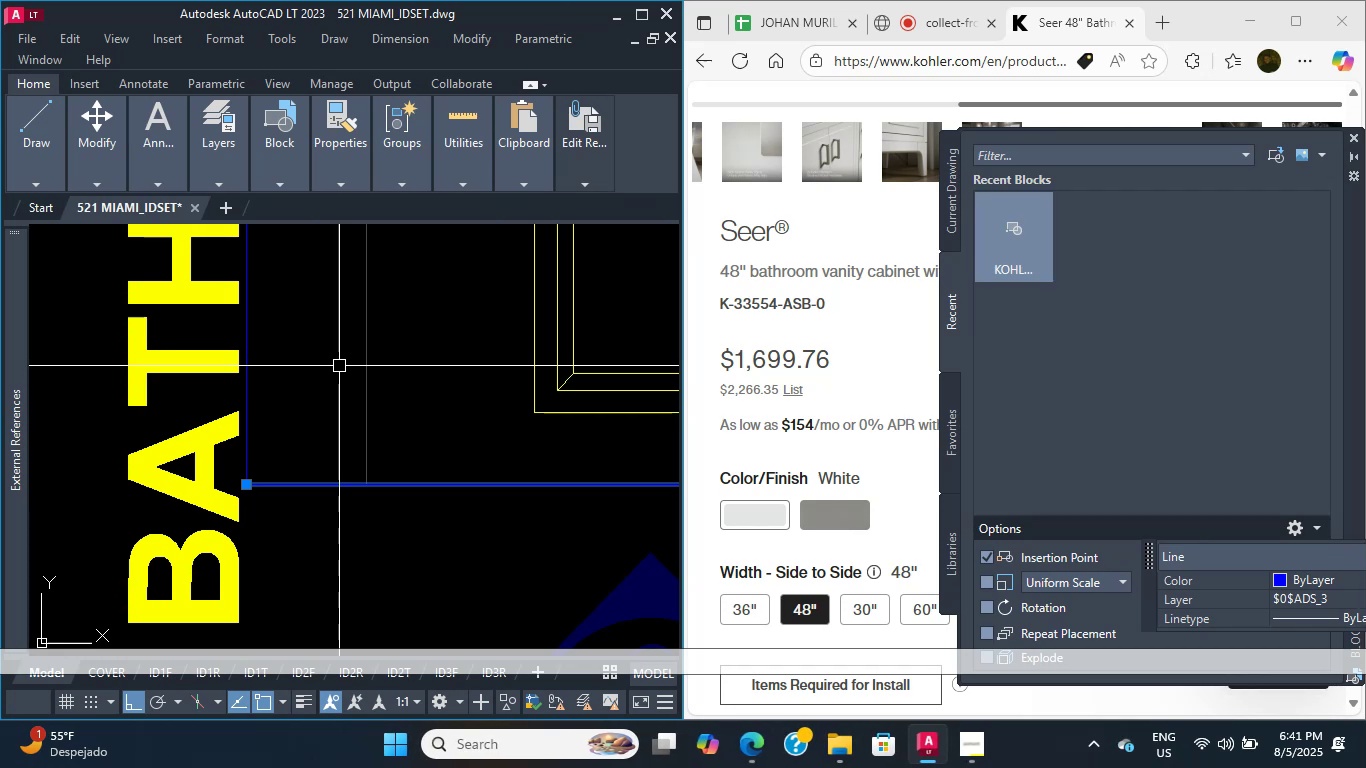 
wait(24.95)
 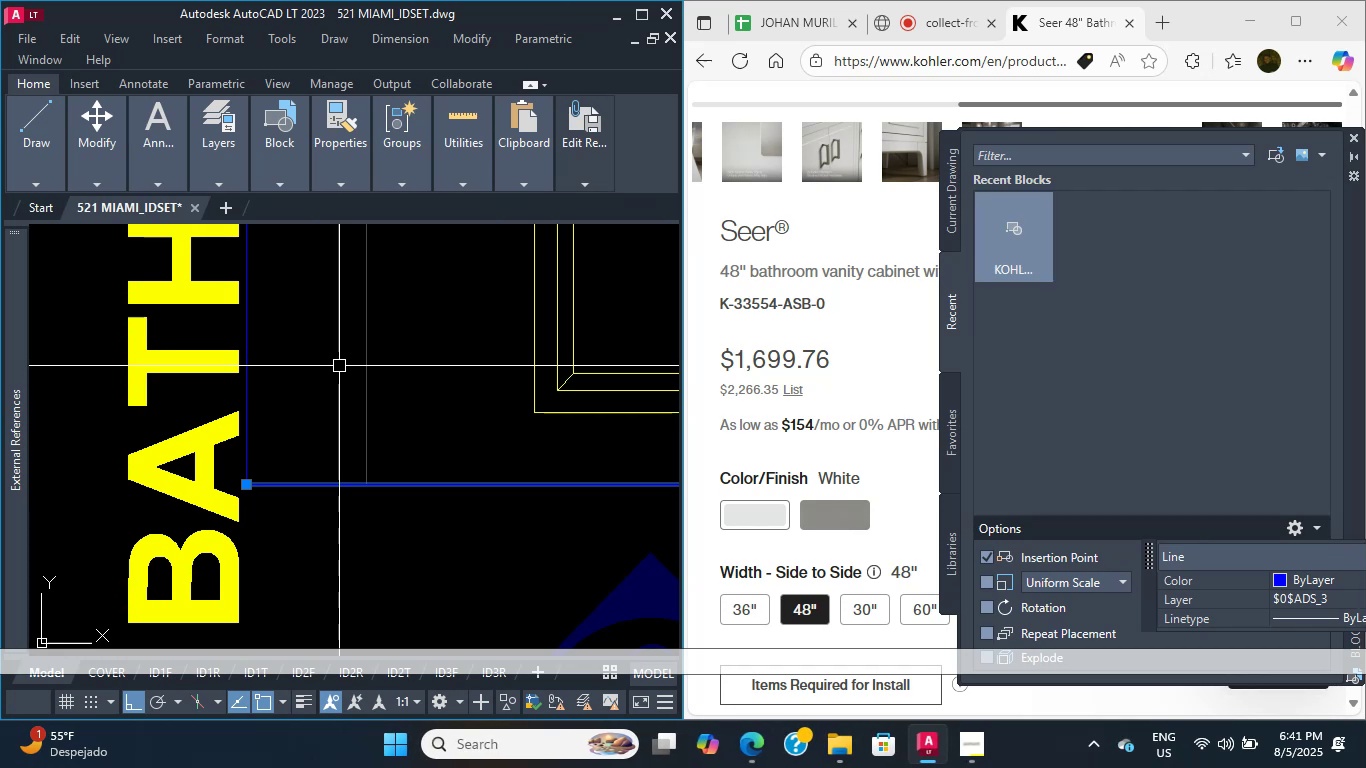 
scroll: coordinate [426, 352], scroll_direction: down, amount: 4.0
 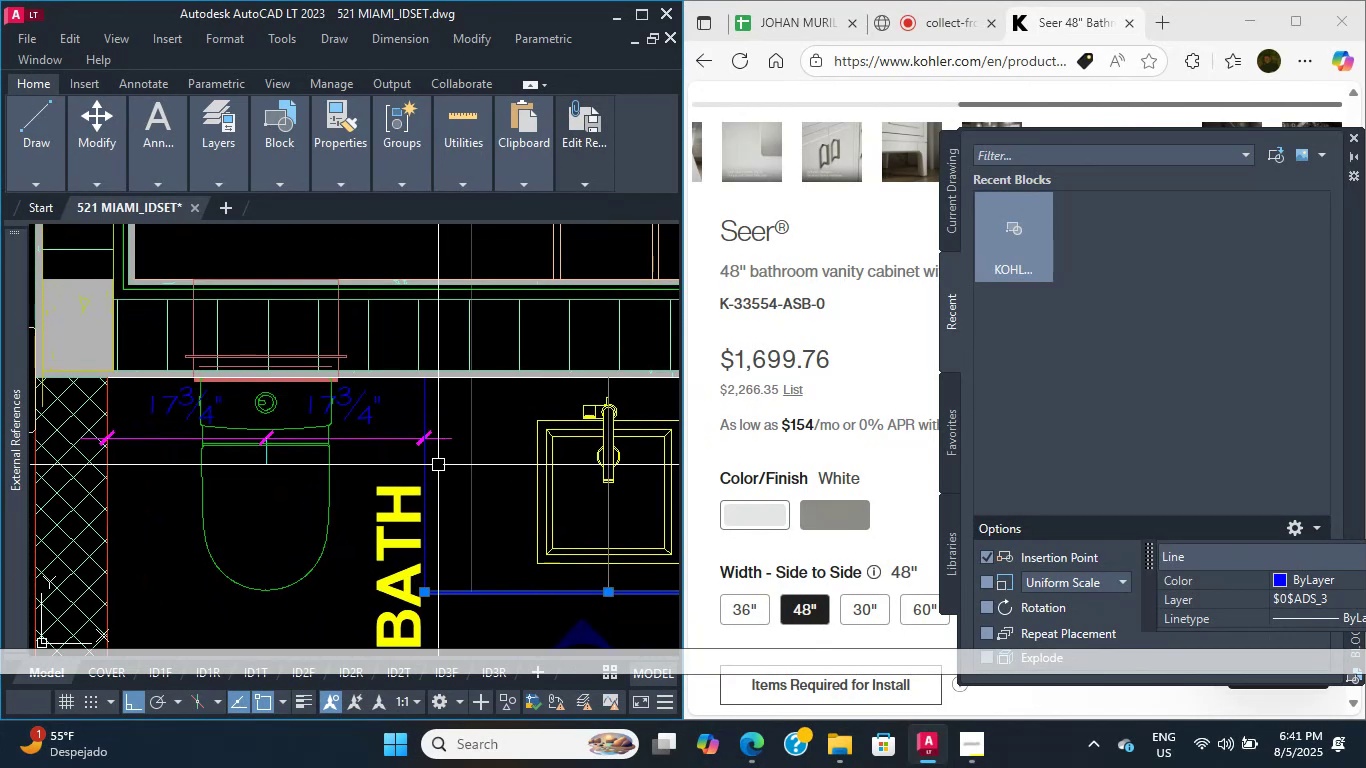 
left_click_drag(start_coordinate=[438, 470], to_coordinate=[423, 471])
 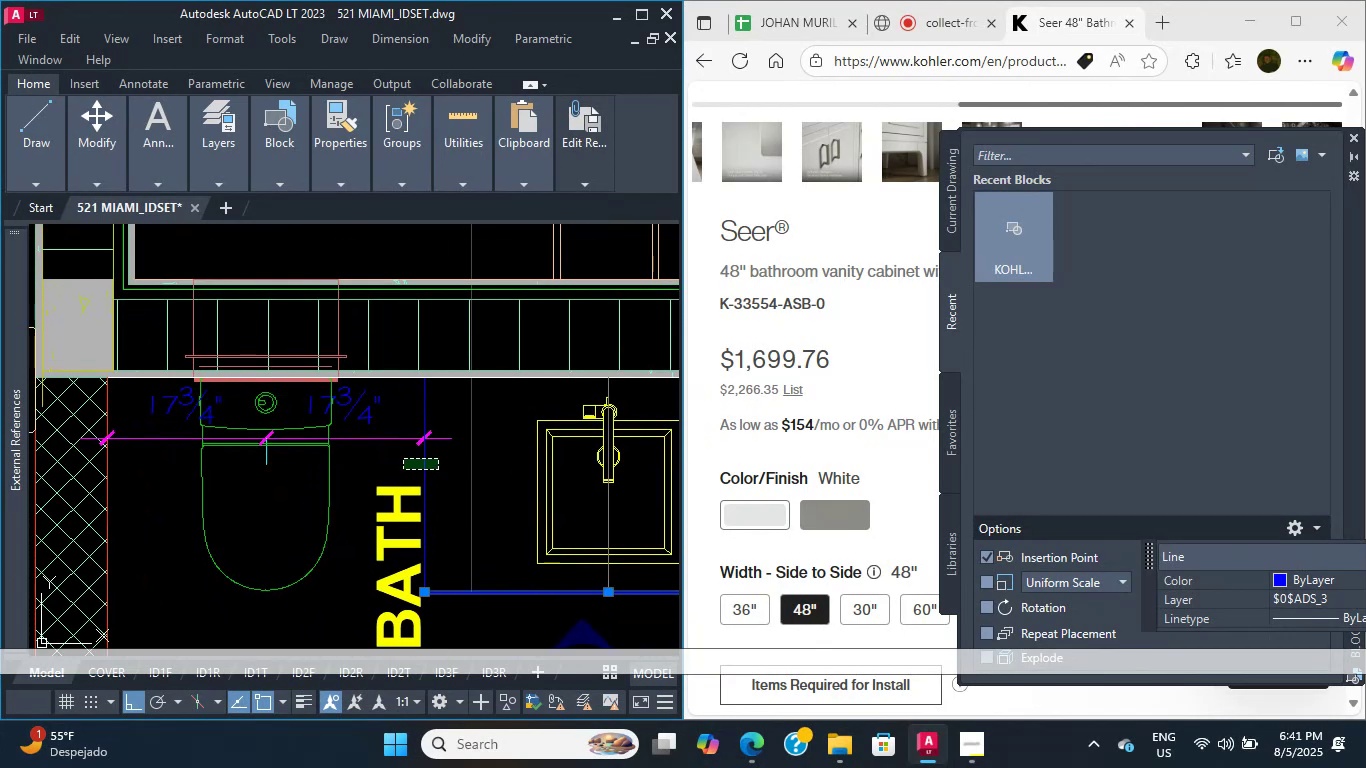 
double_click([403, 459])
 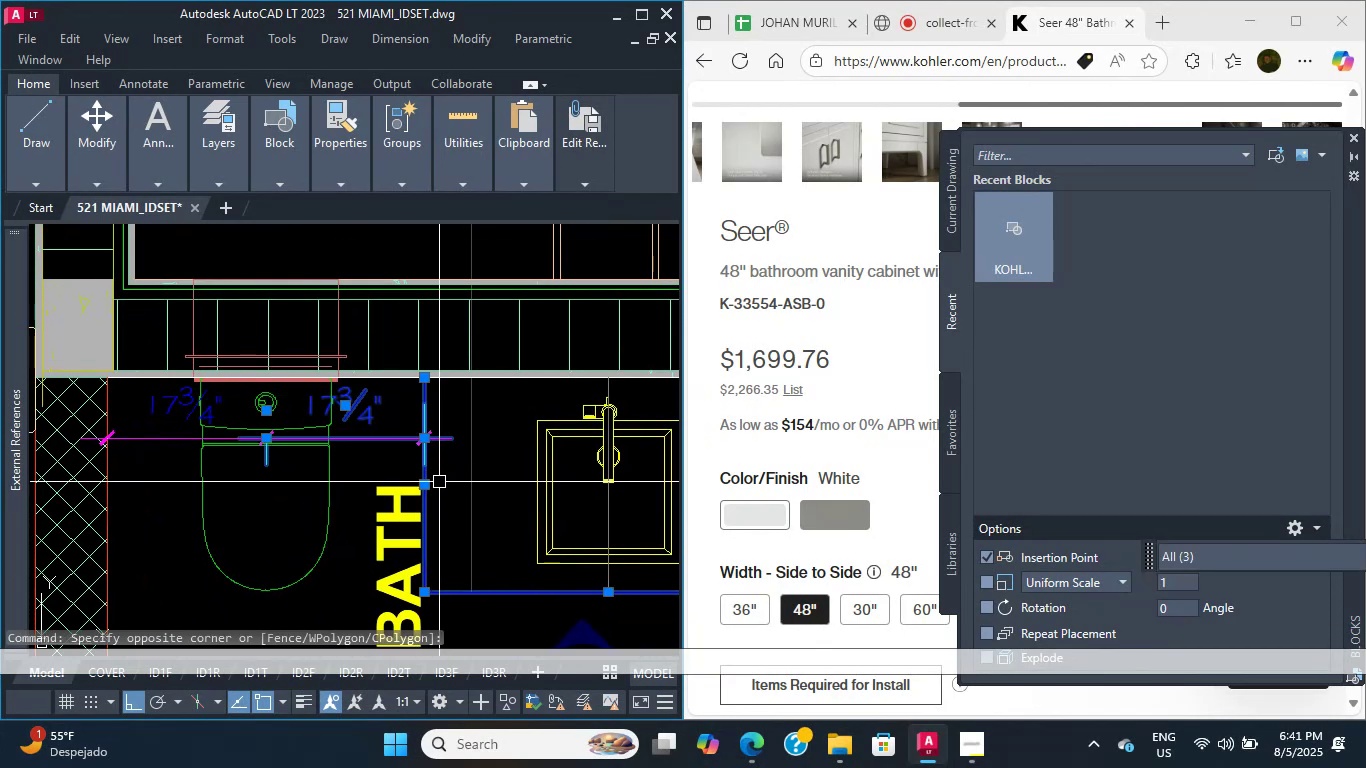 
key(Escape)
 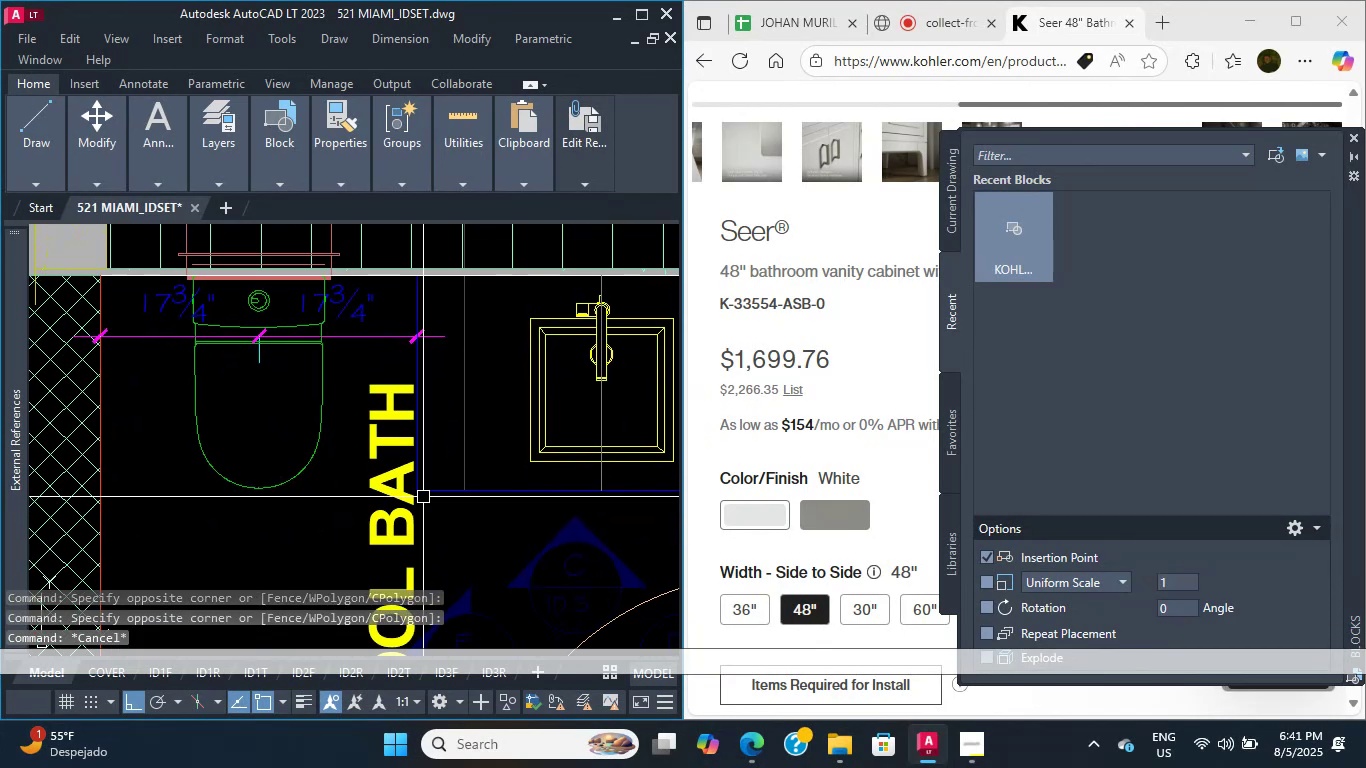 
scroll: coordinate [438, 524], scroll_direction: up, amount: 1.0
 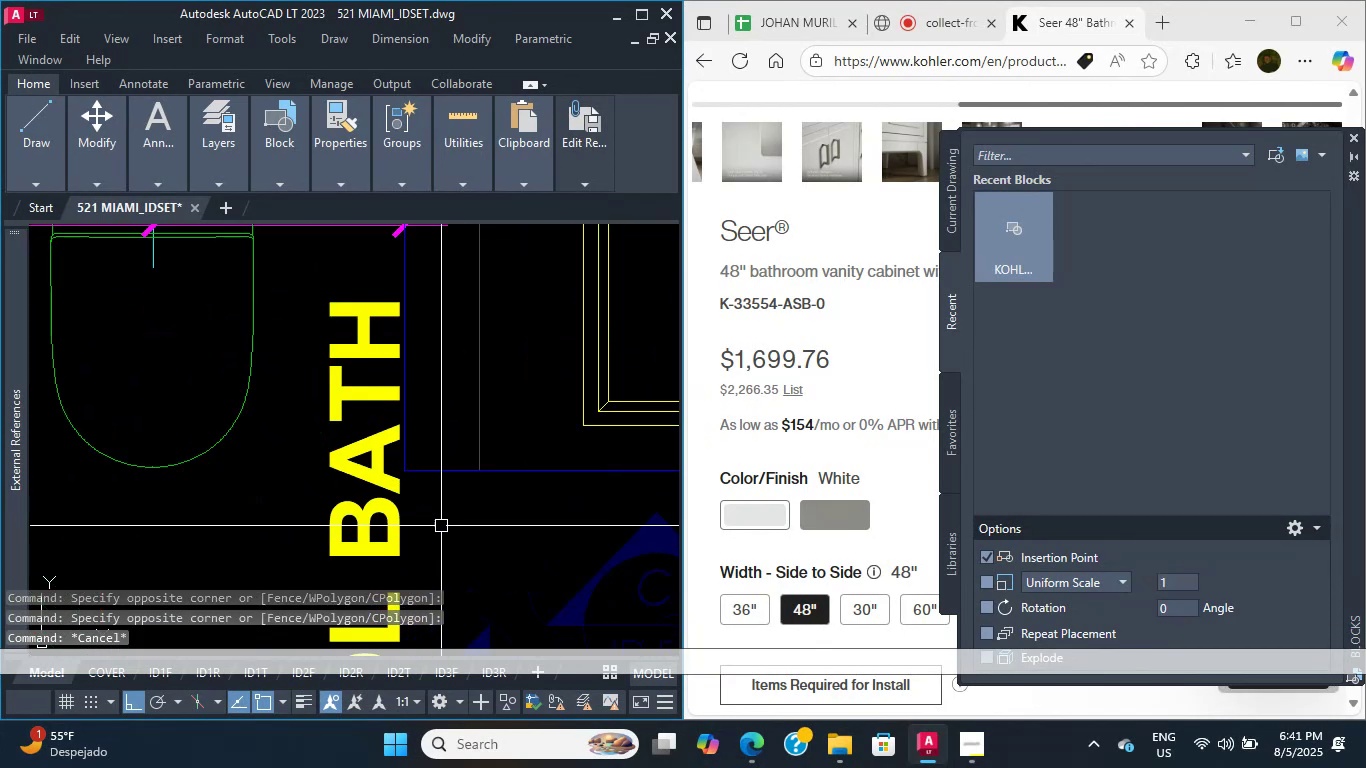 
left_click_drag(start_coordinate=[442, 524], to_coordinate=[430, 484])
 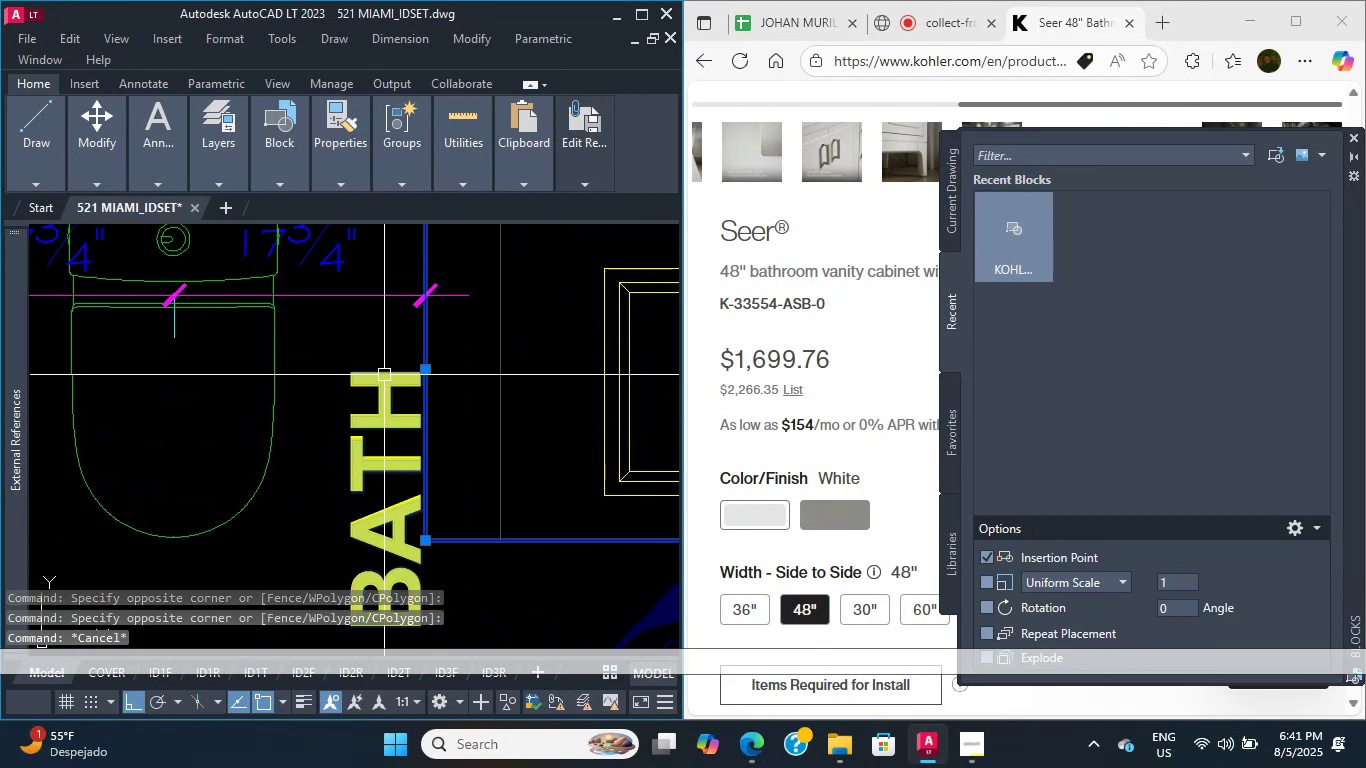 
scroll: coordinate [384, 364], scroll_direction: down, amount: 2.0
 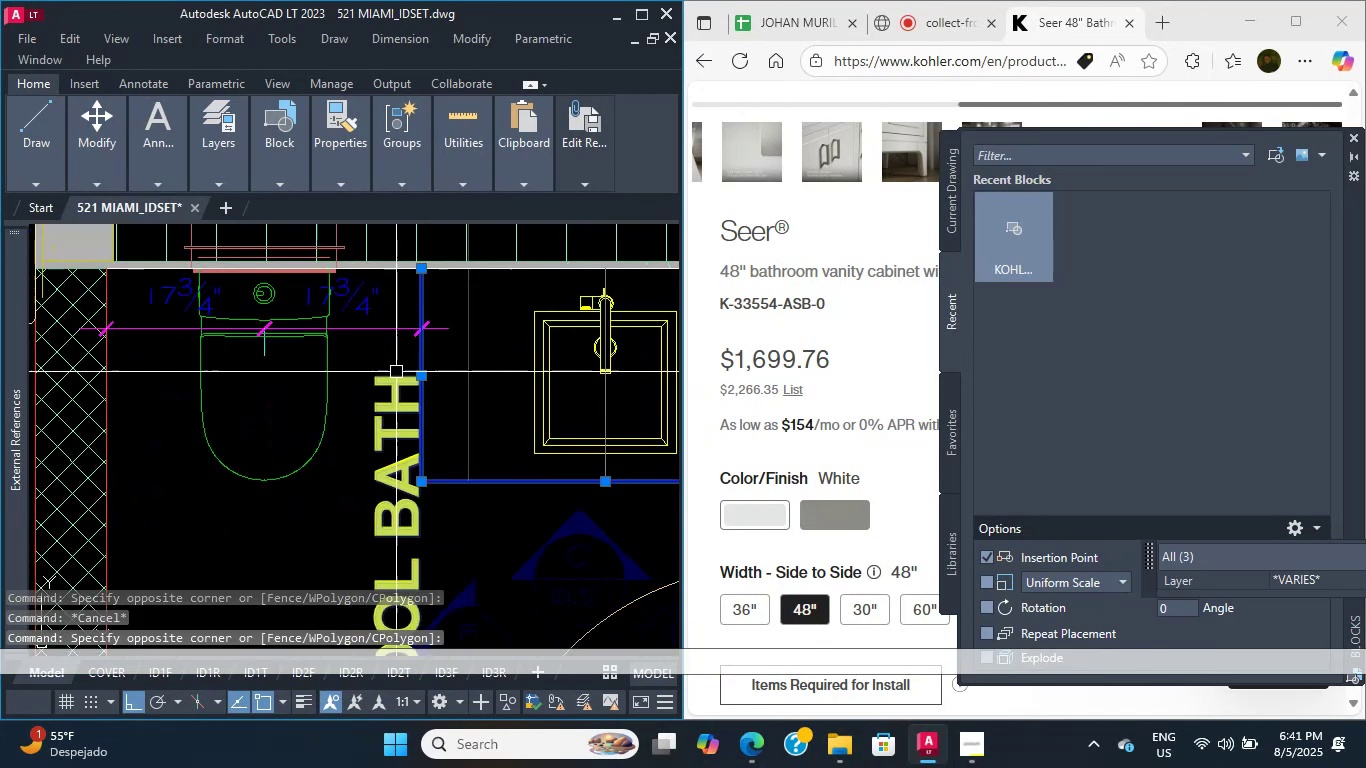 
hold_key(key=ShiftLeft, duration=0.59)
left_click_drag(start_coordinate=[394, 357], to_coordinate=[381, 407])
 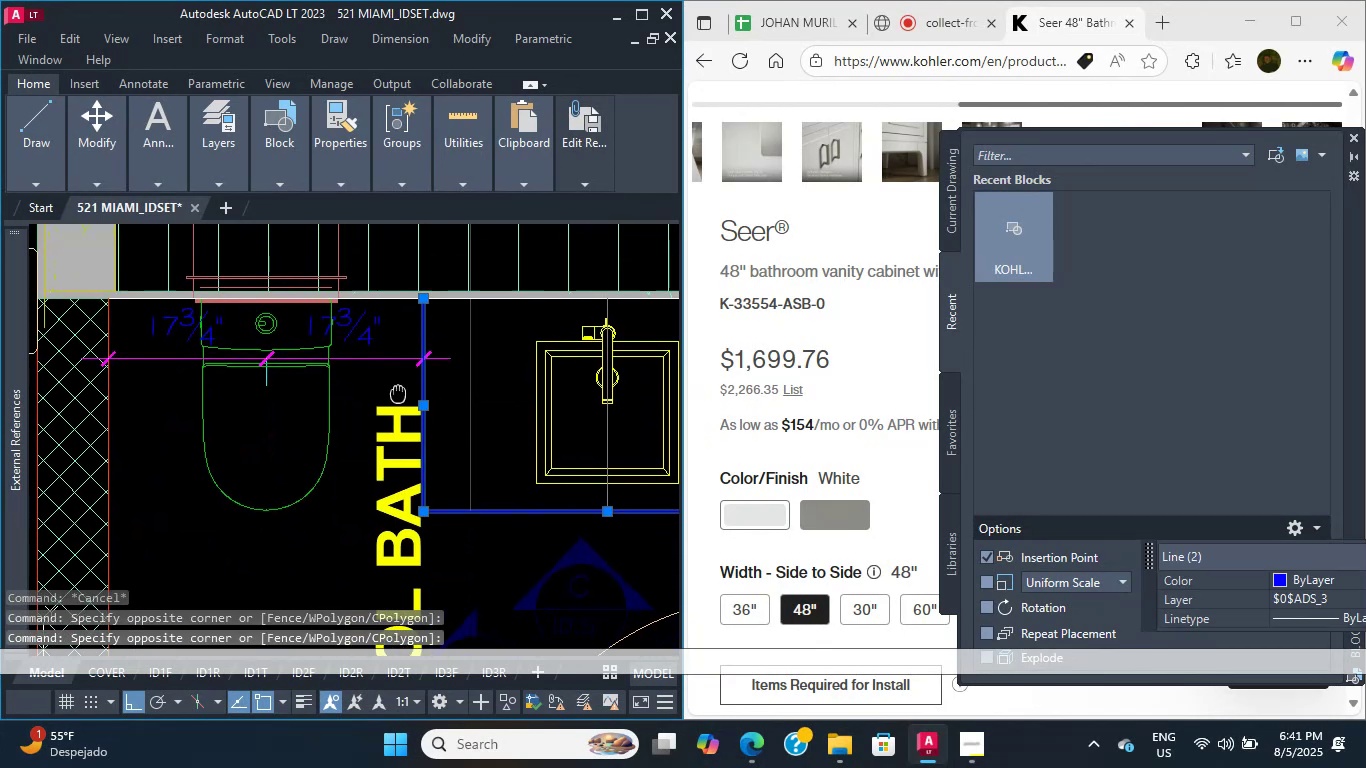 
key(S)
 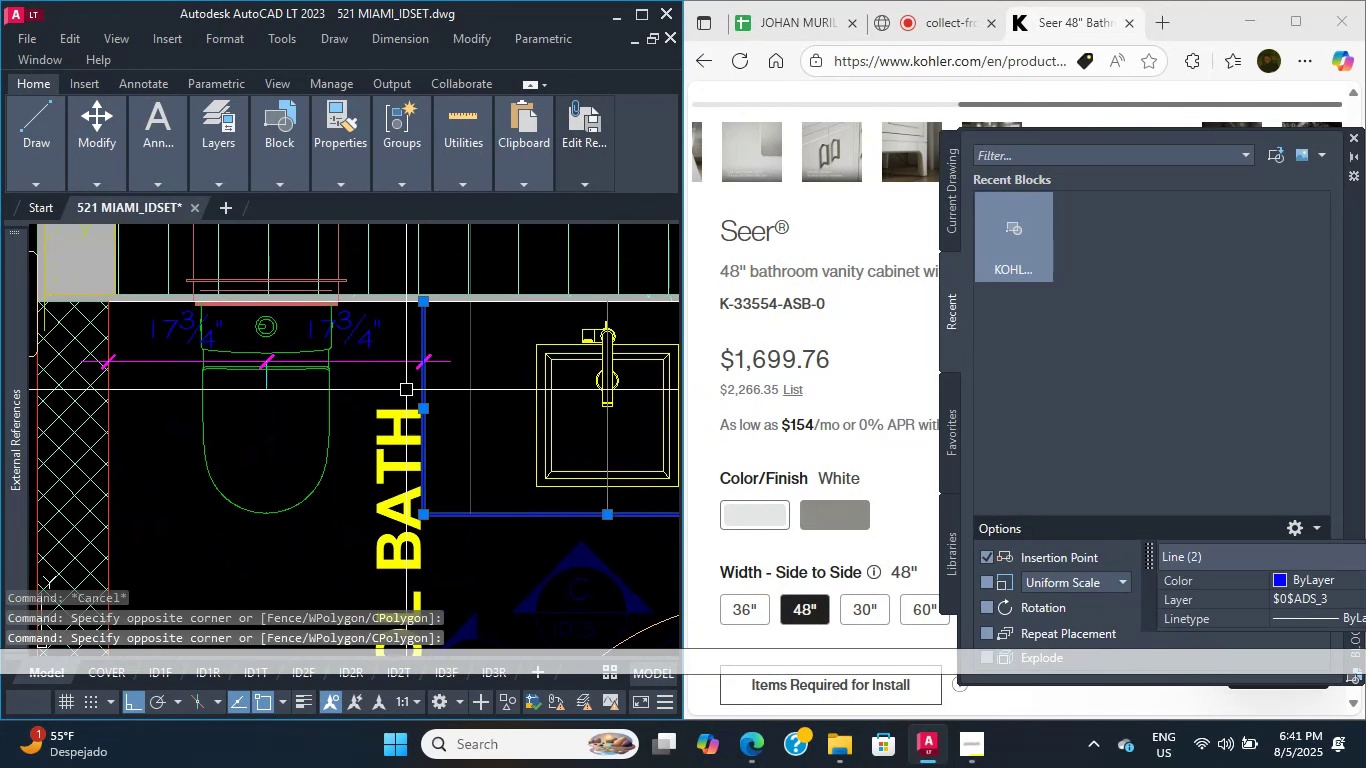 
key(Space)
 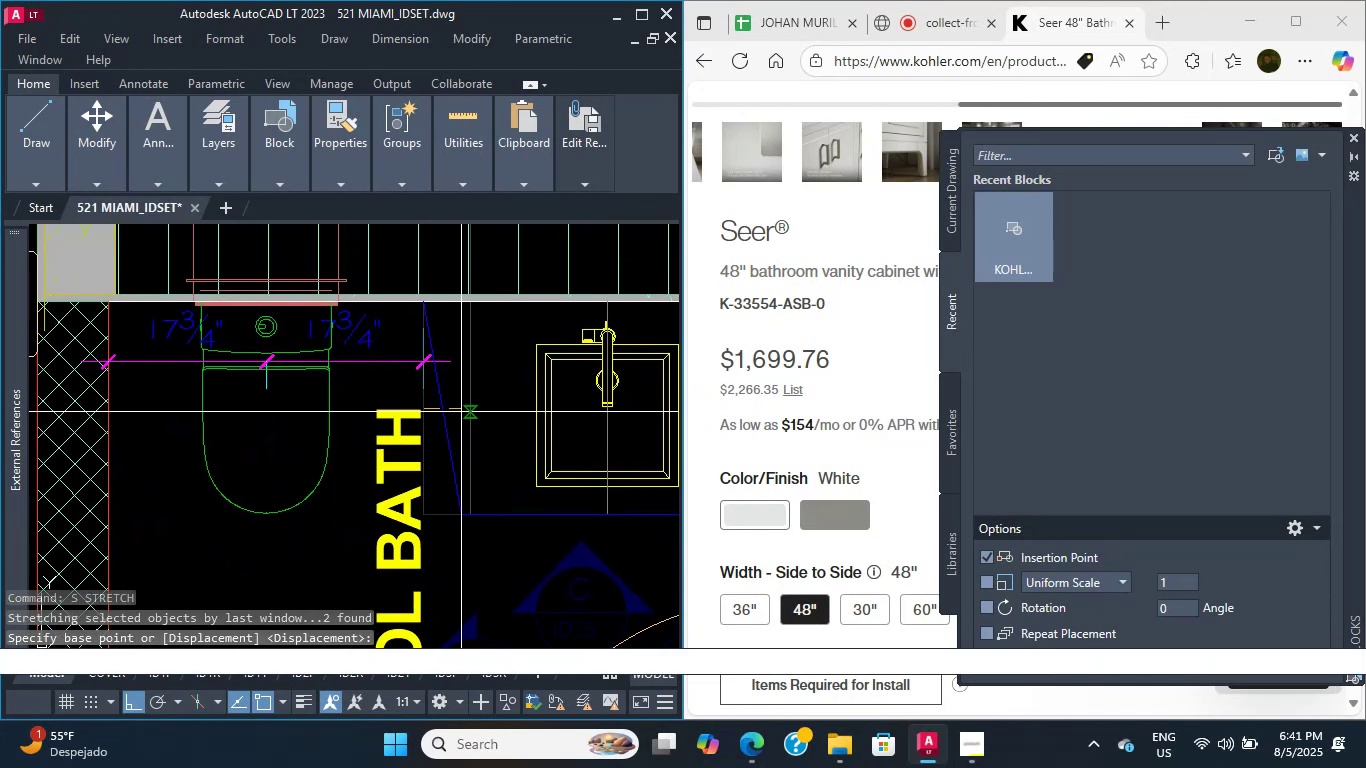 
left_click([469, 413])
 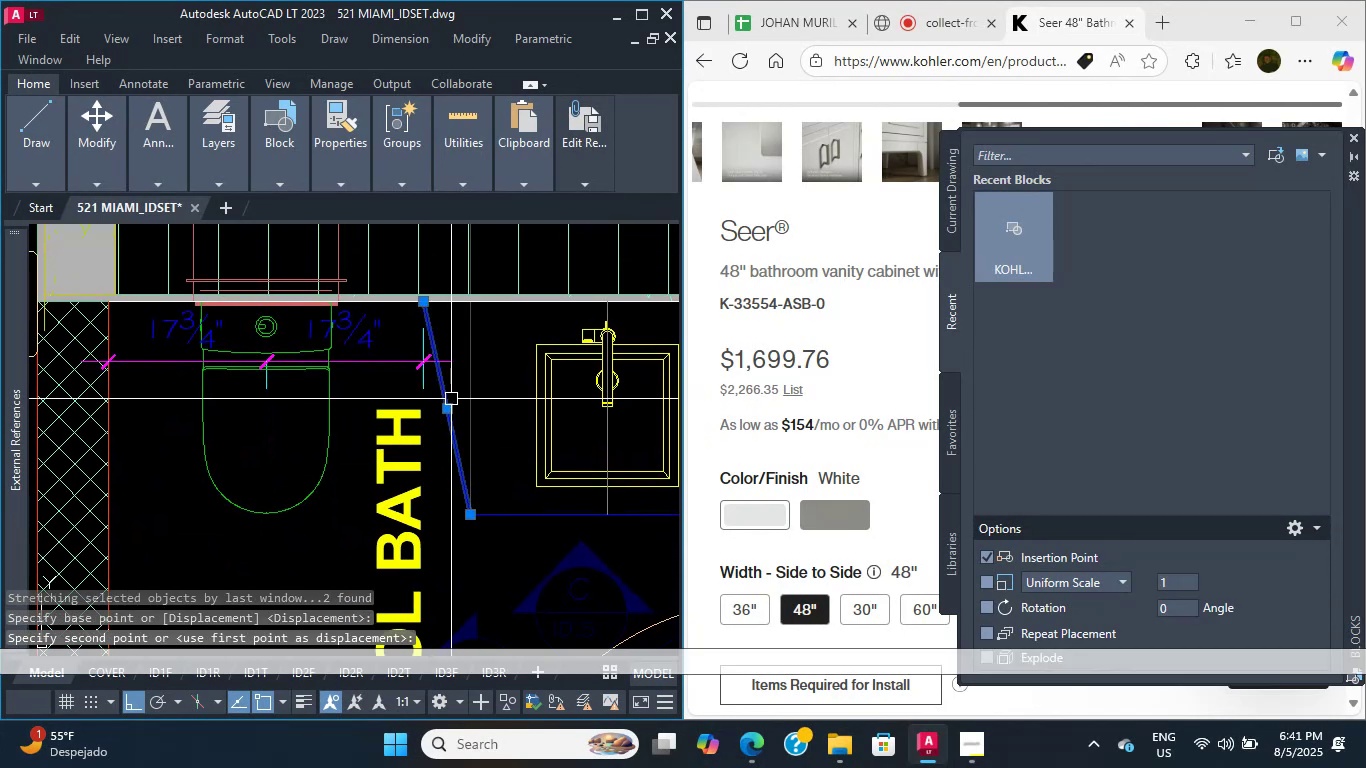 
triple_click([429, 415])
 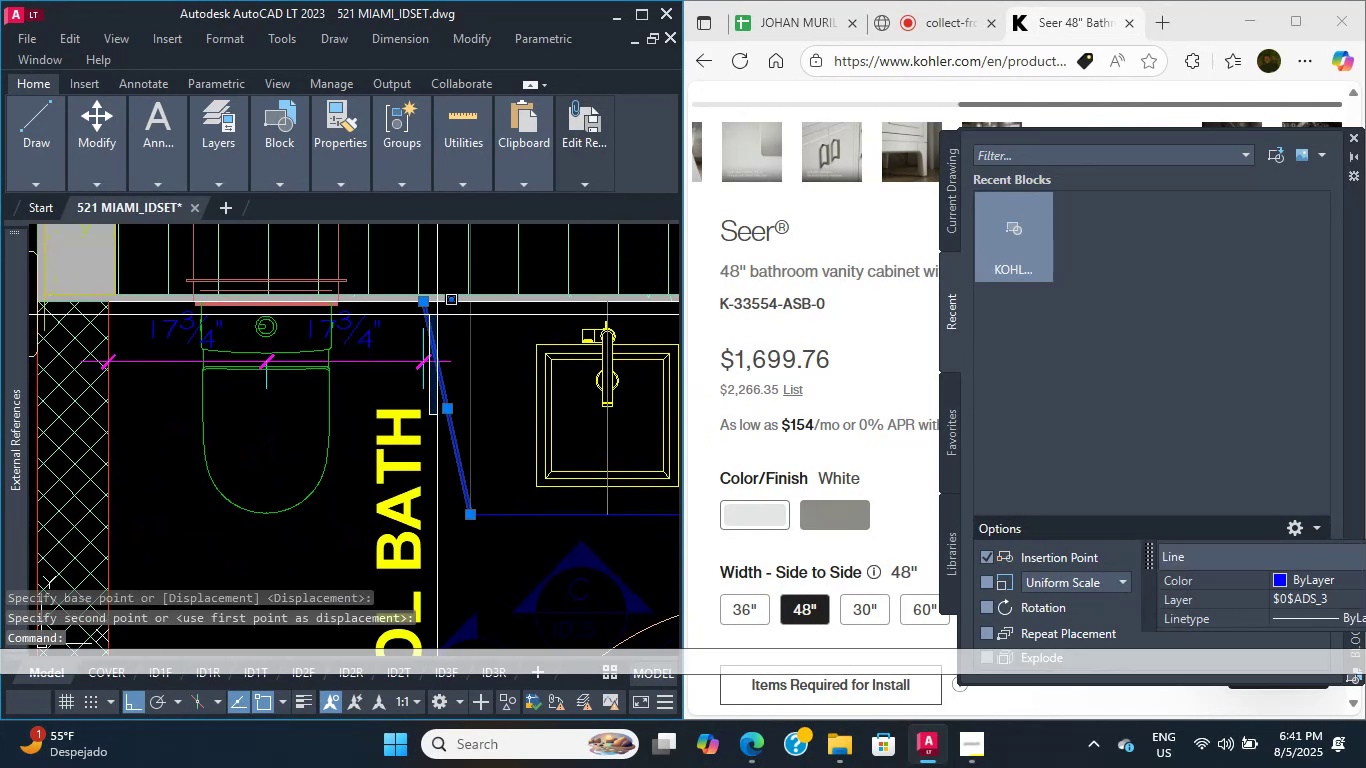 
scroll: coordinate [436, 286], scroll_direction: up, amount: 2.0
 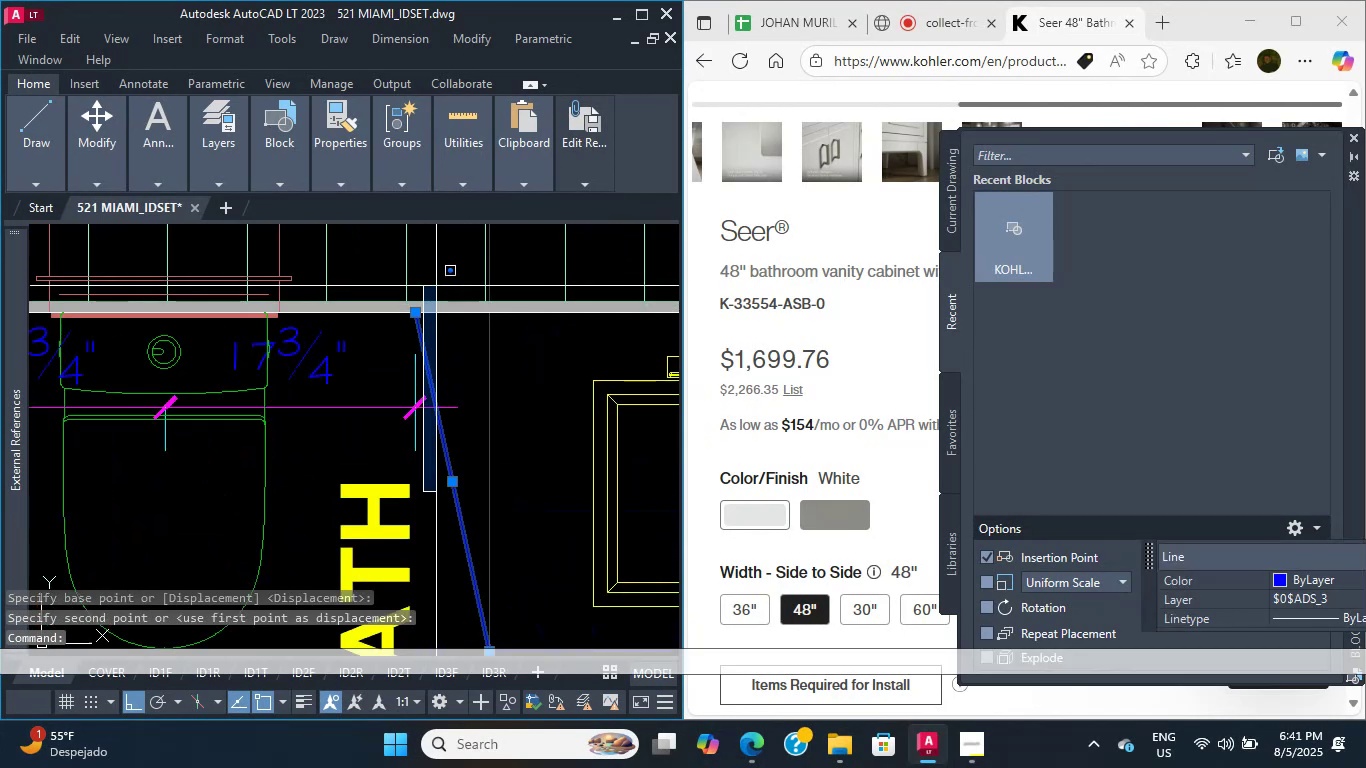 
key(Escape)
 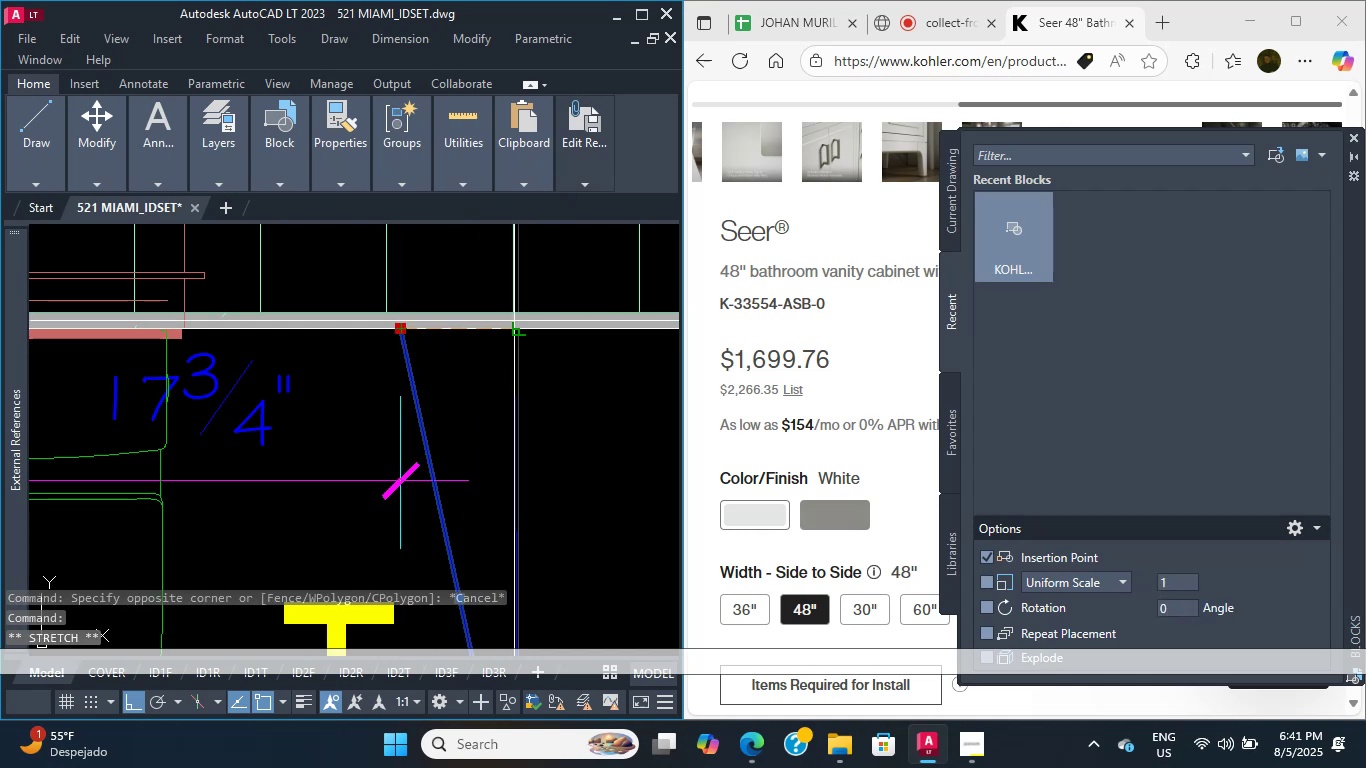 
left_click([519, 328])
 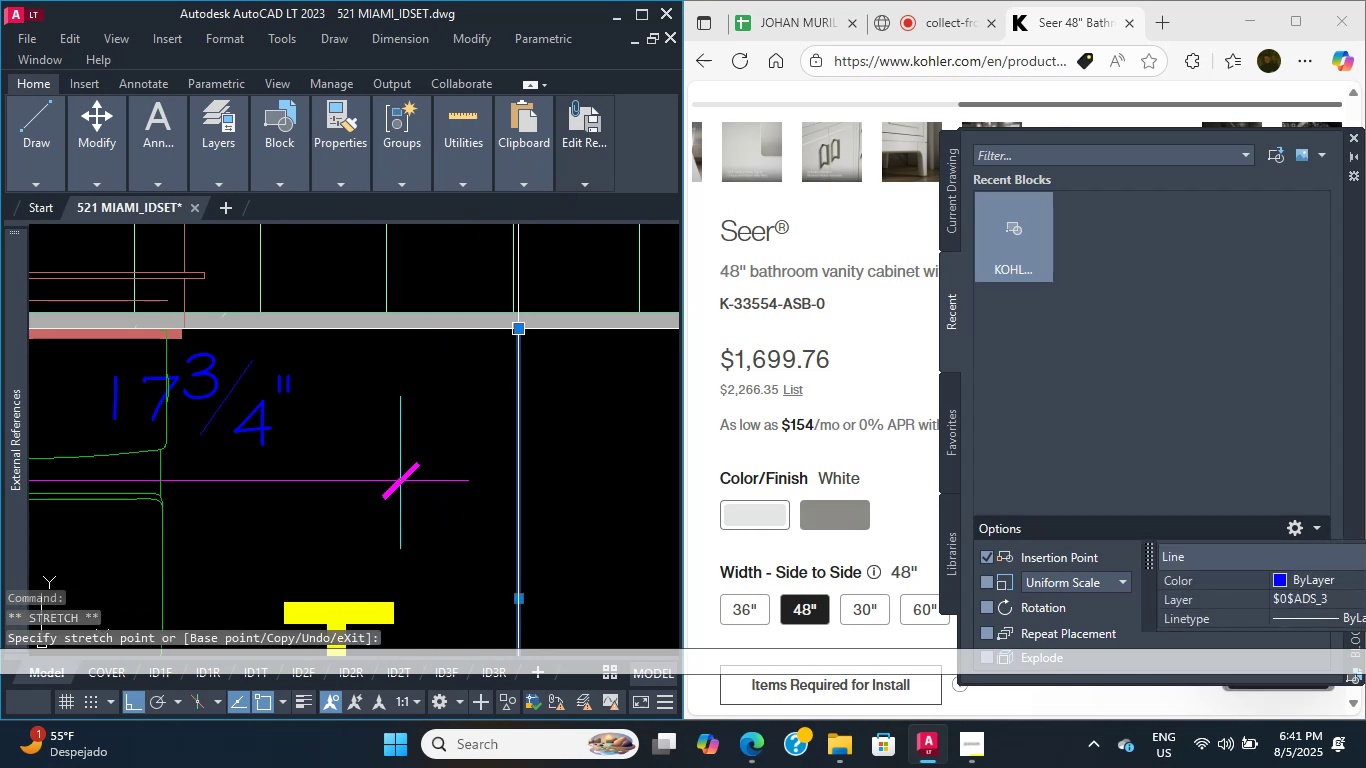 
scroll: coordinate [495, 345], scroll_direction: down, amount: 7.0
 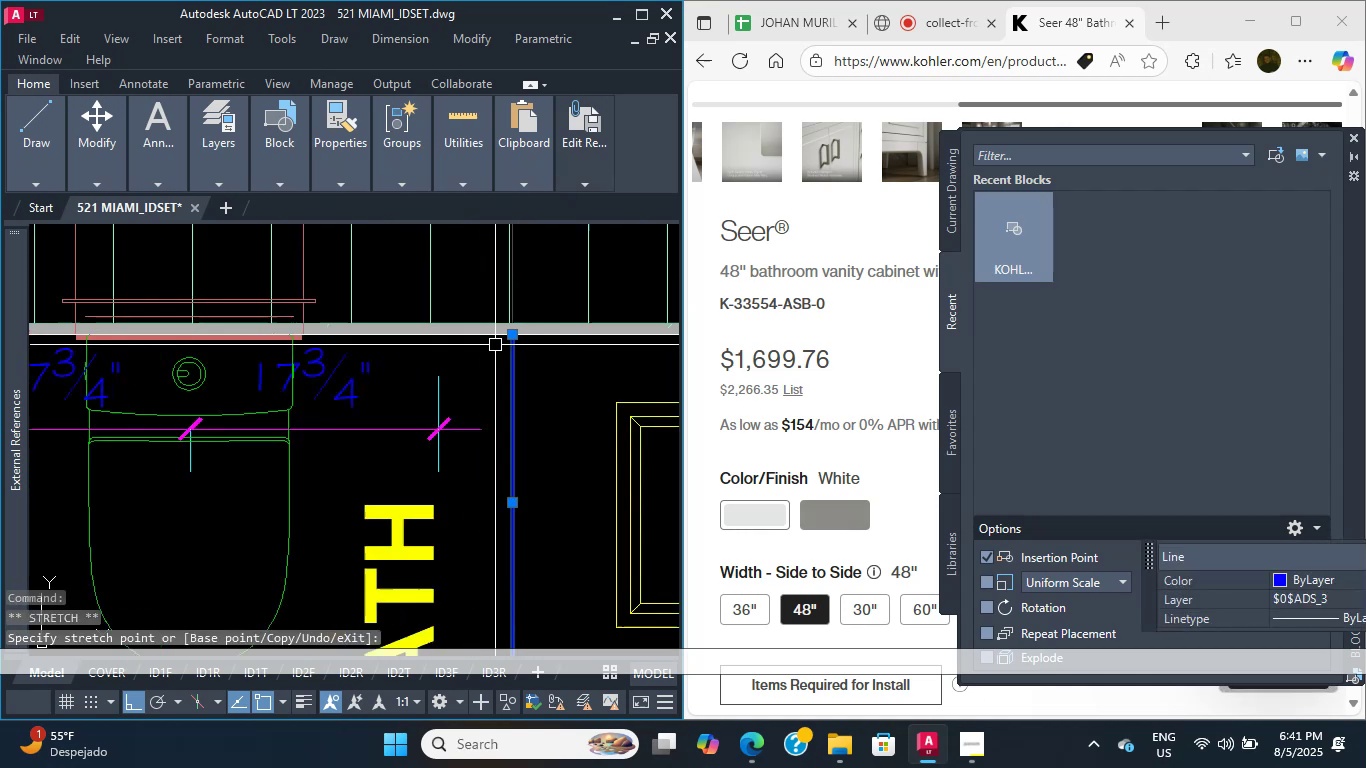 
key(Escape)
 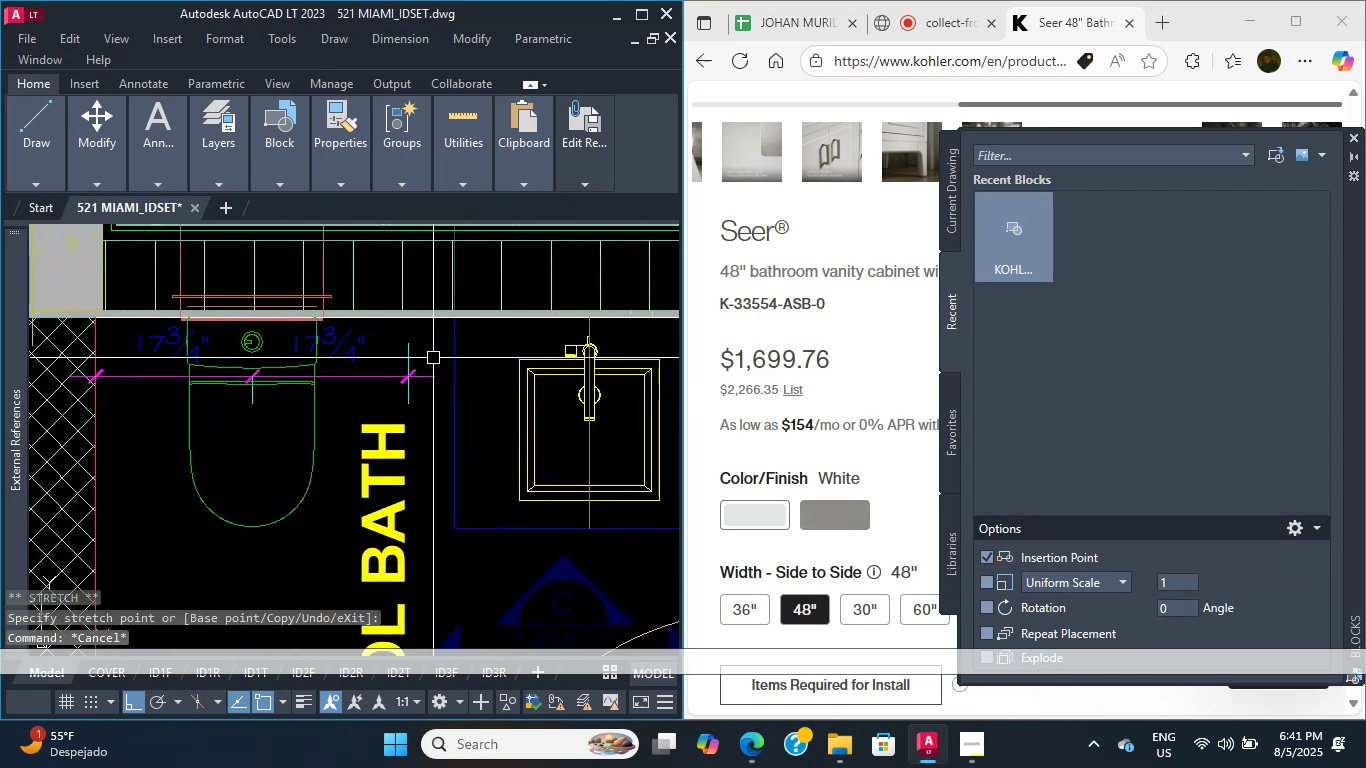 
scroll: coordinate [553, 361], scroll_direction: down, amount: 1.0
 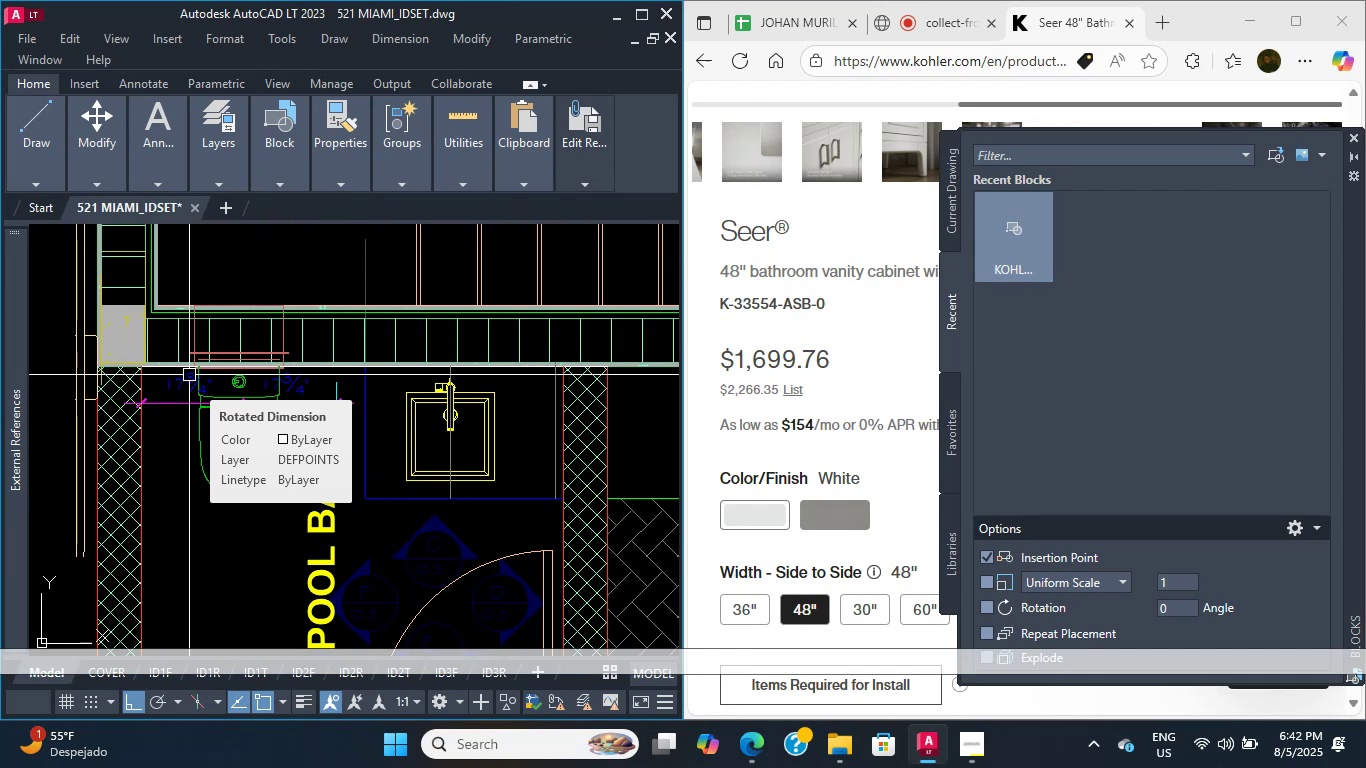 
wait(36.67)
 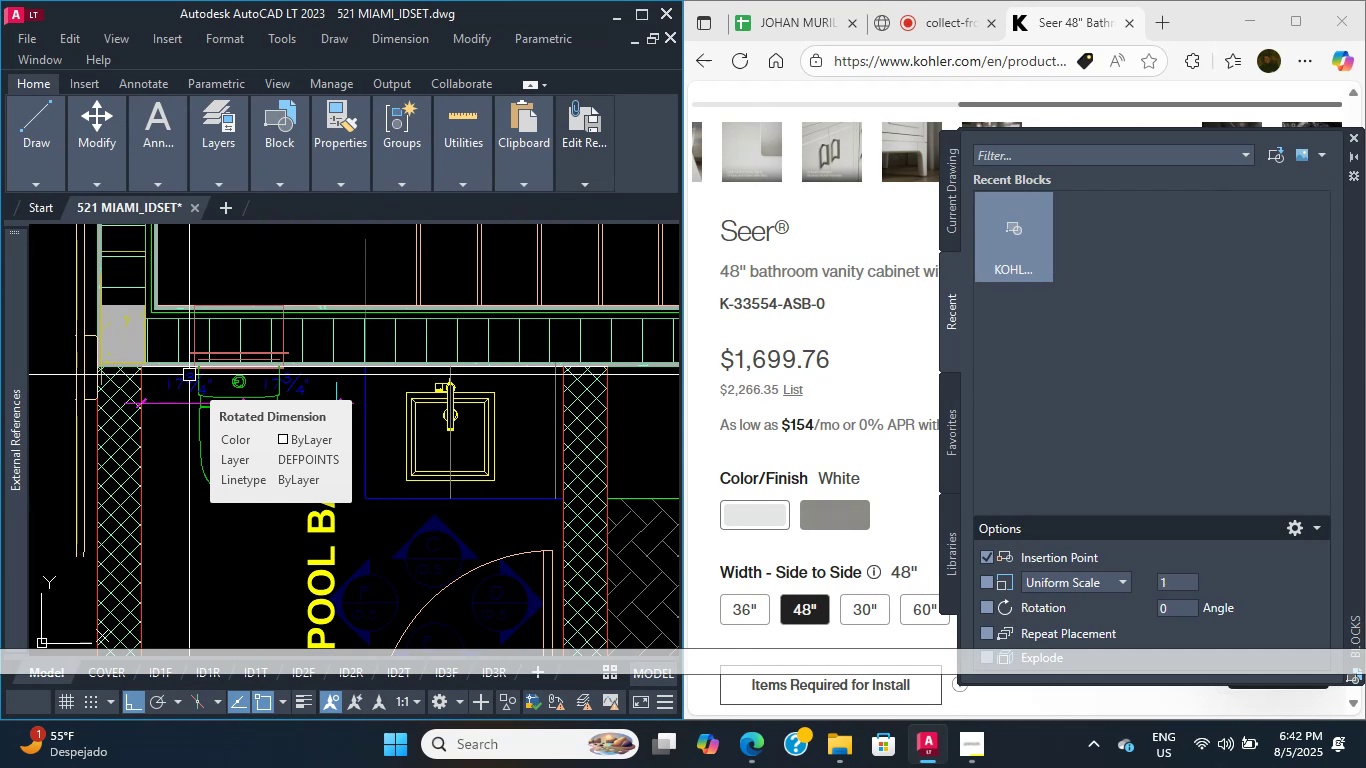 
left_click([487, 502])
 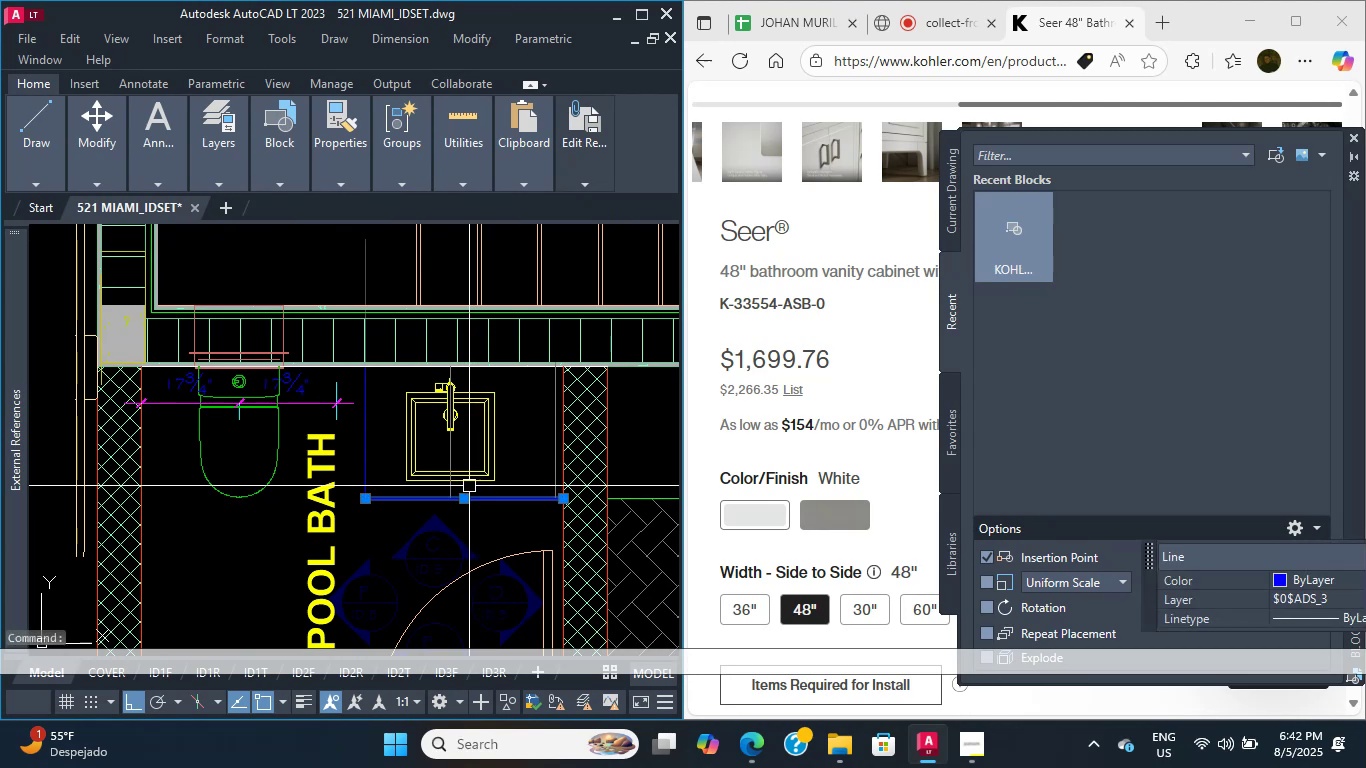 
scroll: coordinate [469, 490], scroll_direction: up, amount: 2.0
 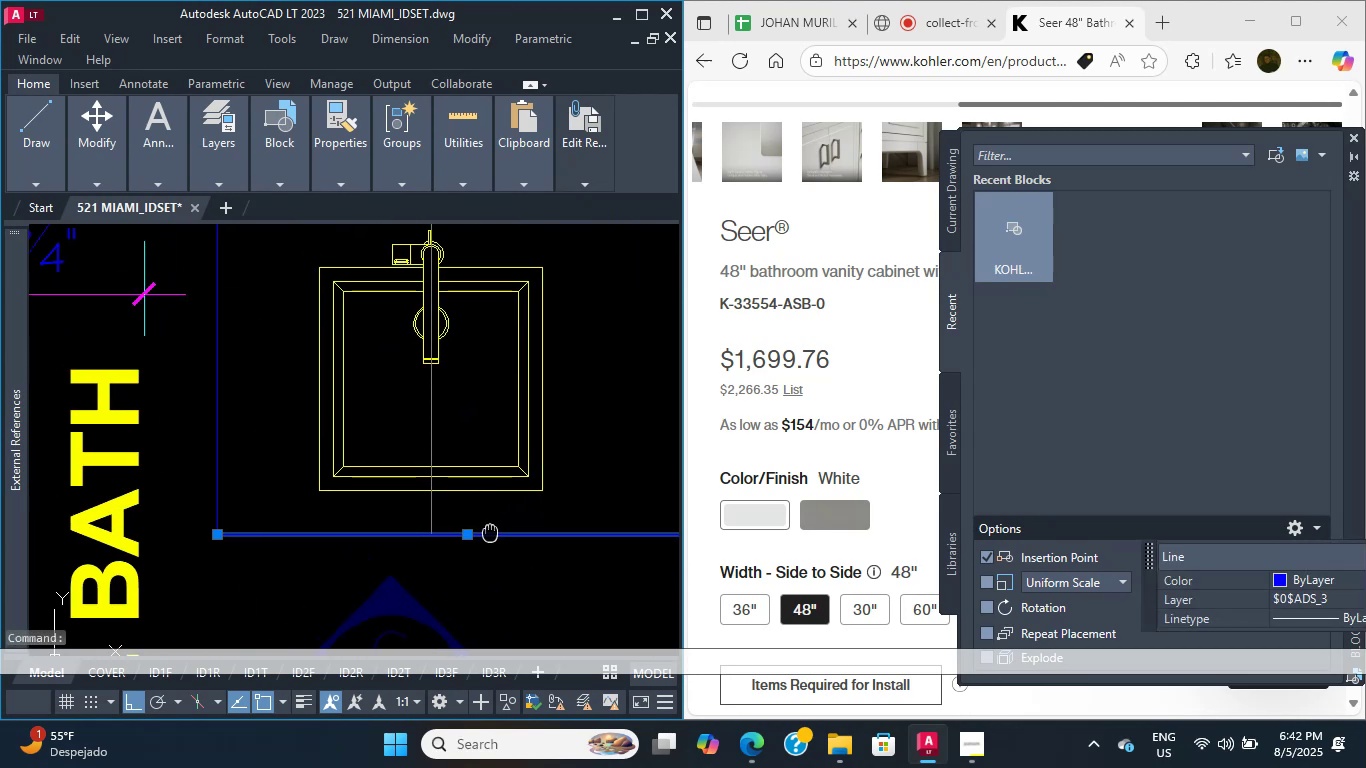 
key(Escape)
 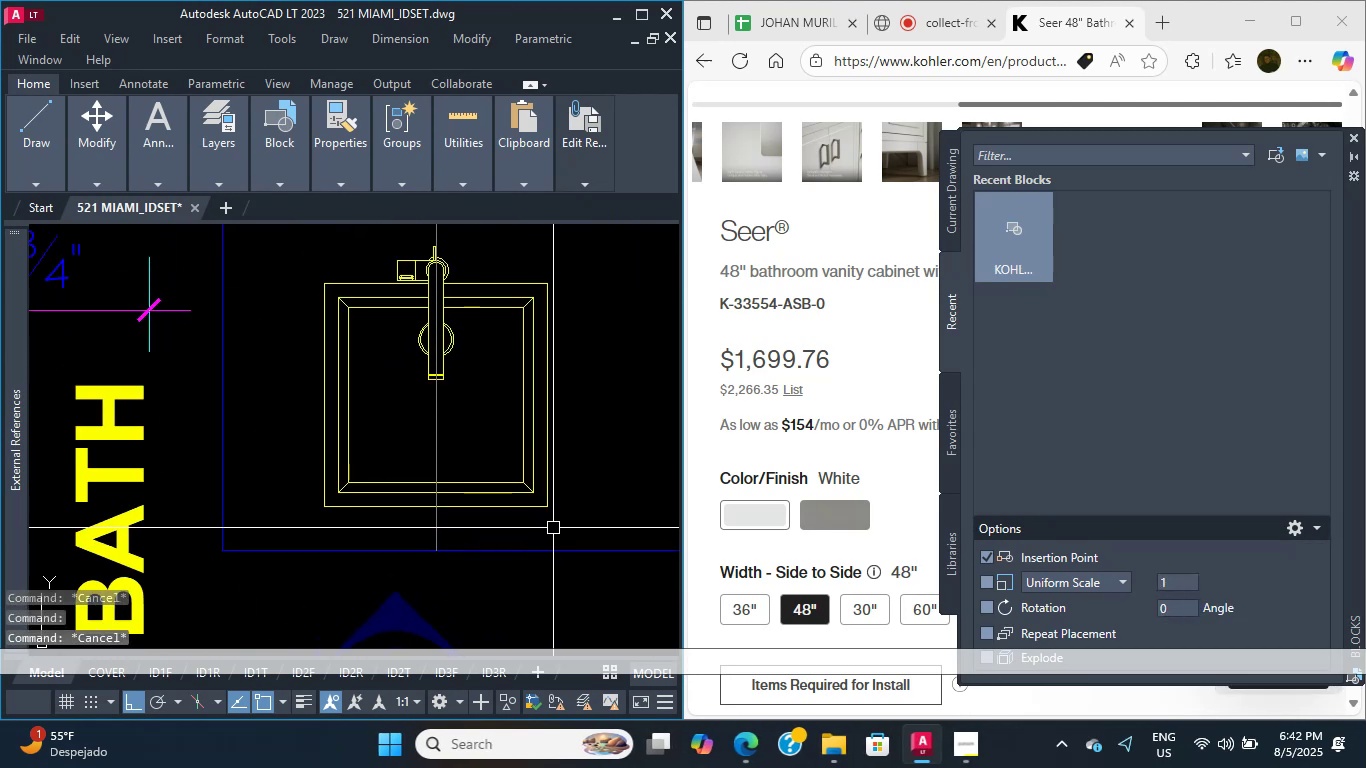 
scroll: coordinate [421, 375], scroll_direction: down, amount: 1.0
 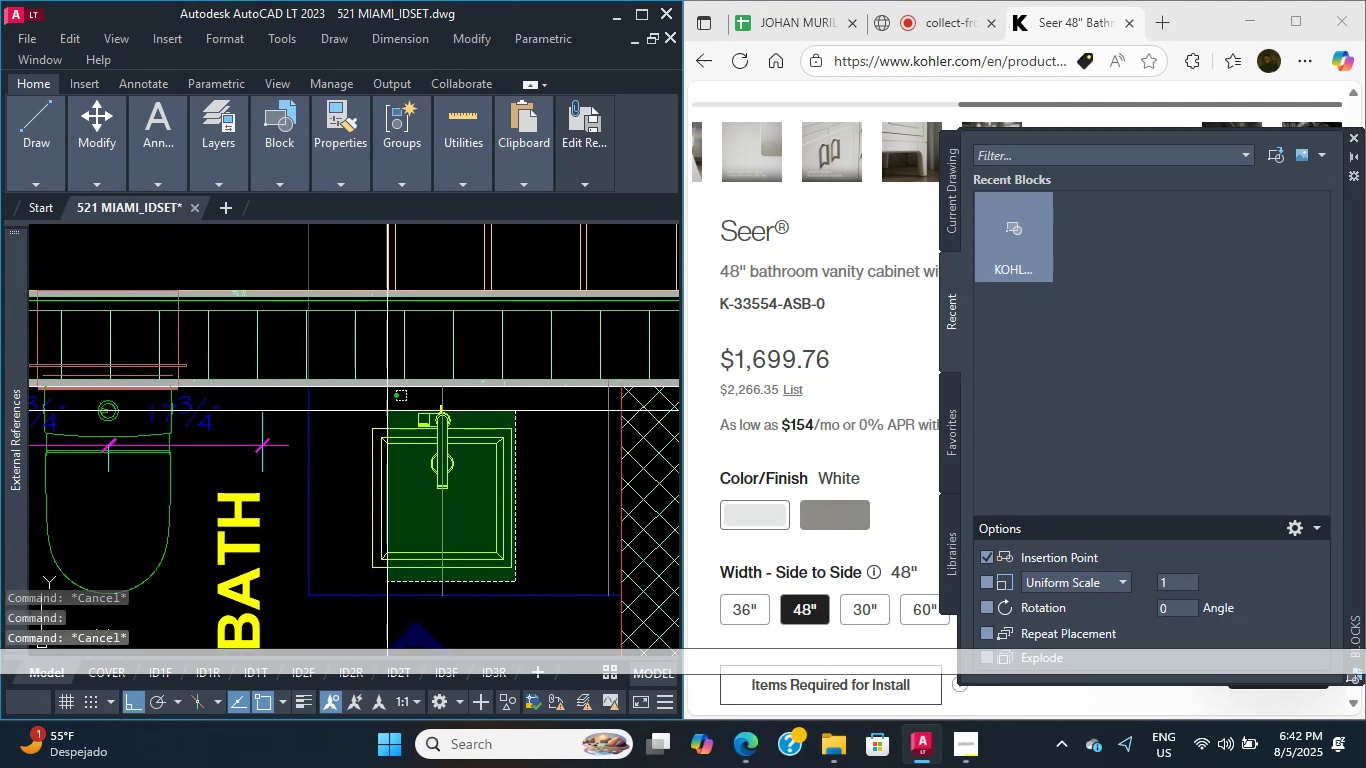 
left_click([368, 401])
 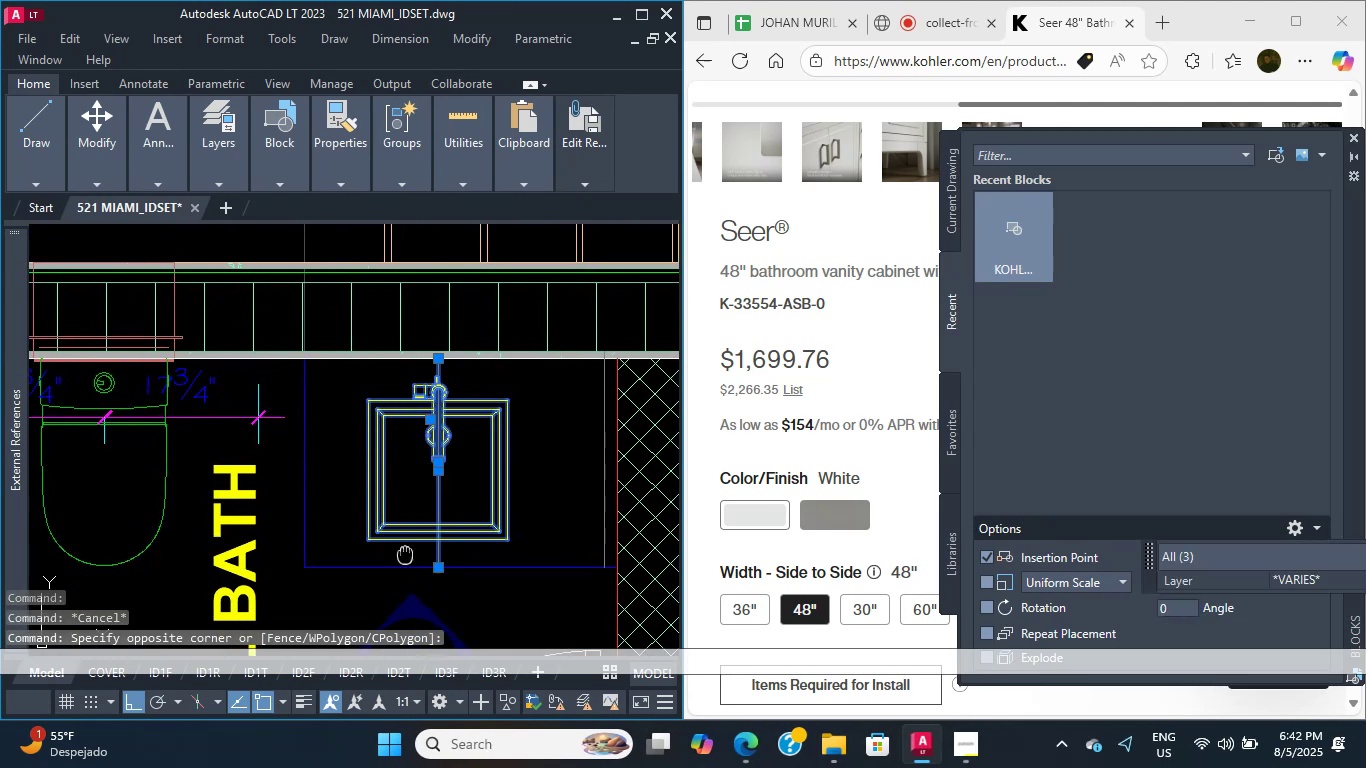 
key(M)
 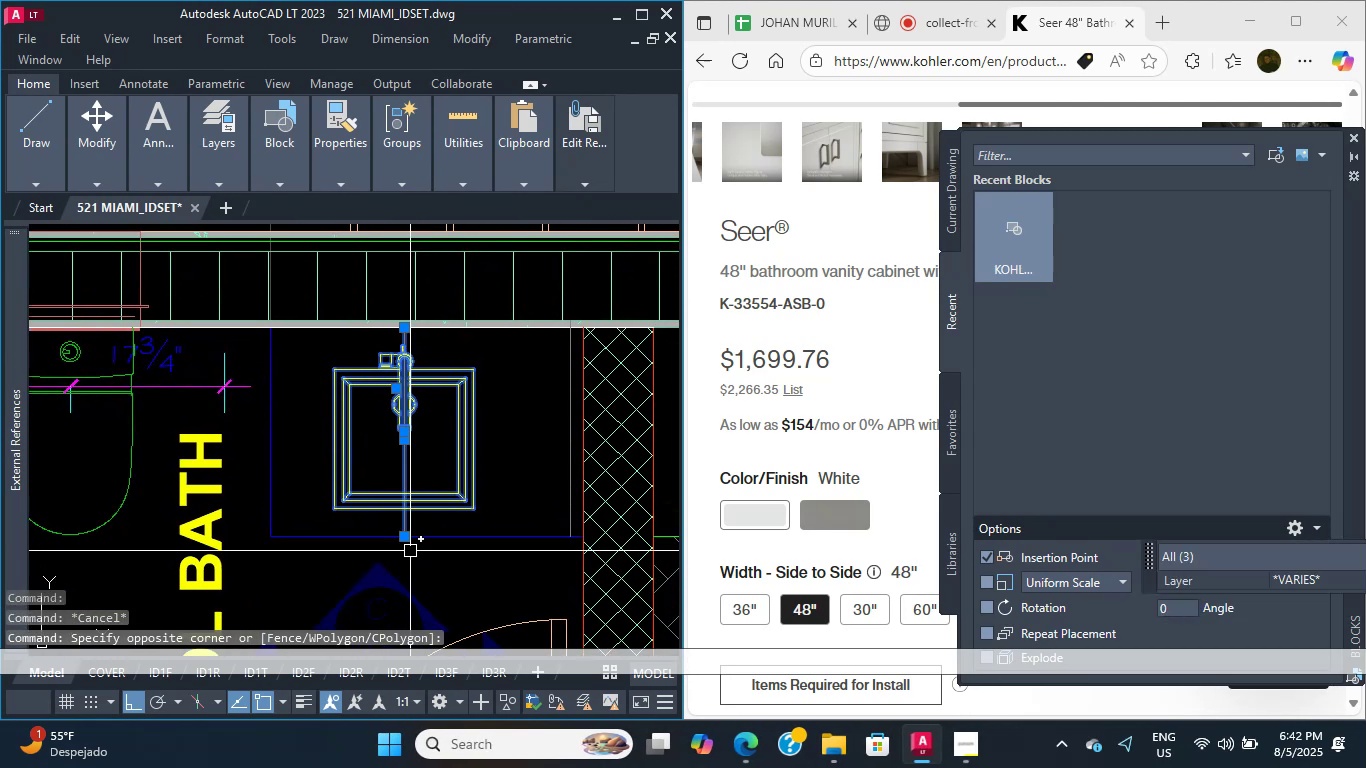 
key(Space)
 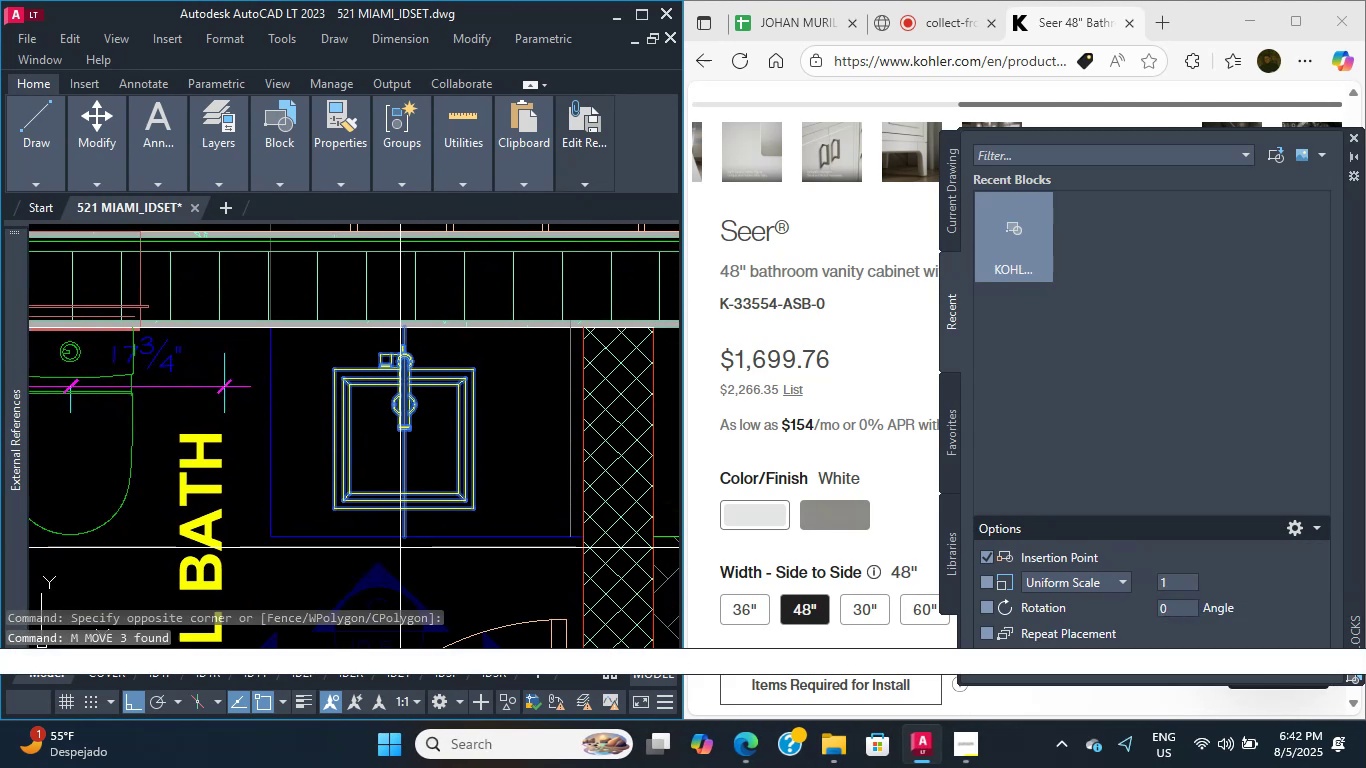 
scroll: coordinate [400, 548], scroll_direction: up, amount: 3.0
 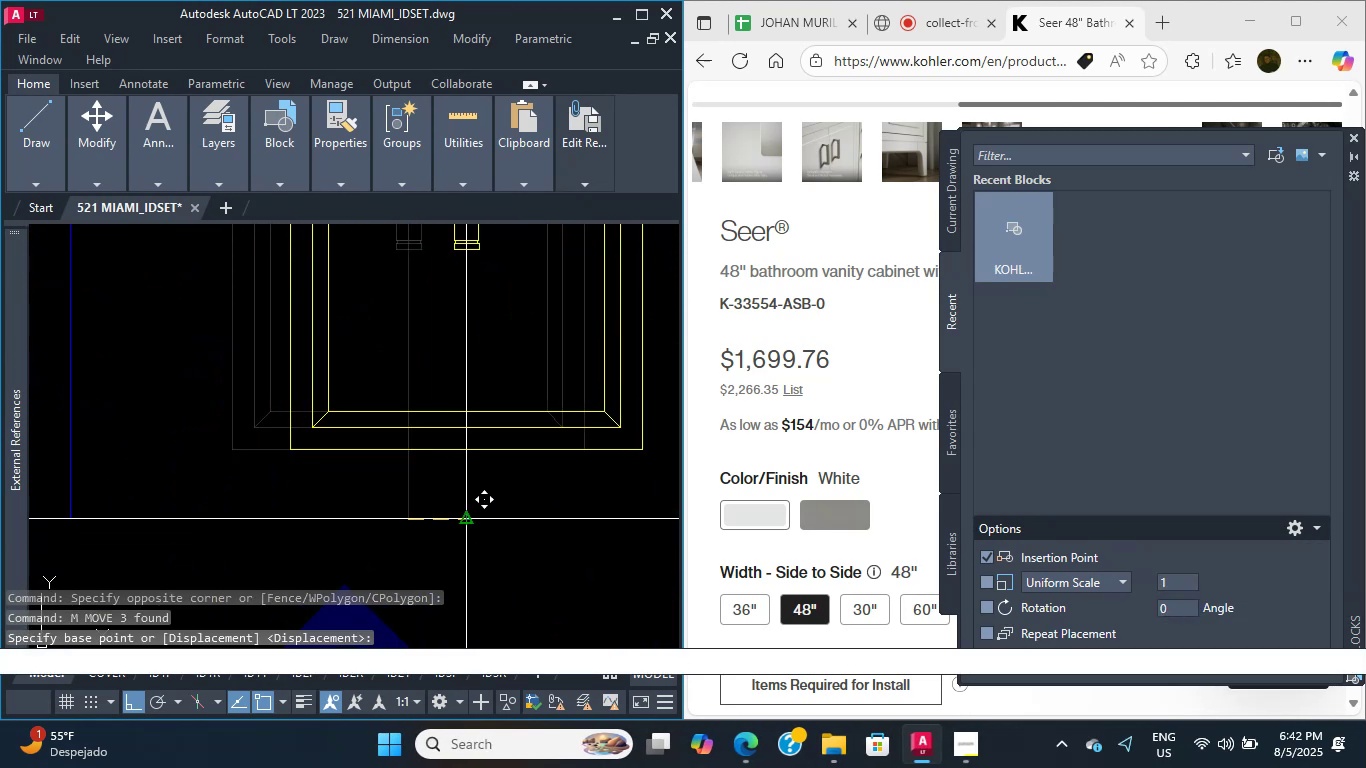 
left_click([463, 519])
 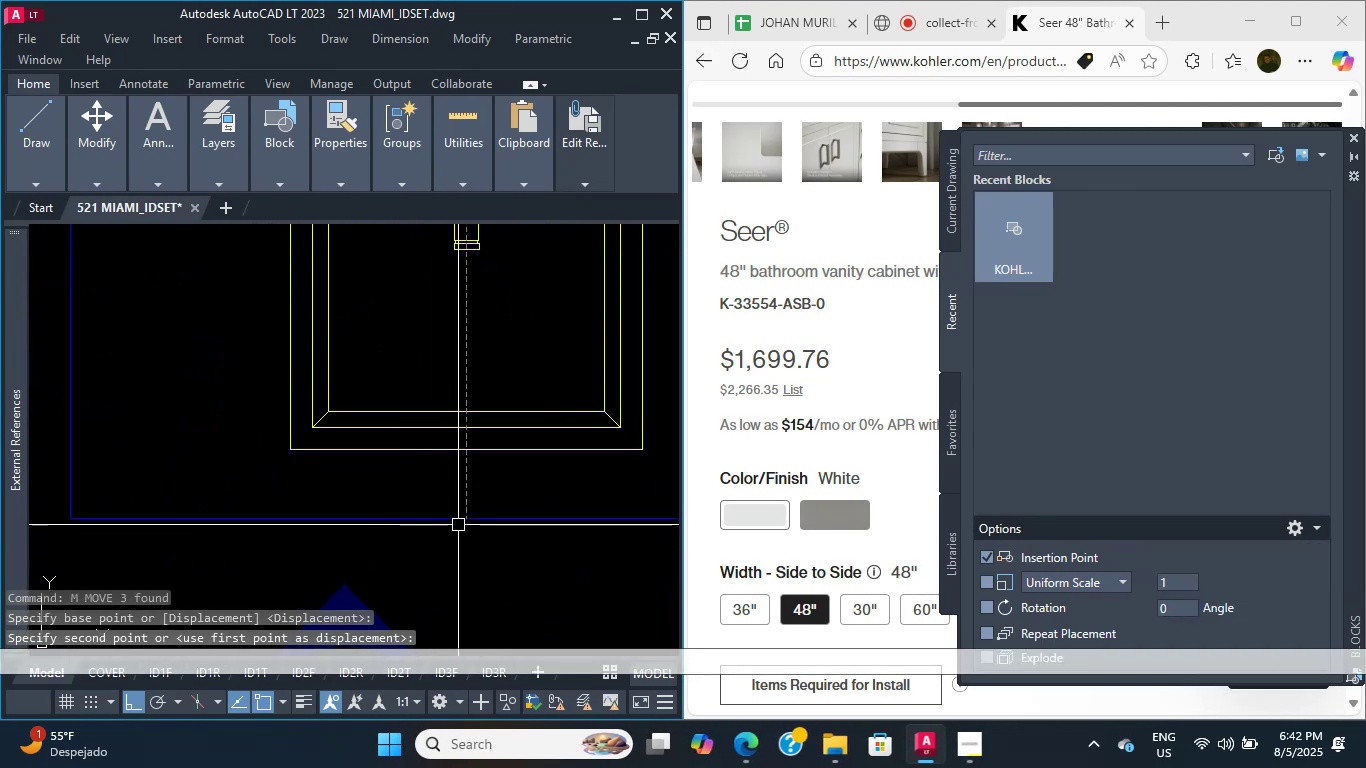 
scroll: coordinate [408, 556], scroll_direction: down, amount: 10.0
 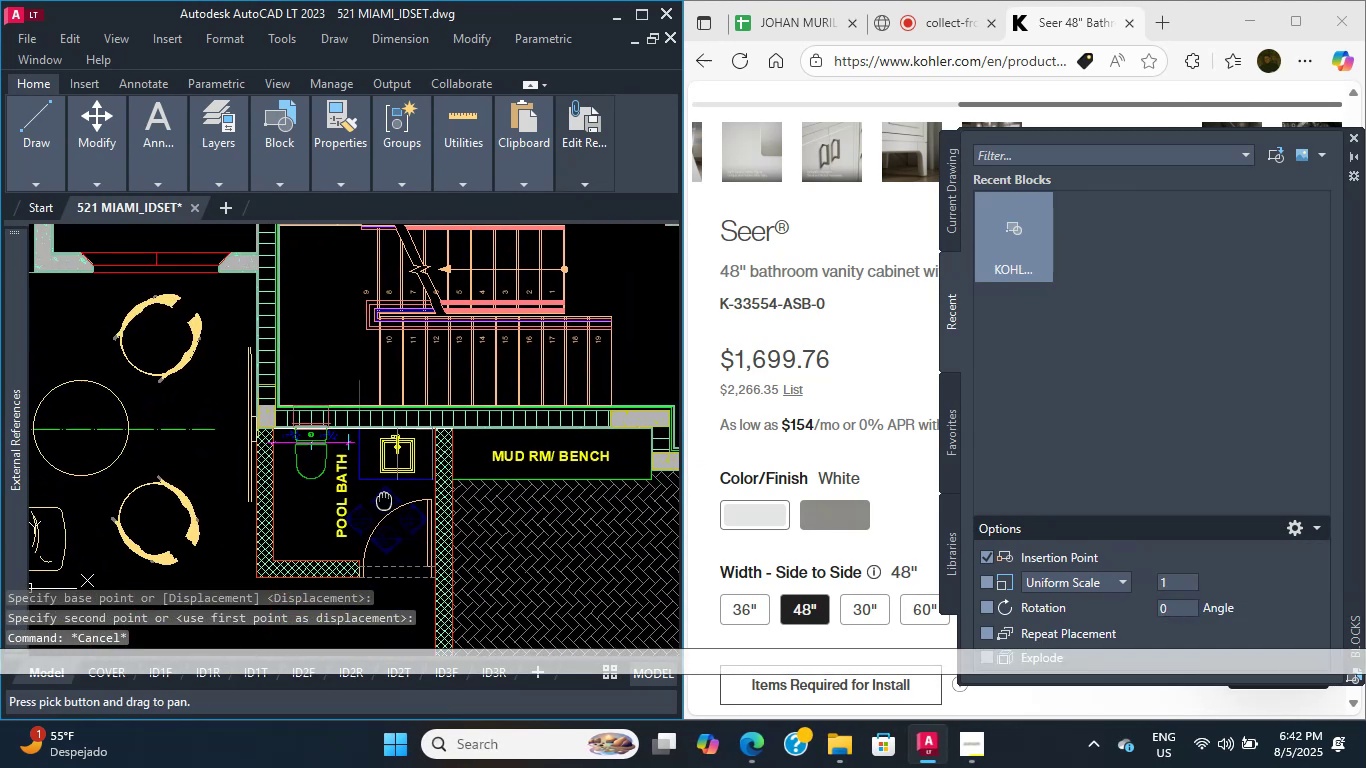 
scroll: coordinate [403, 507], scroll_direction: up, amount: 4.0
 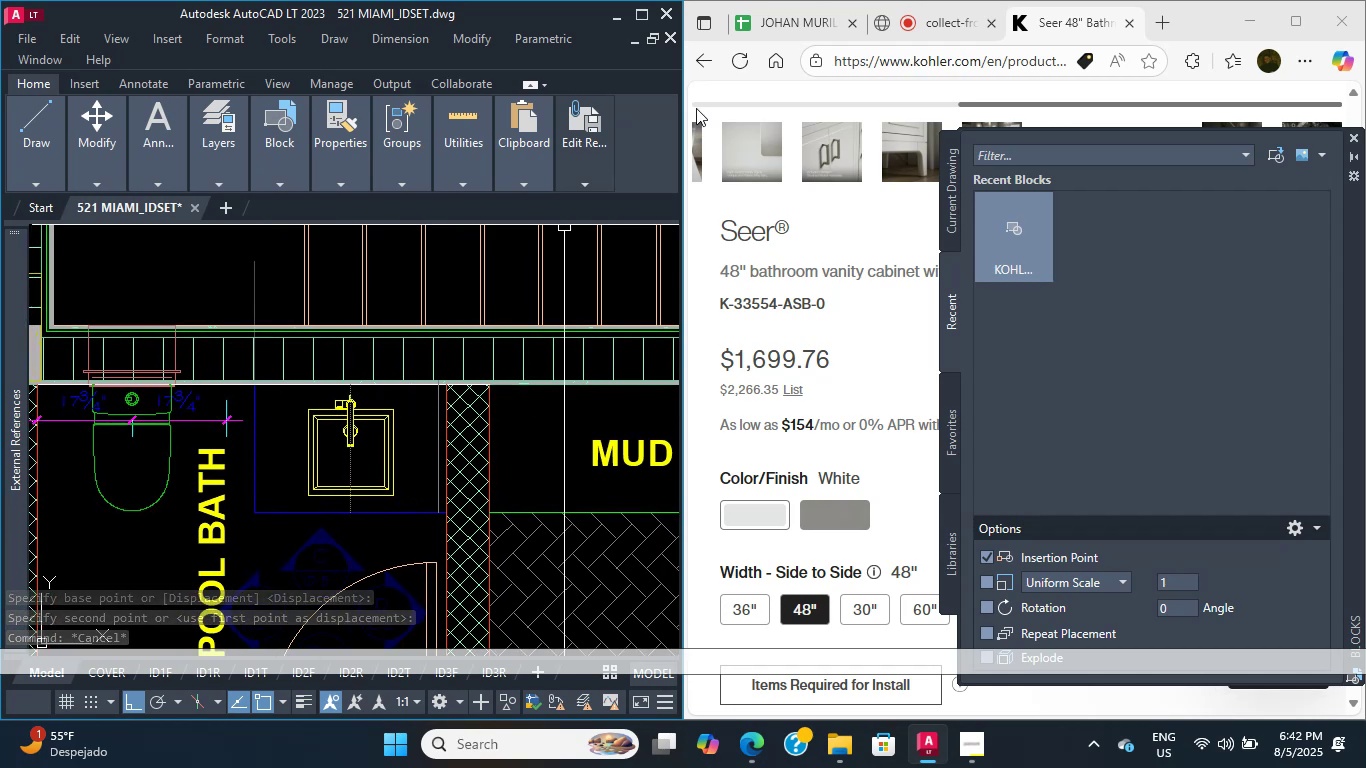 
left_click_drag(start_coordinate=[575, 228], to_coordinate=[583, 226])
 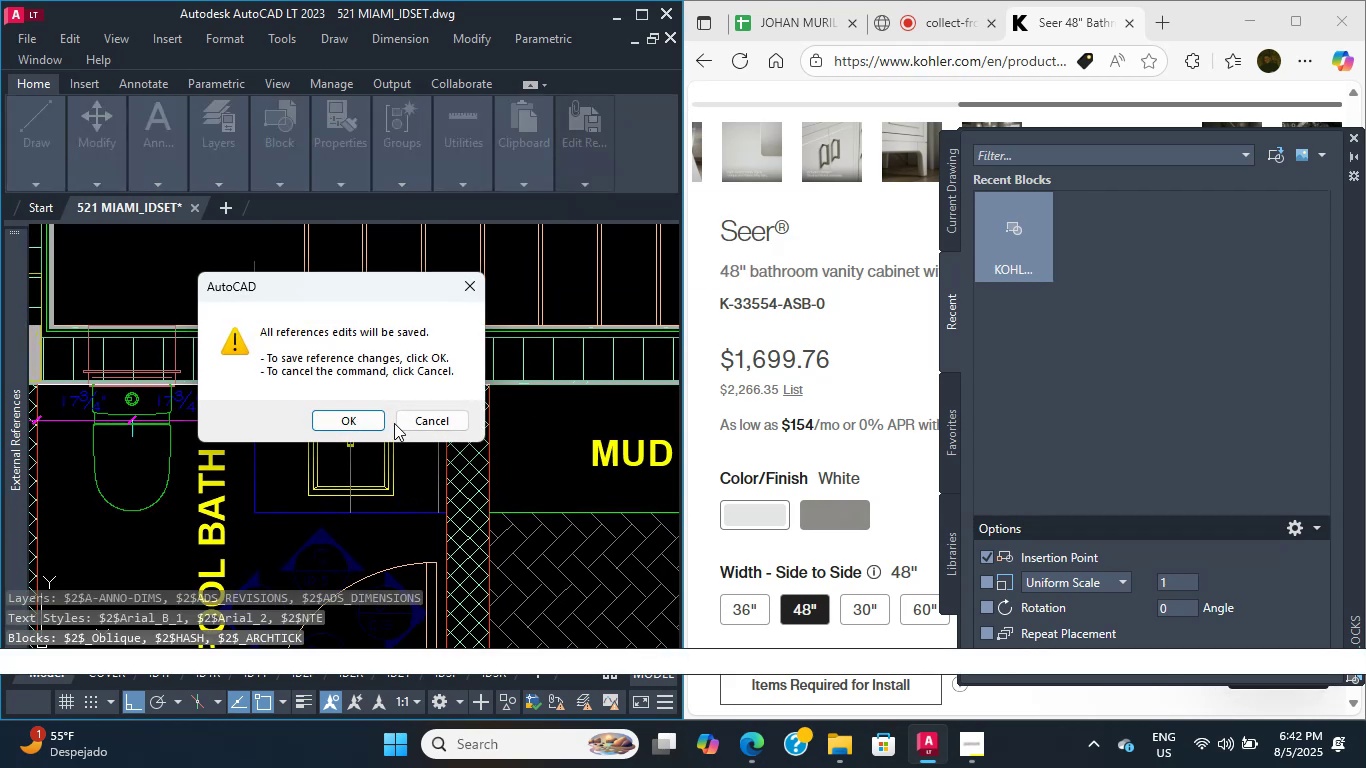 
left_click([342, 418])
 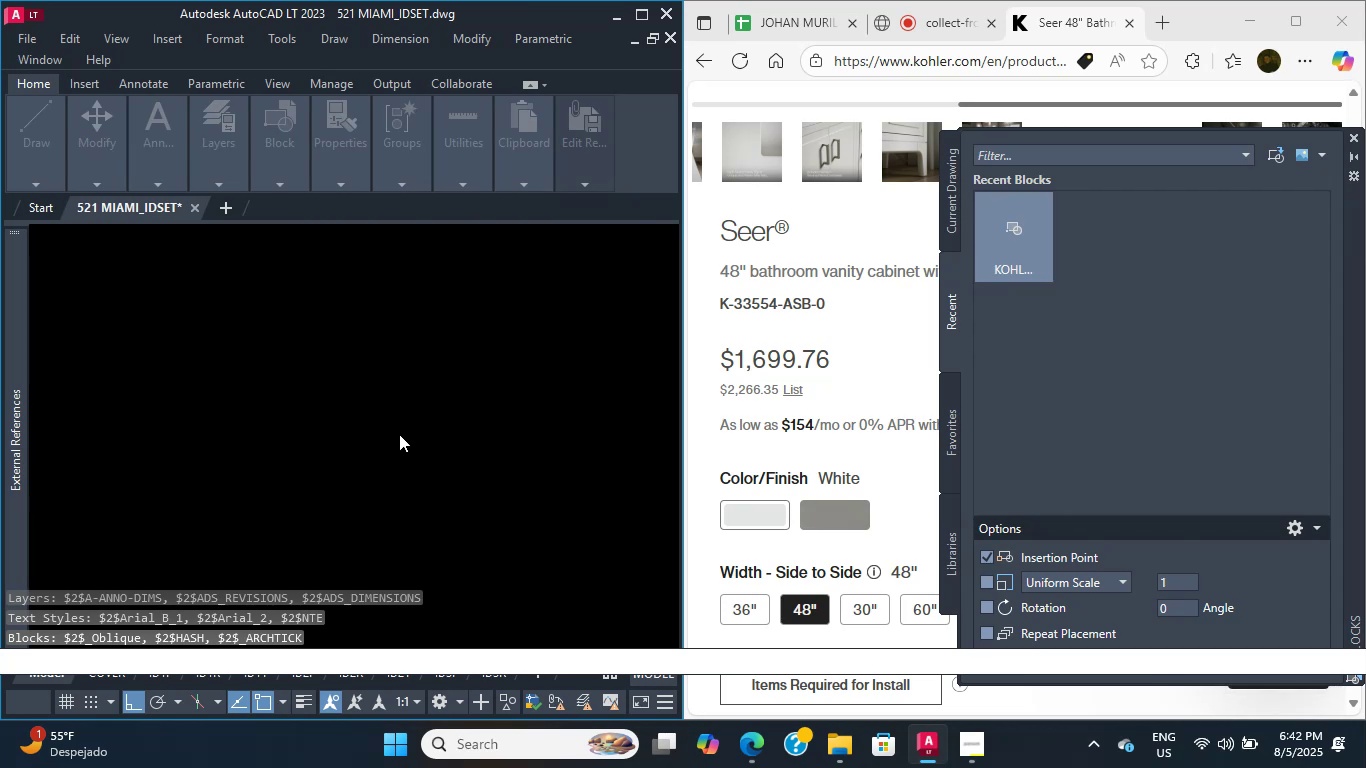 
wait(31.5)
 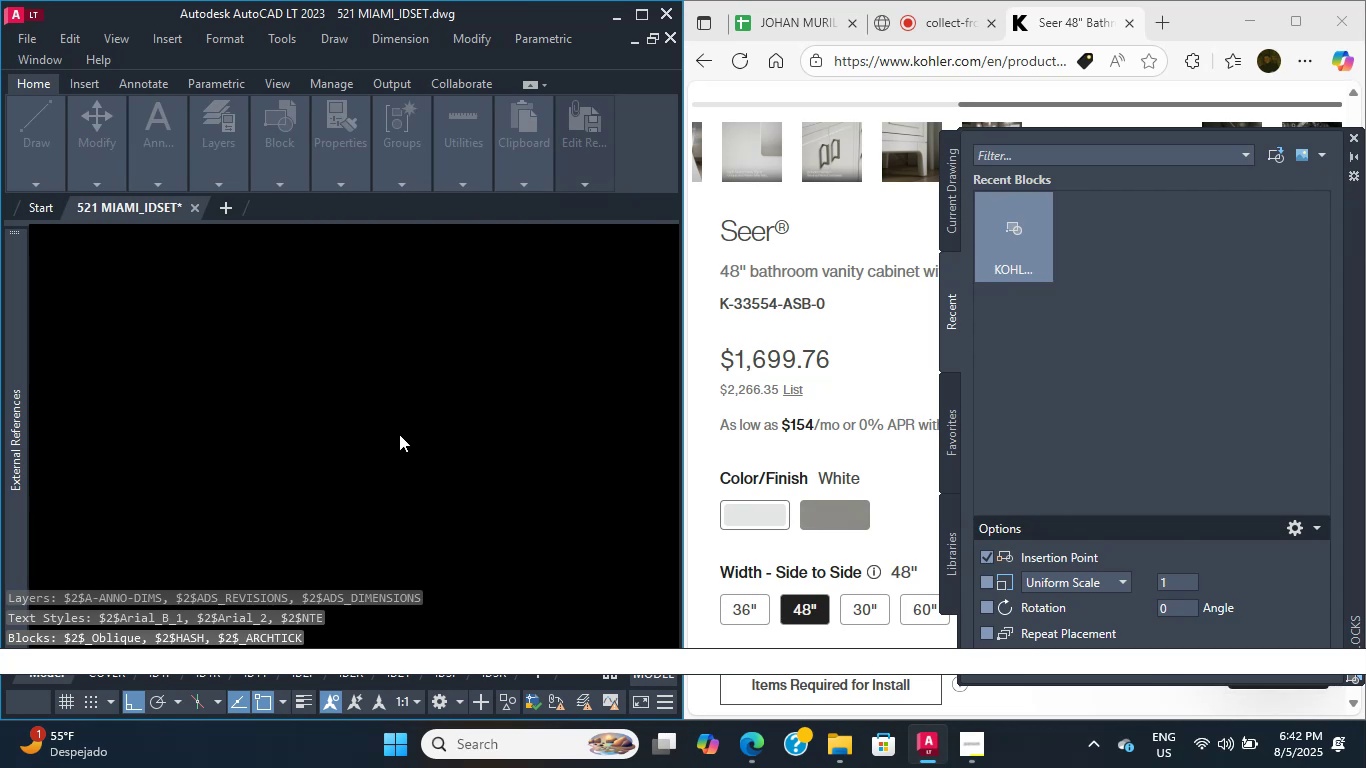 
key(Delete)
 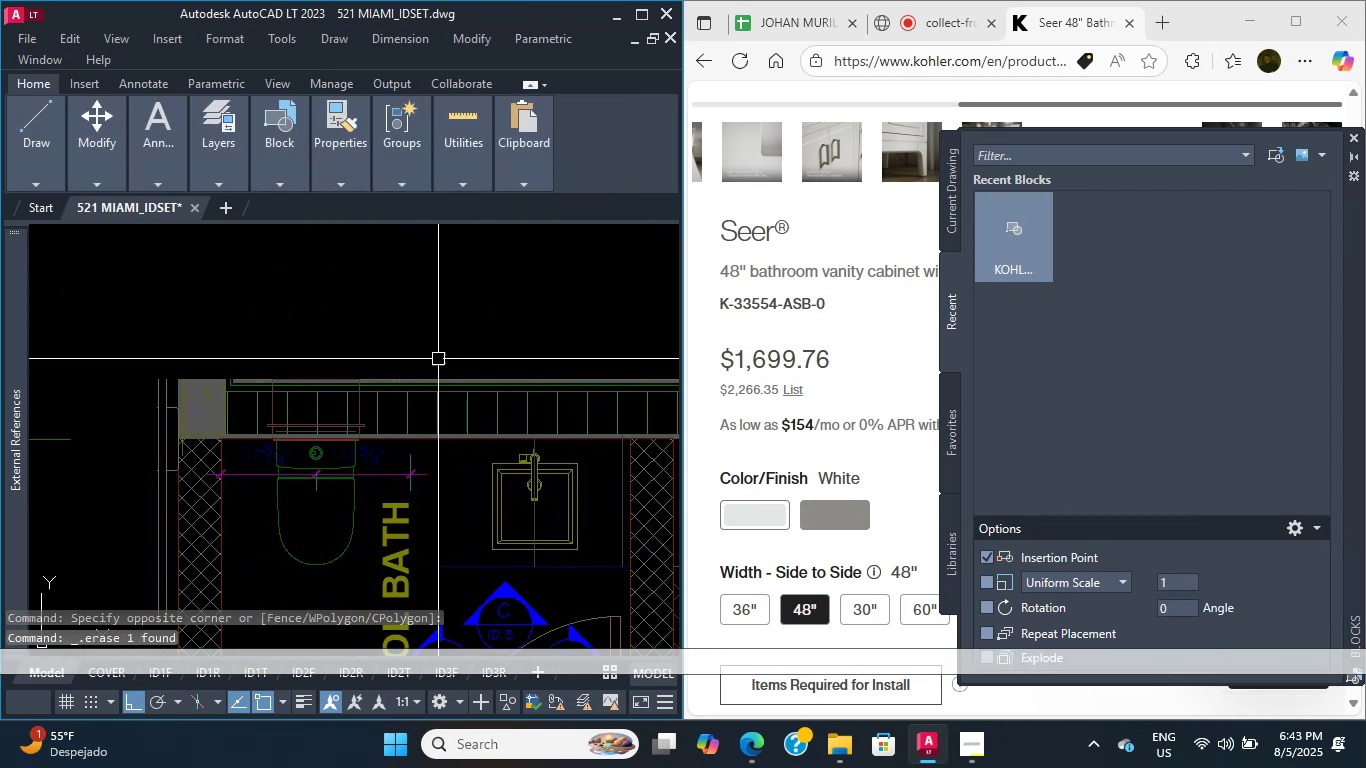 
scroll: coordinate [425, 450], scroll_direction: down, amount: 4.0
 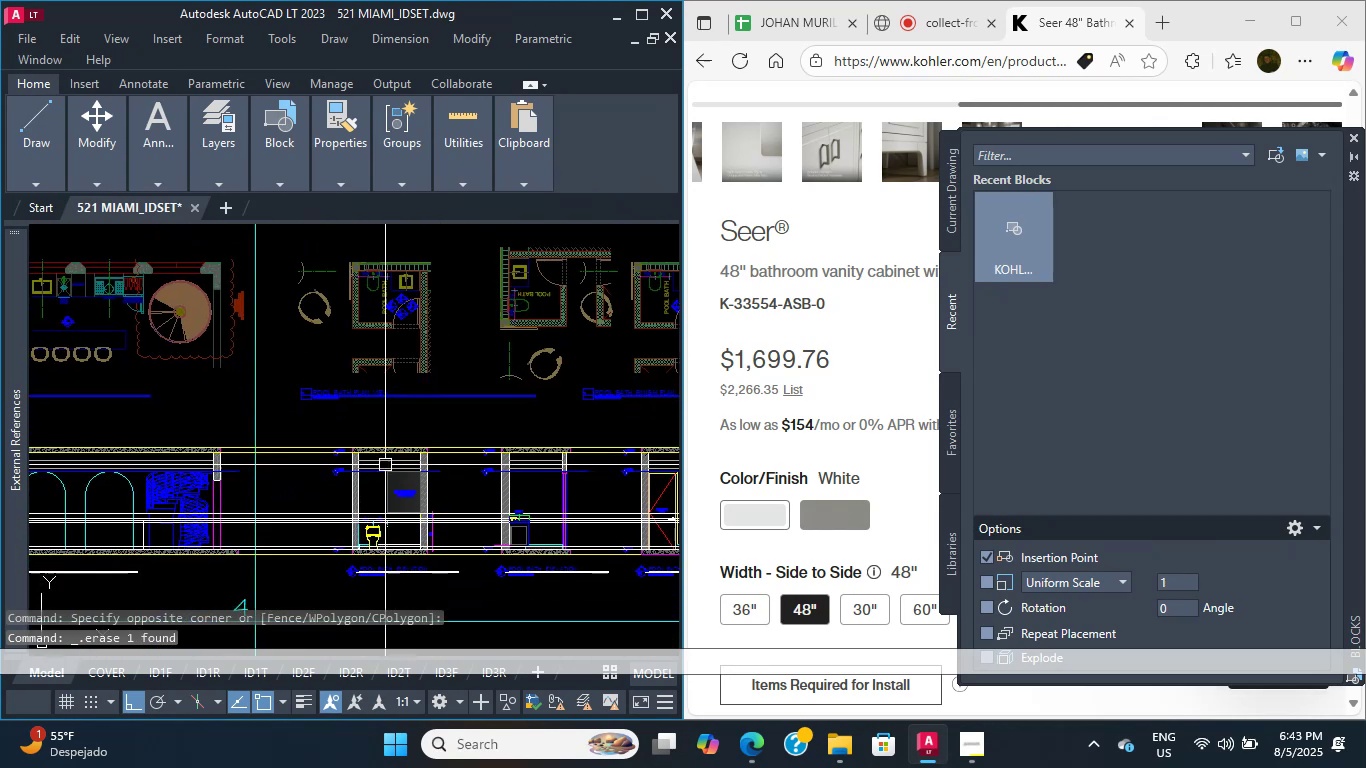 
scroll: coordinate [398, 511], scroll_direction: up, amount: 3.0
 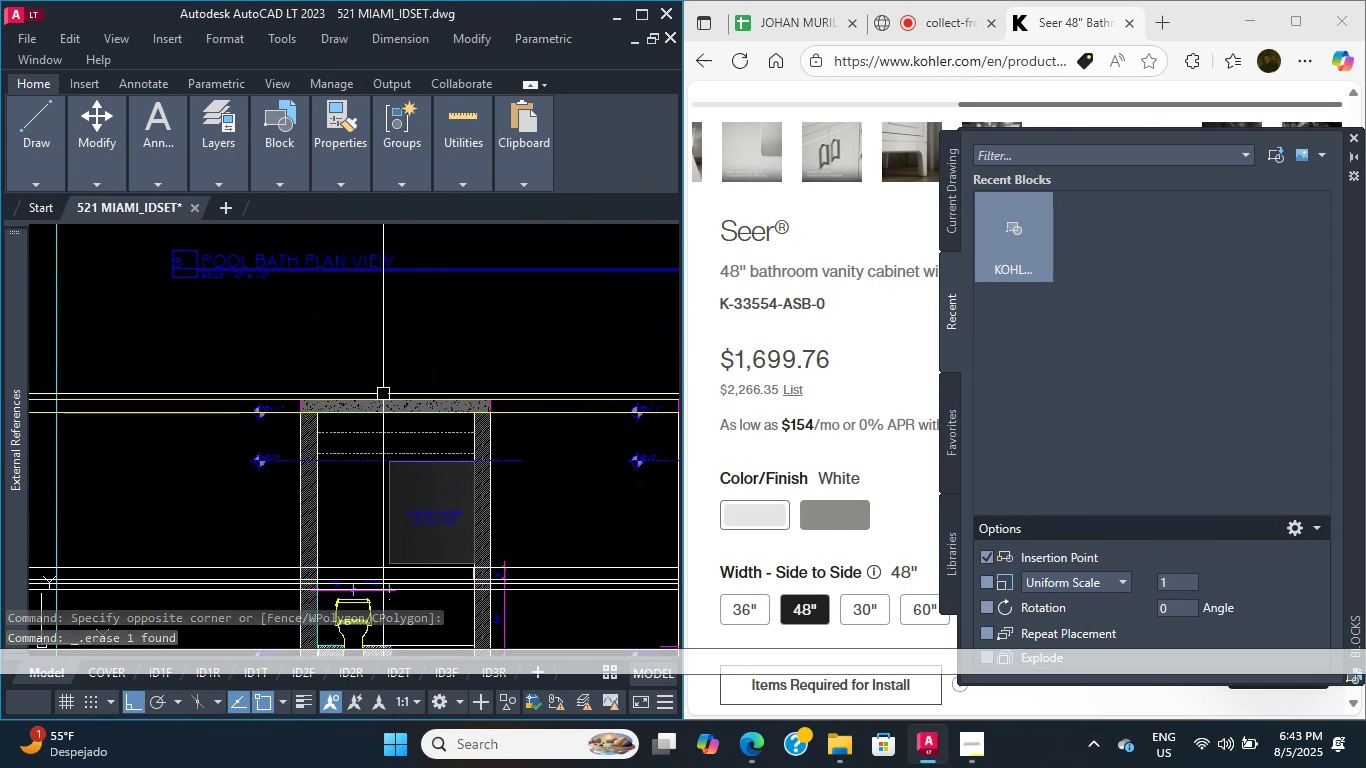 
type(XL V )
 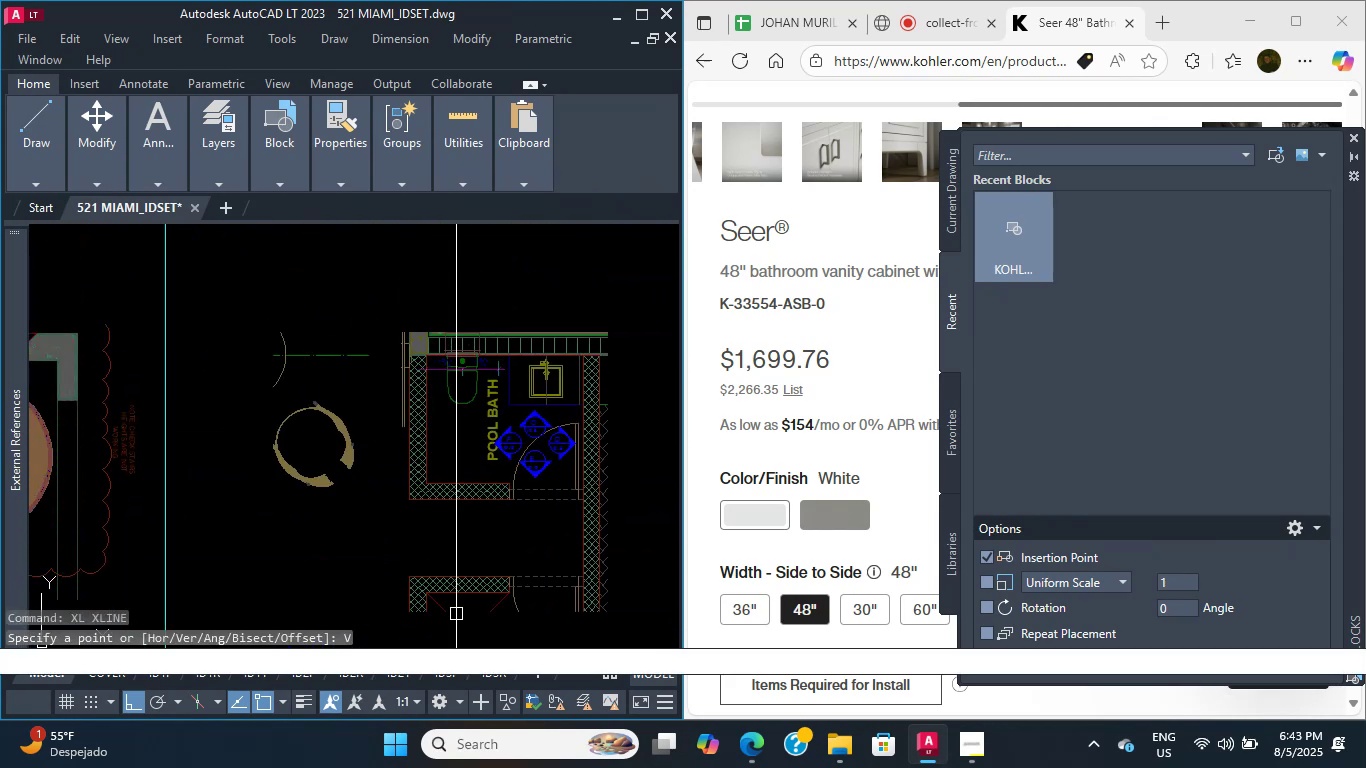 
scroll: coordinate [522, 370], scroll_direction: up, amount: 4.0
 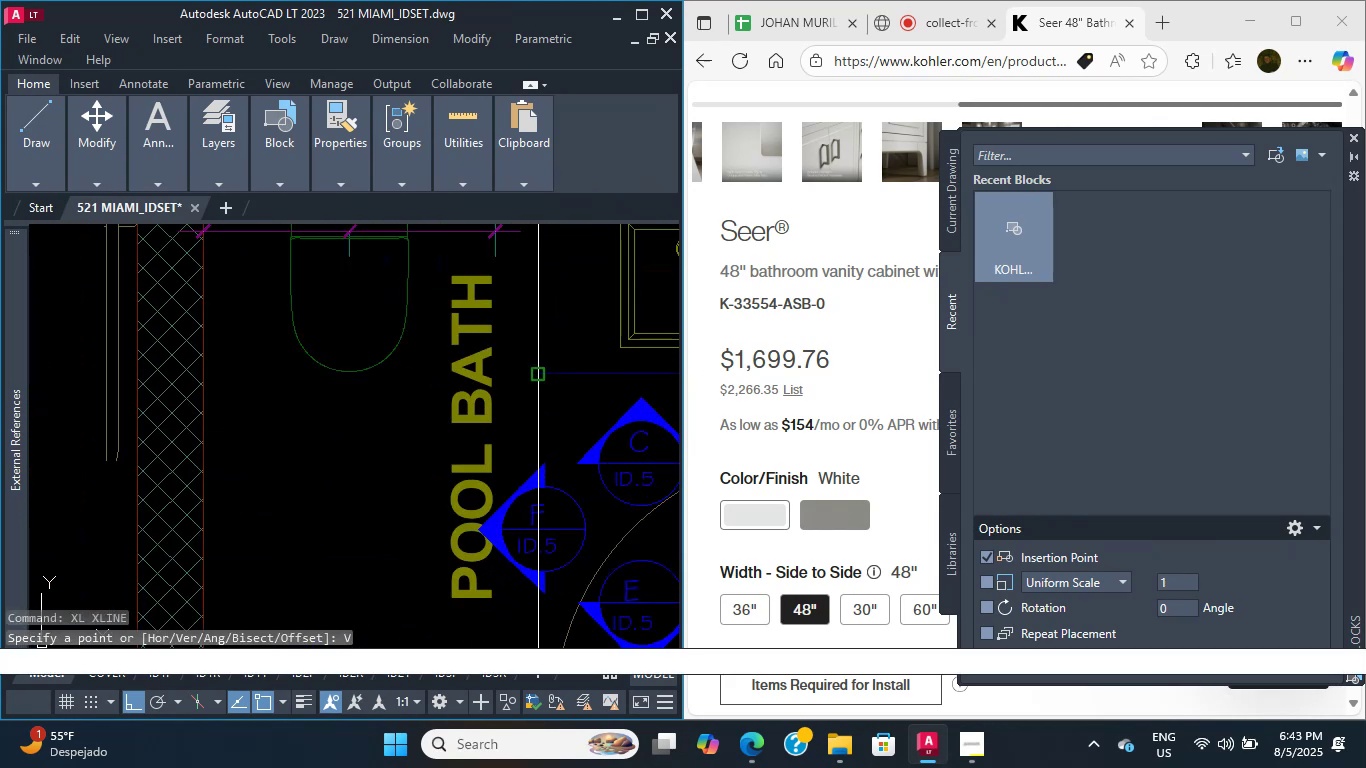 
left_click([539, 376])
 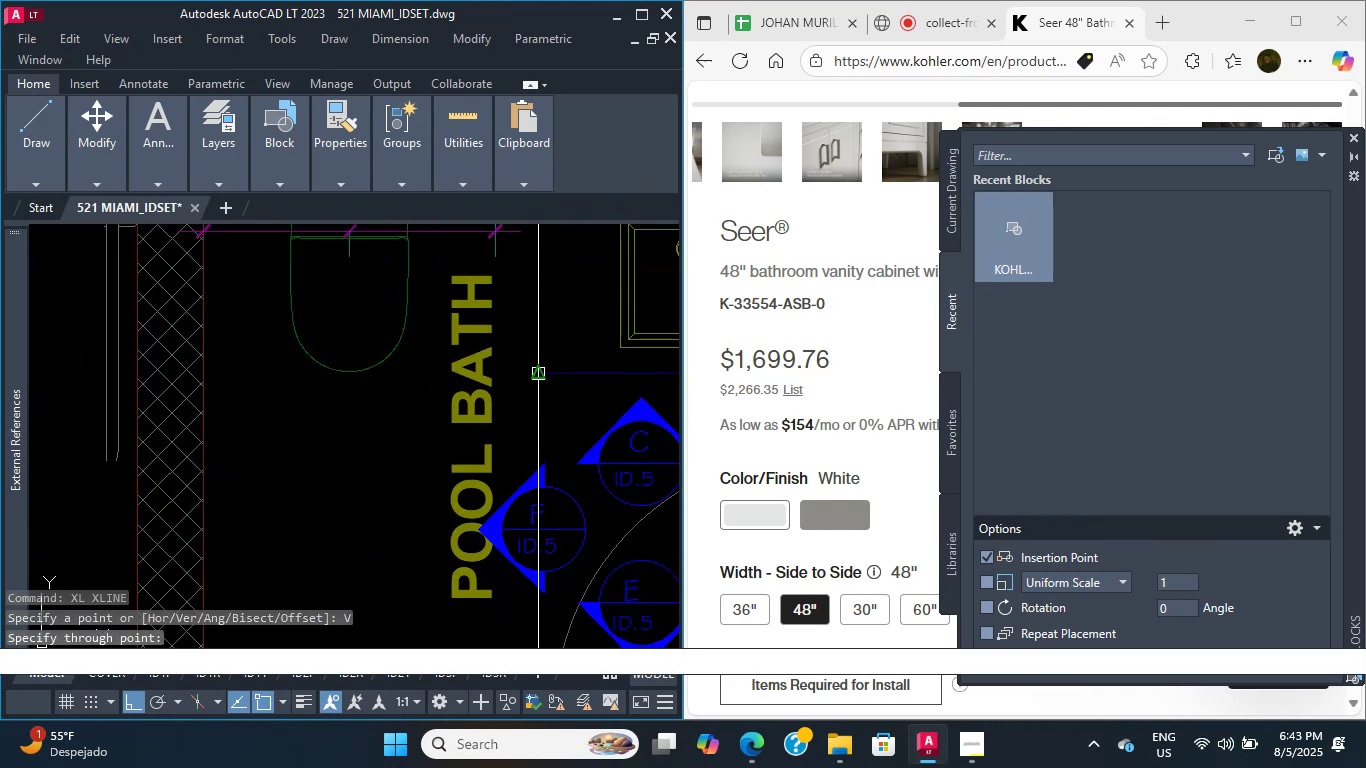 
scroll: coordinate [600, 430], scroll_direction: down, amount: 9.0
 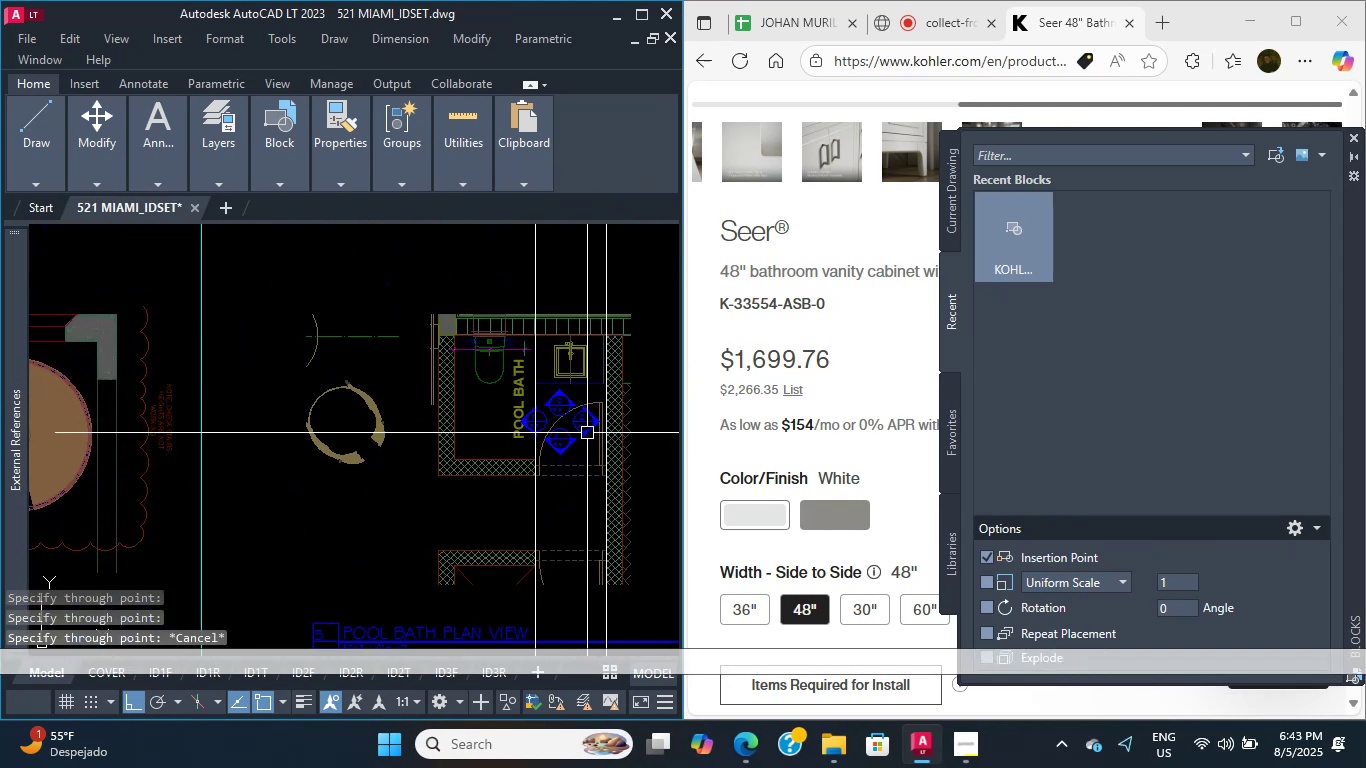 
key(Escape)
 